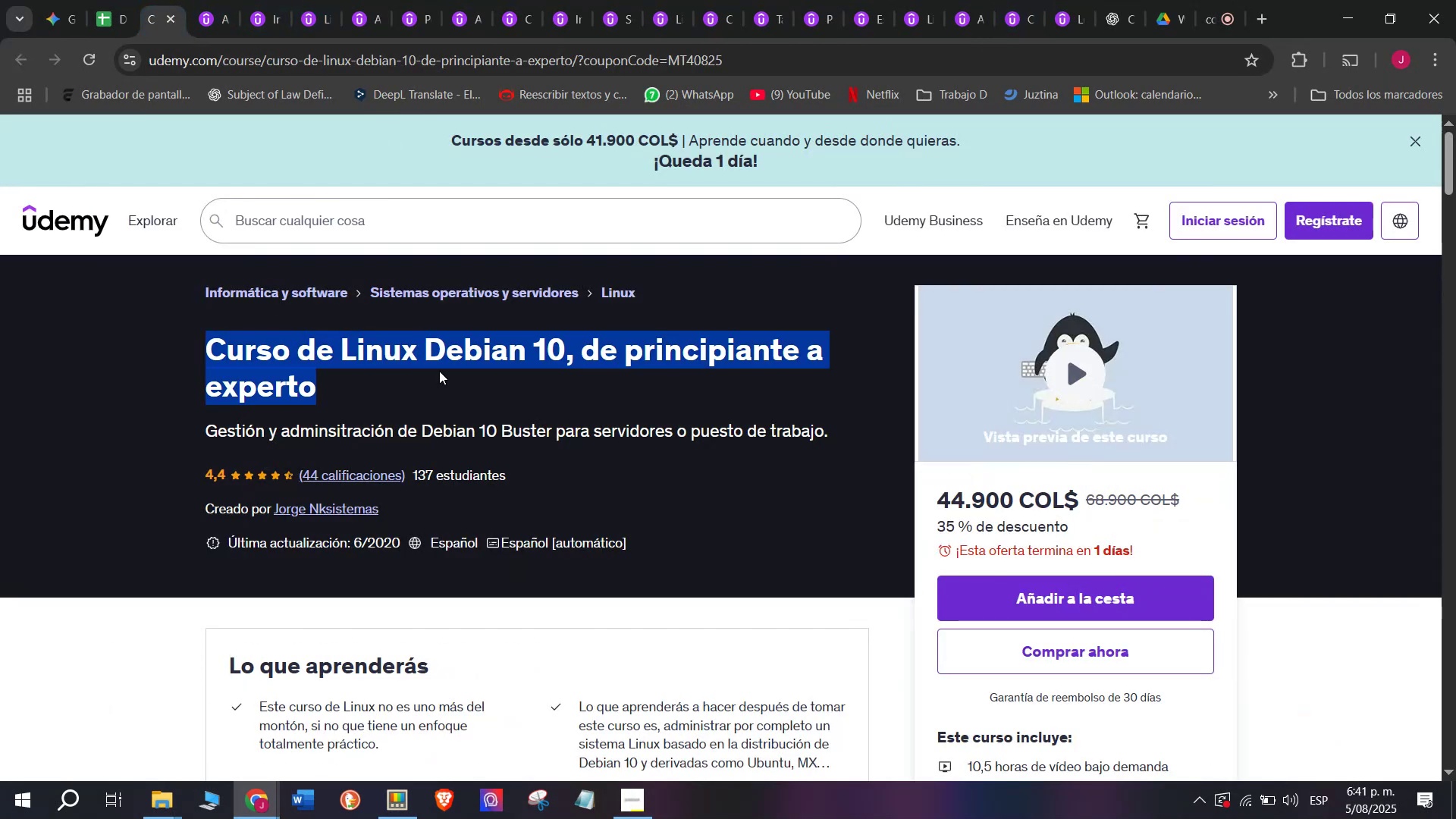 
key(Control+ControlLeft)
 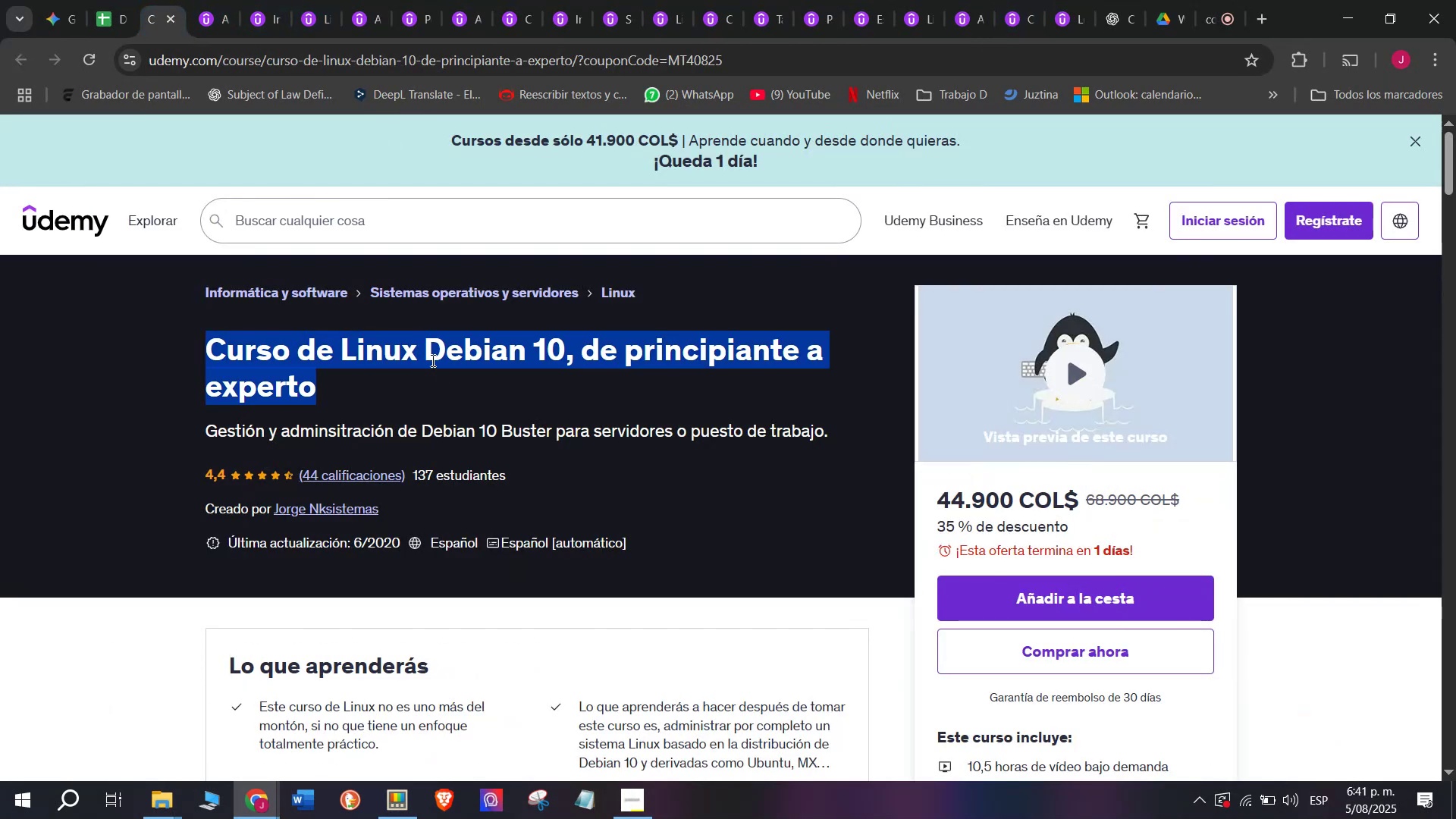 
key(Break)
 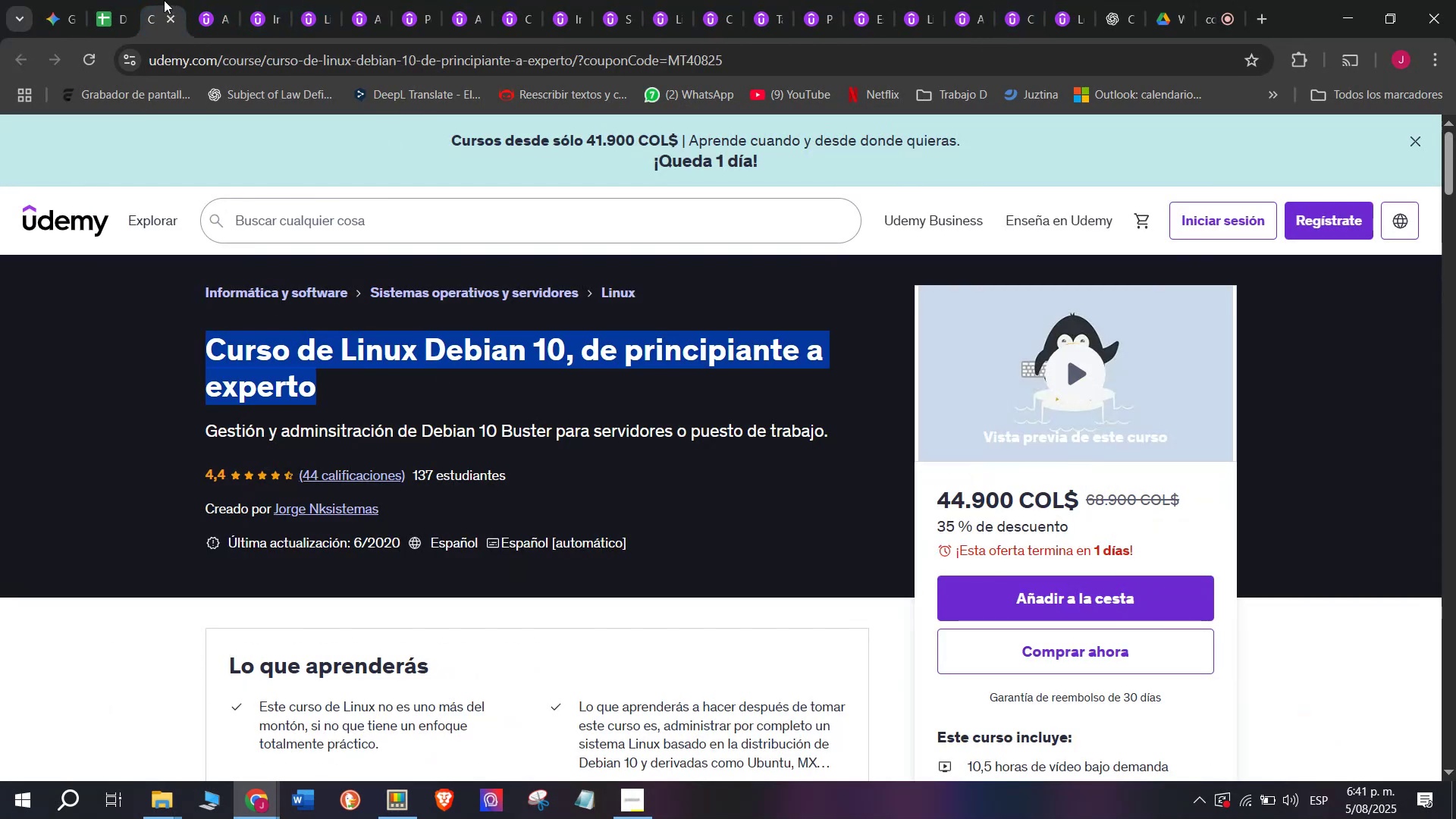 
key(Control+C)
 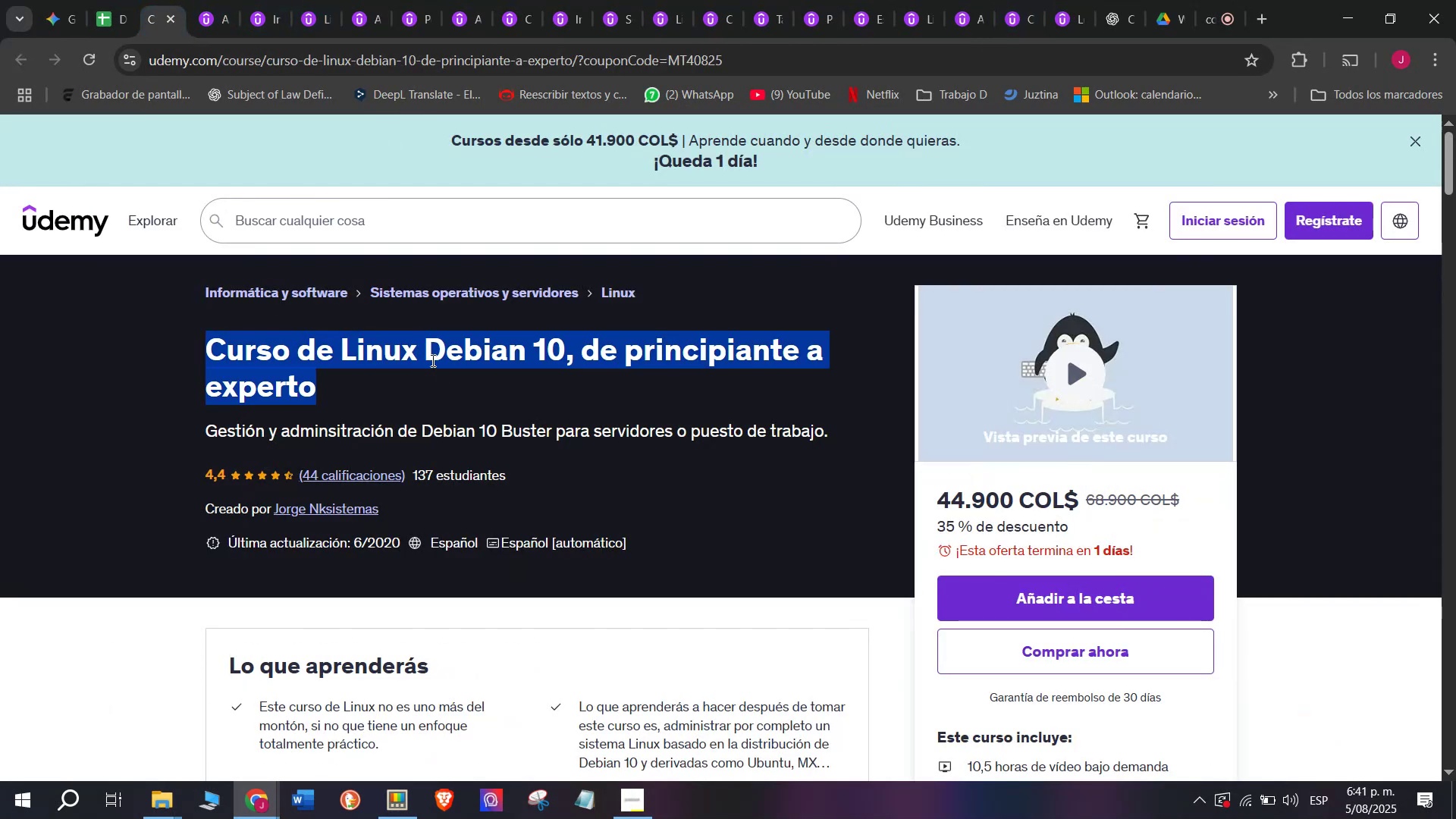 
key(Break)
 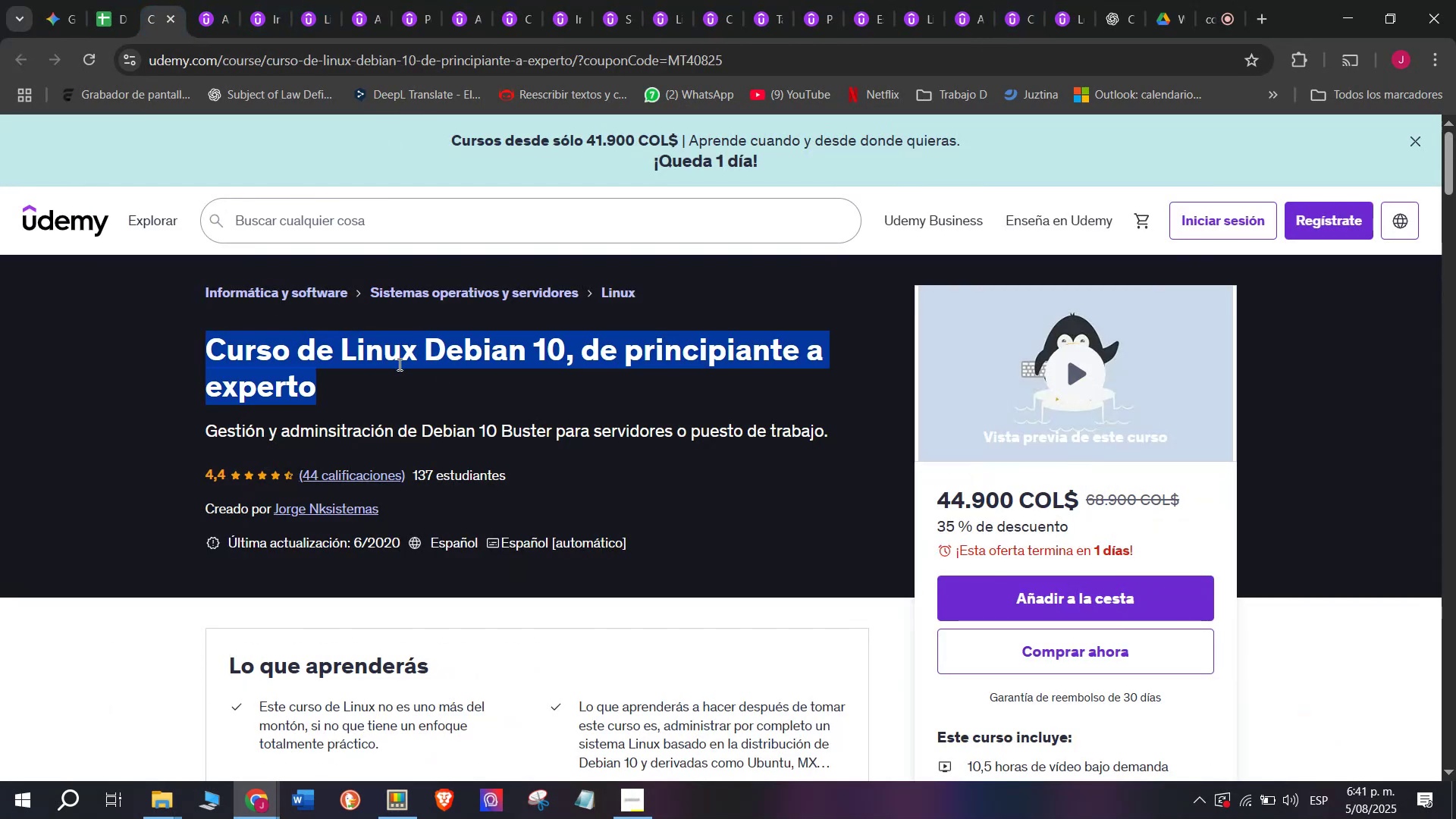 
key(Control+ControlLeft)
 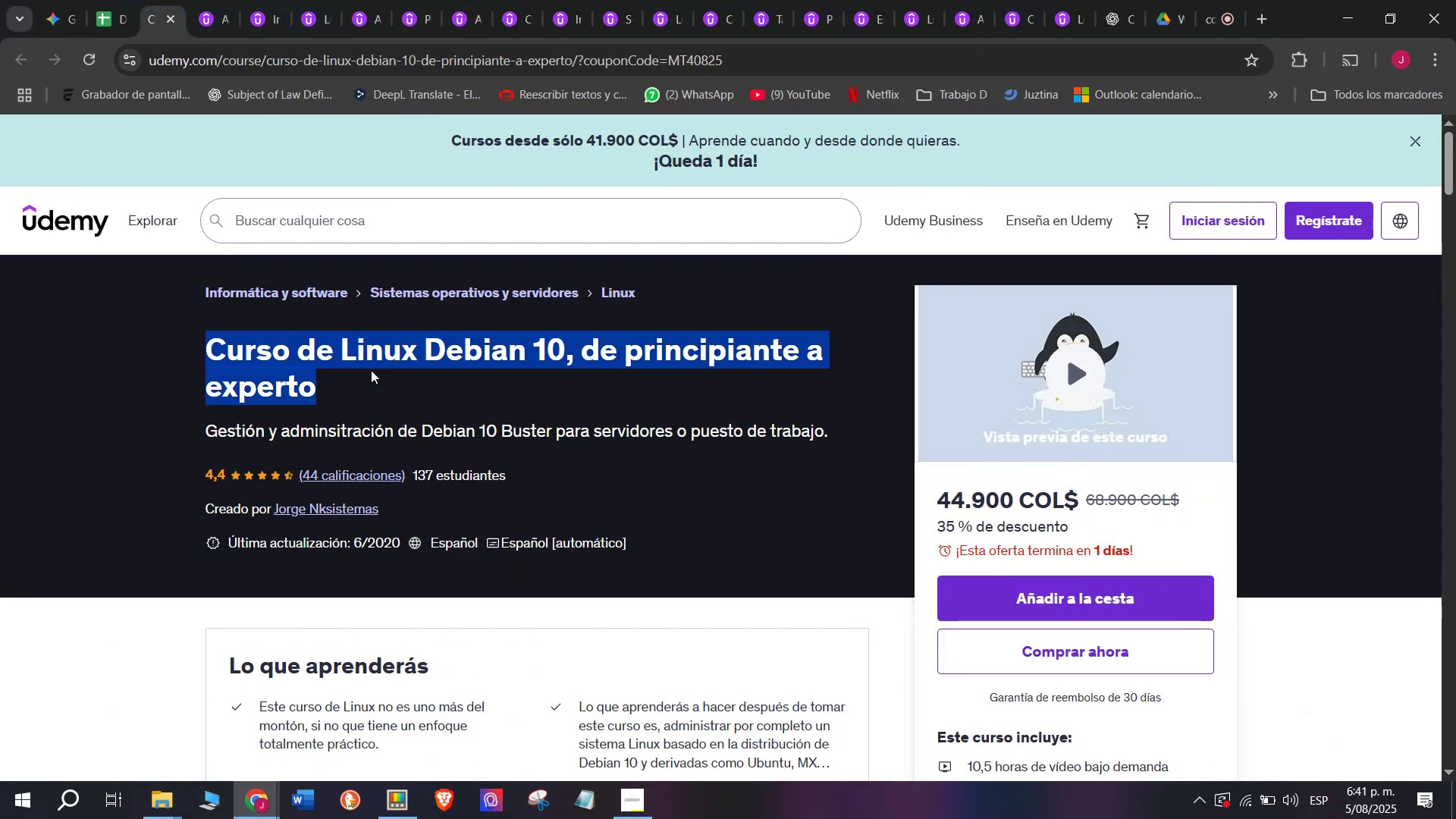 
key(Control+C)
 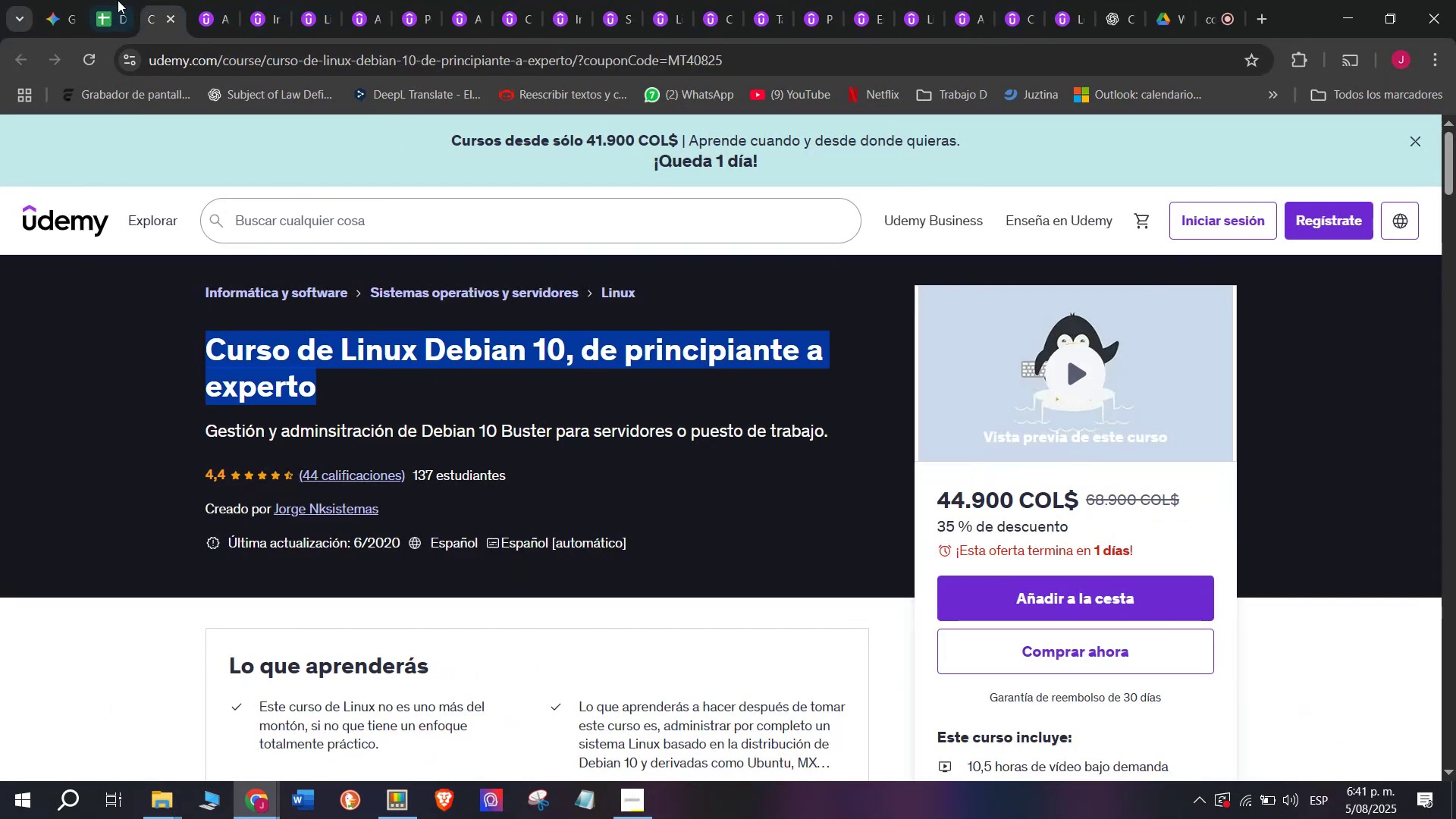 
left_click([113, 0])
 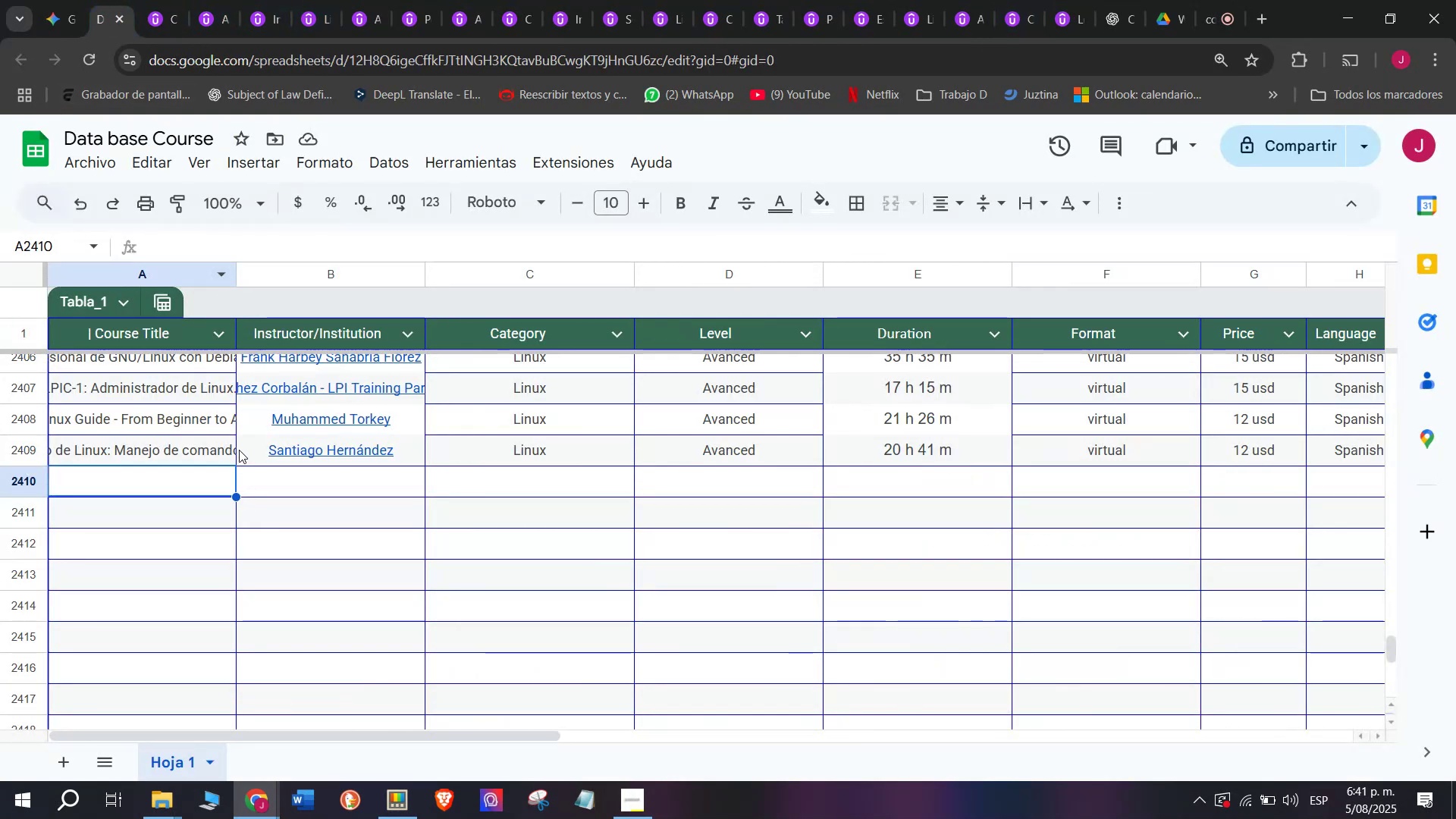 
double_click([209, 484])
 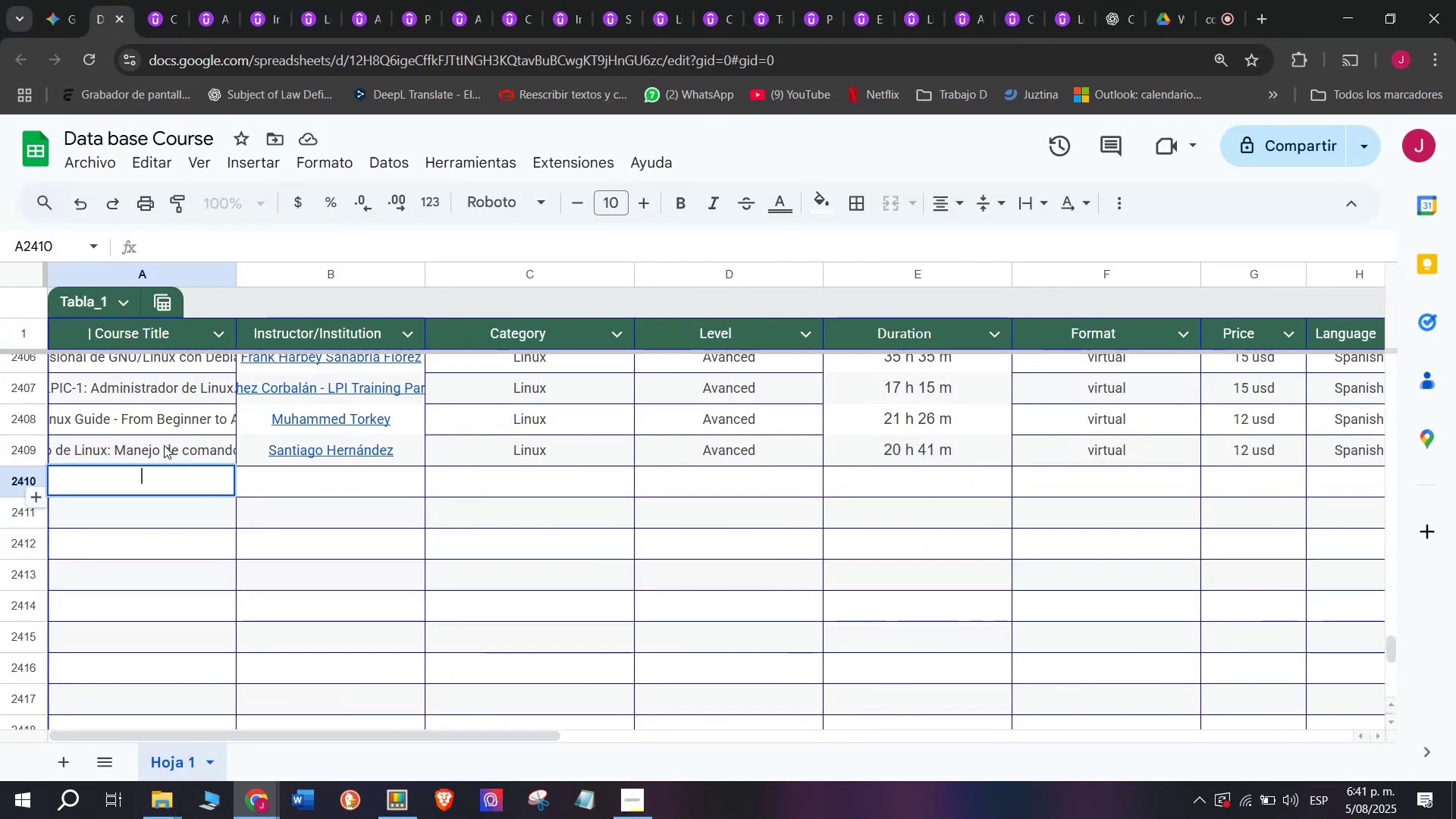 
key(Z)
 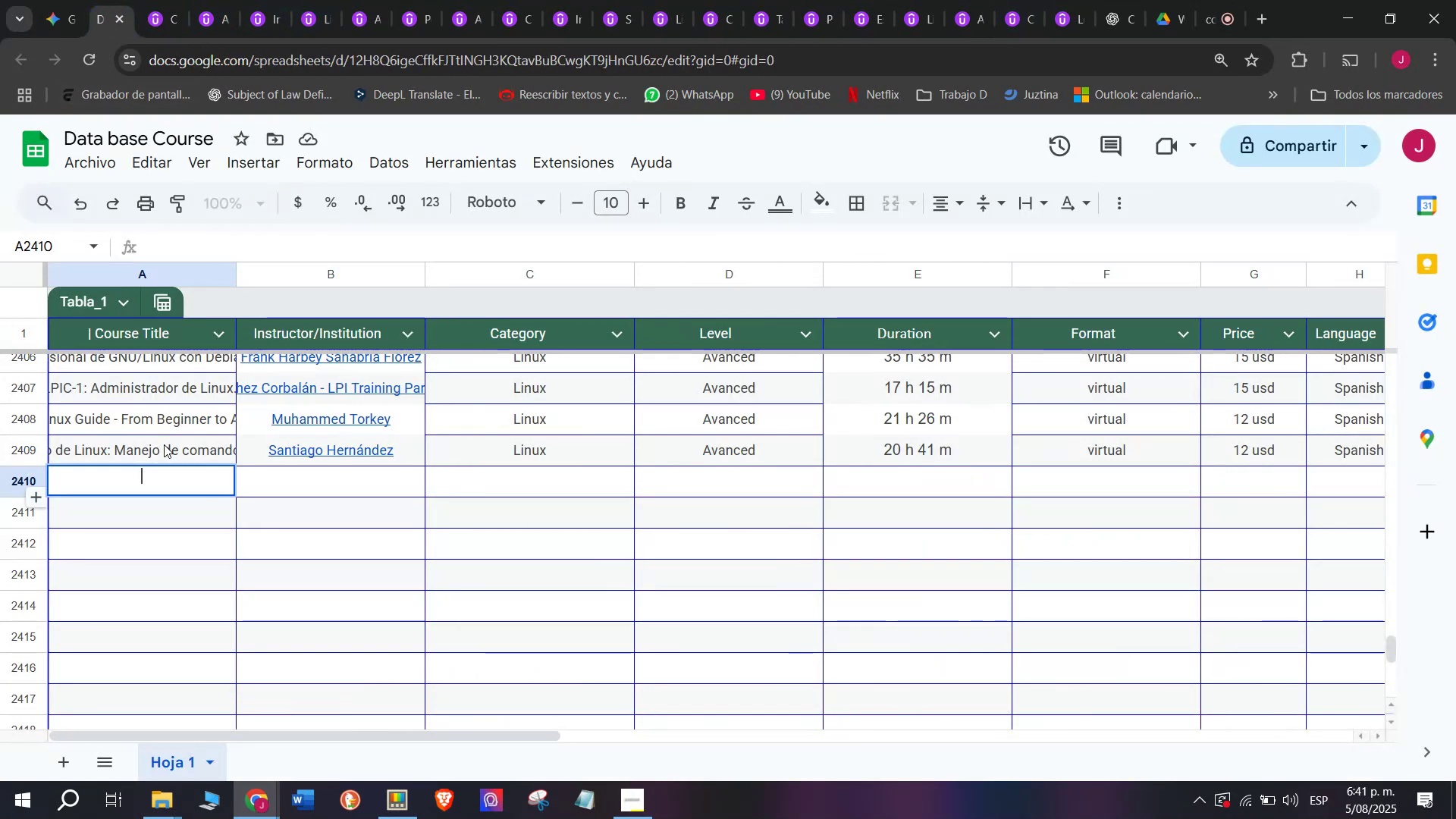 
key(Control+ControlLeft)
 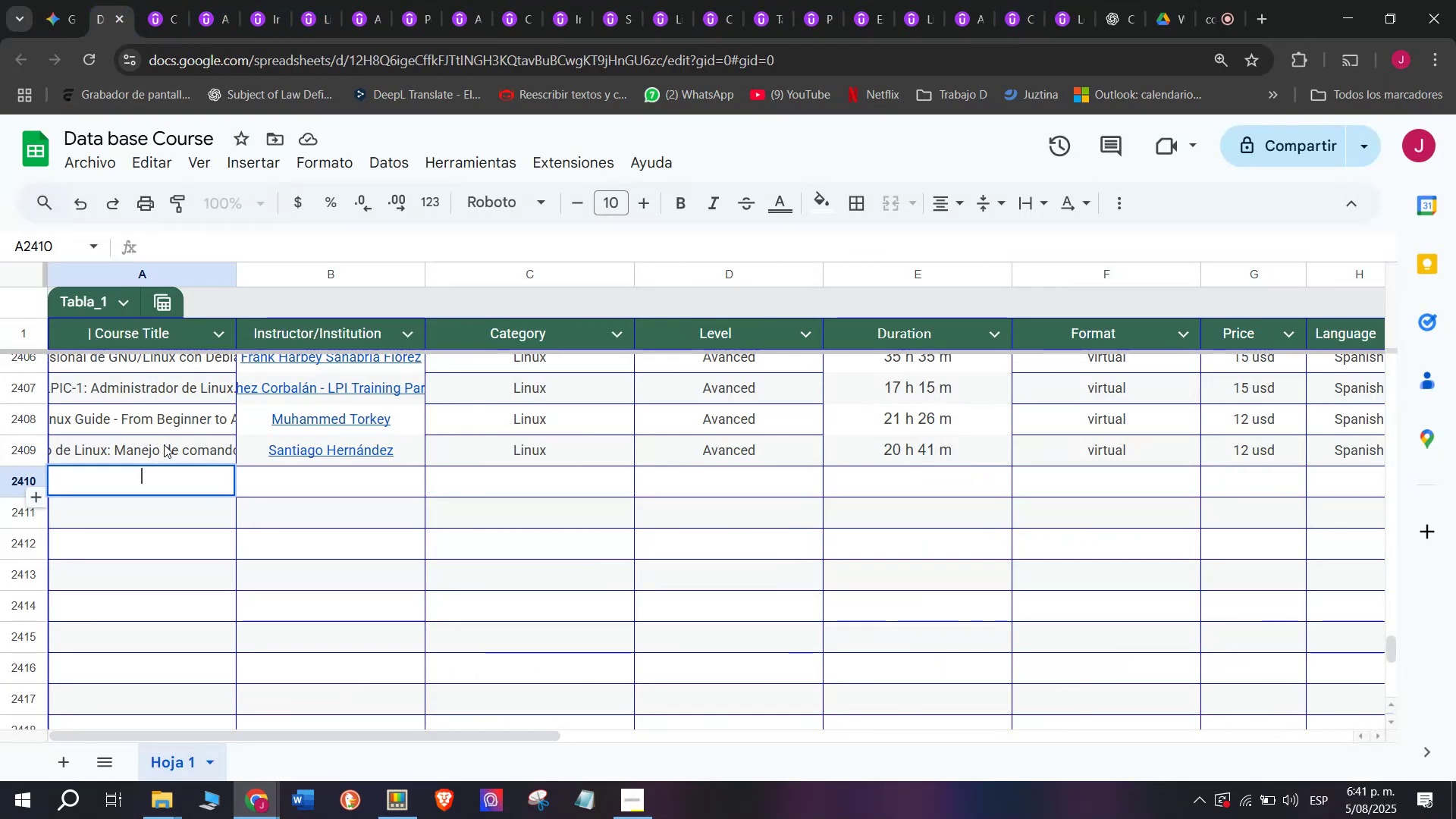 
key(Control+V)
 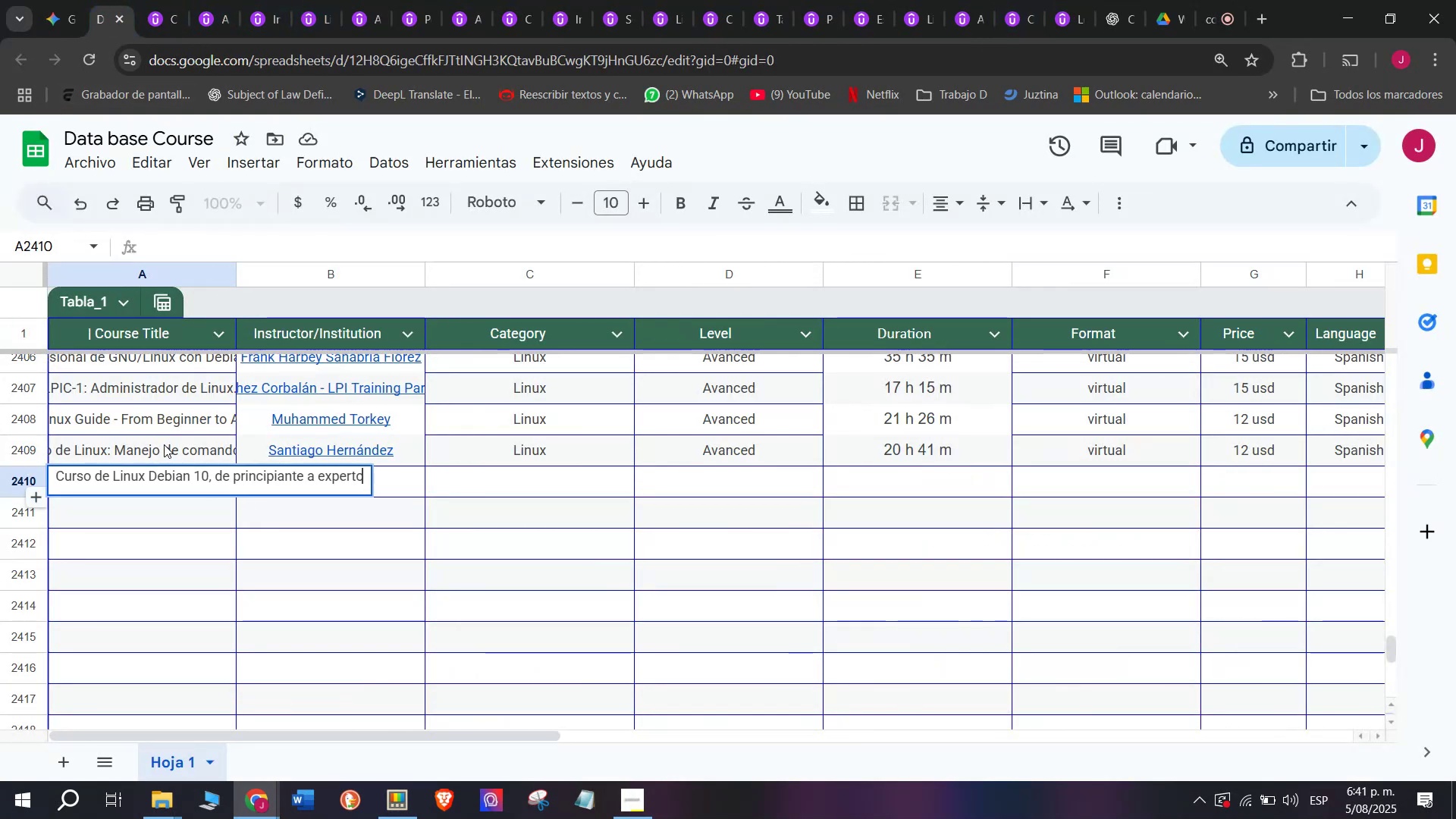 
key(Z)
 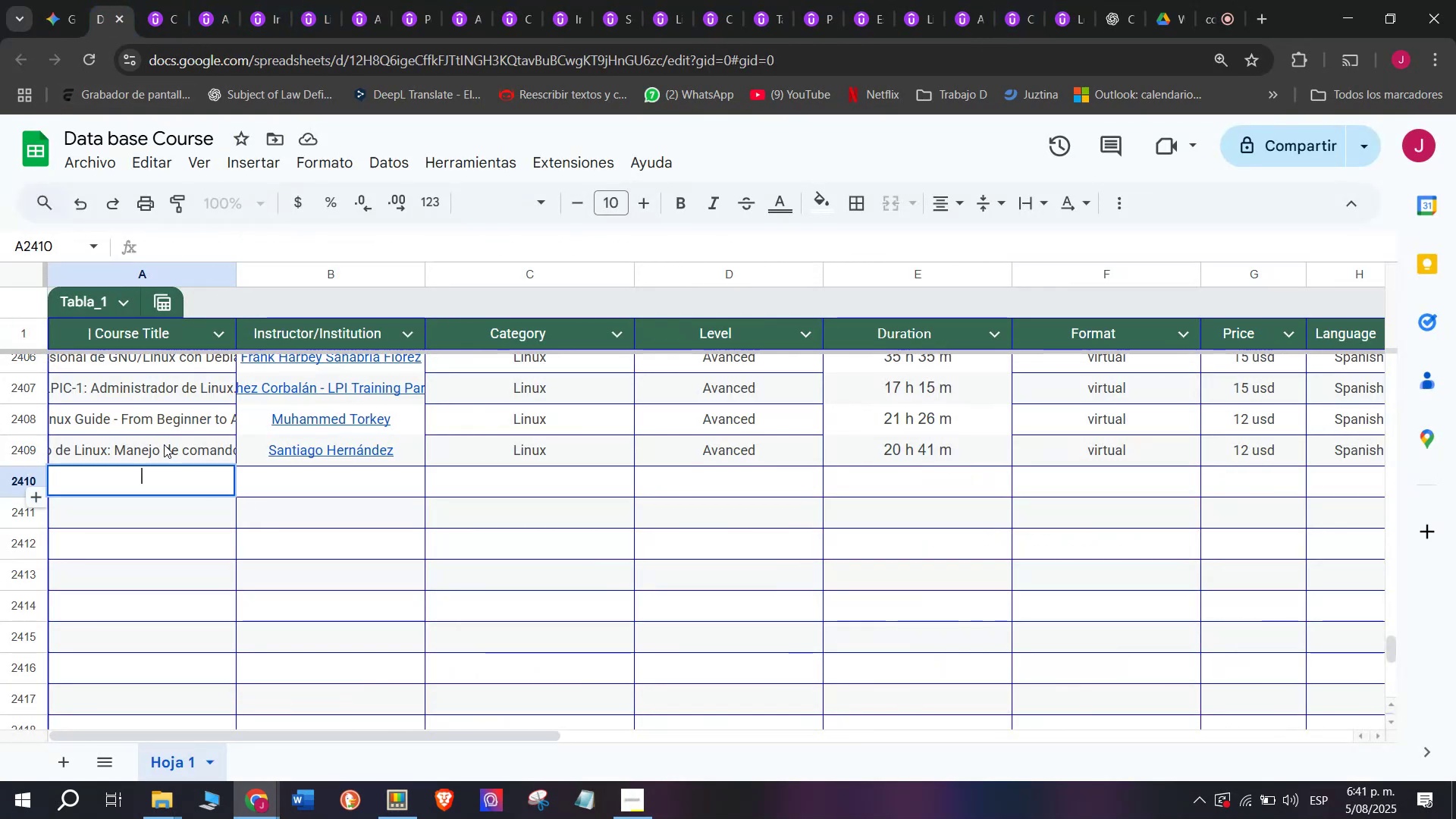 
key(Control+ControlLeft)
 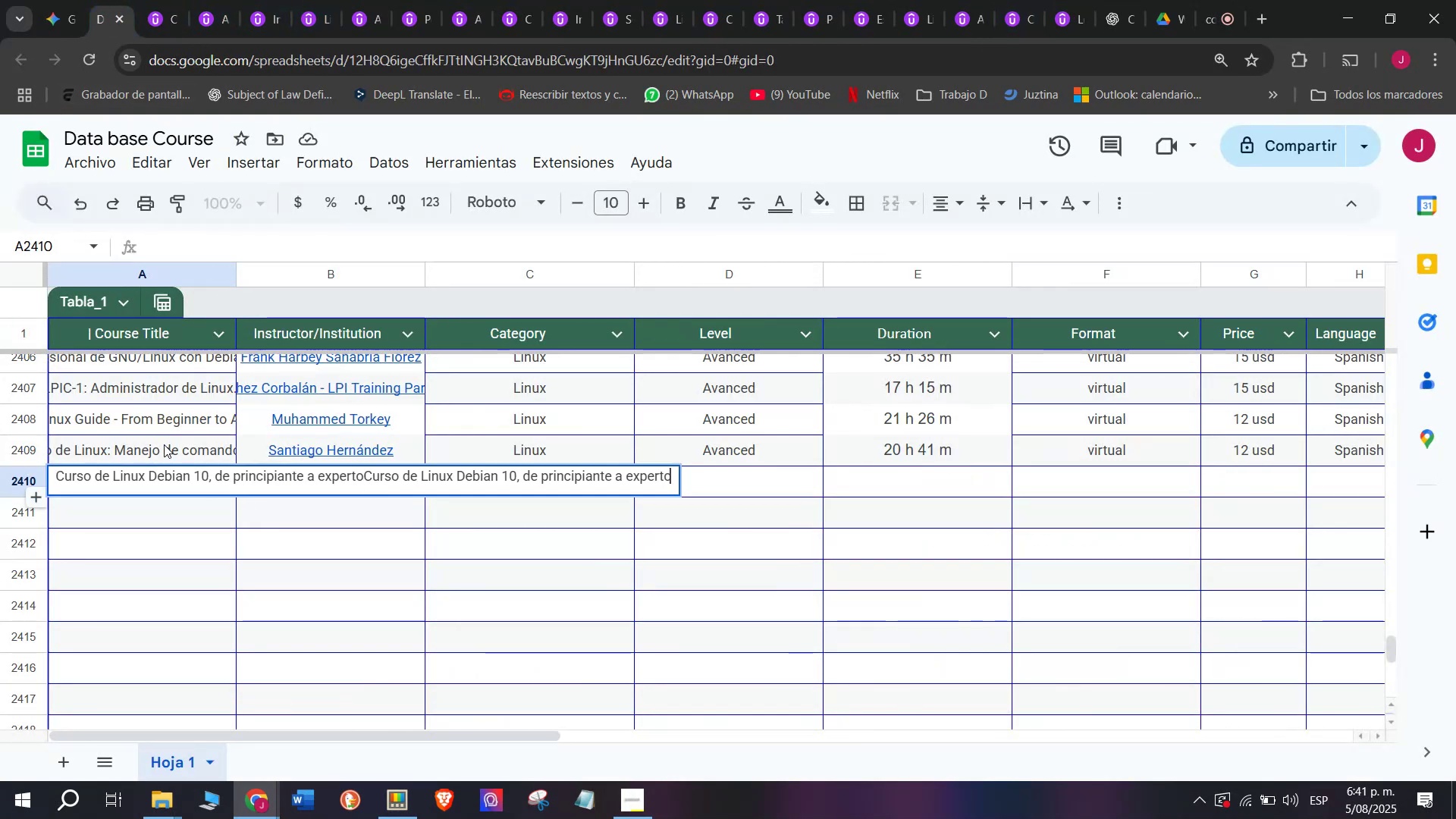 
key(Control+V)
 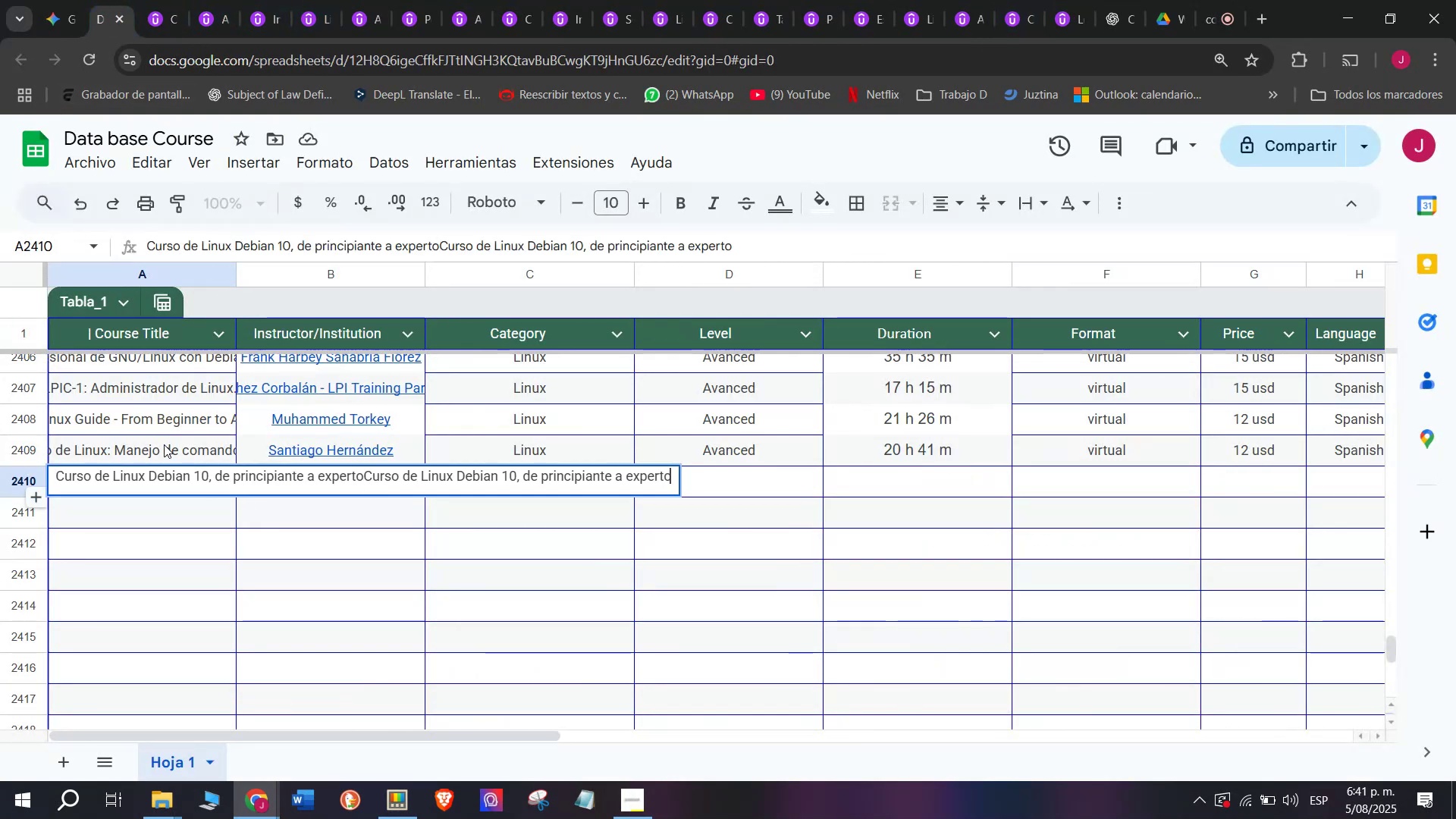 
key(Control+Shift+ControlLeft)
 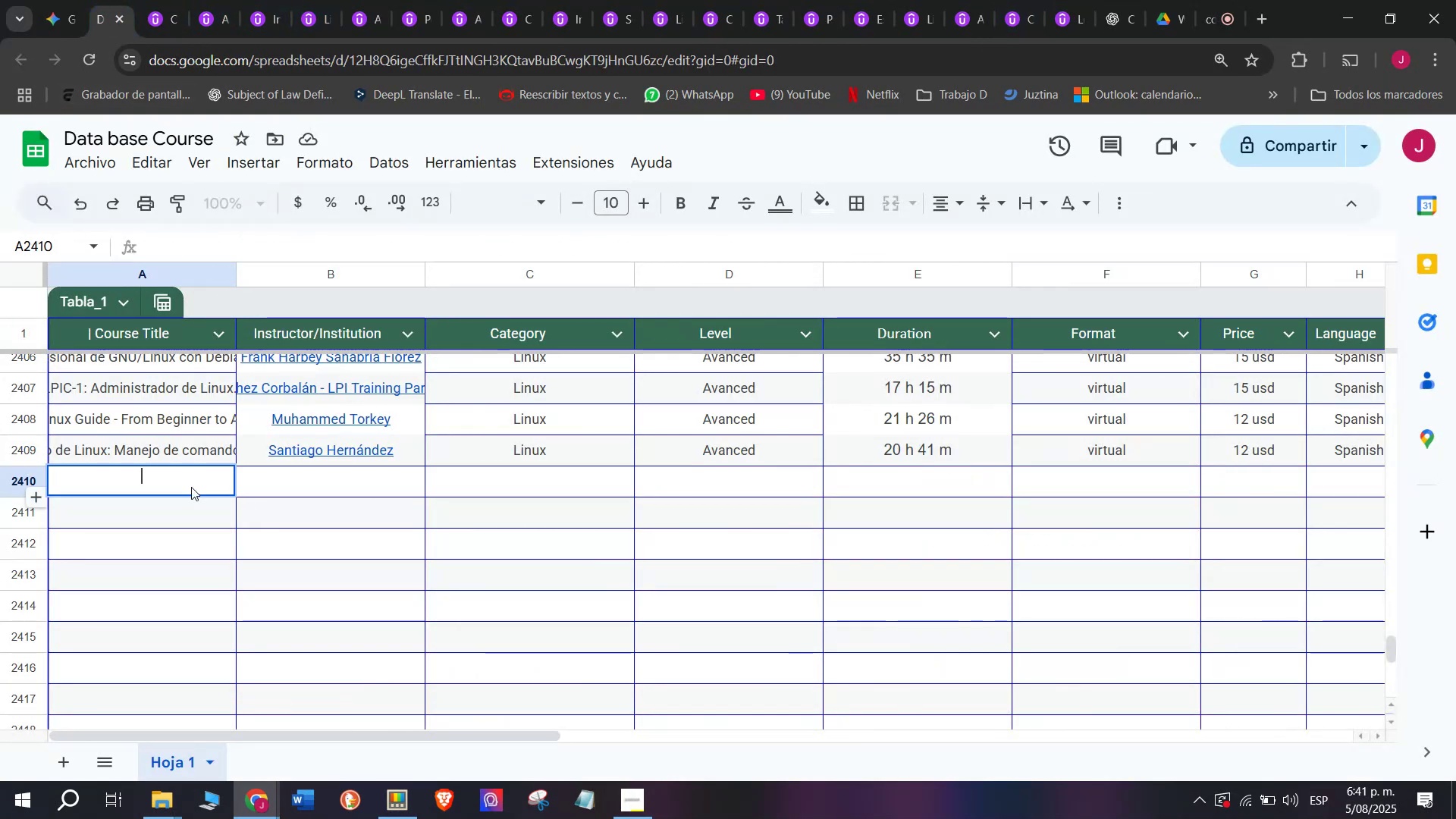 
key(Shift+ShiftLeft)
 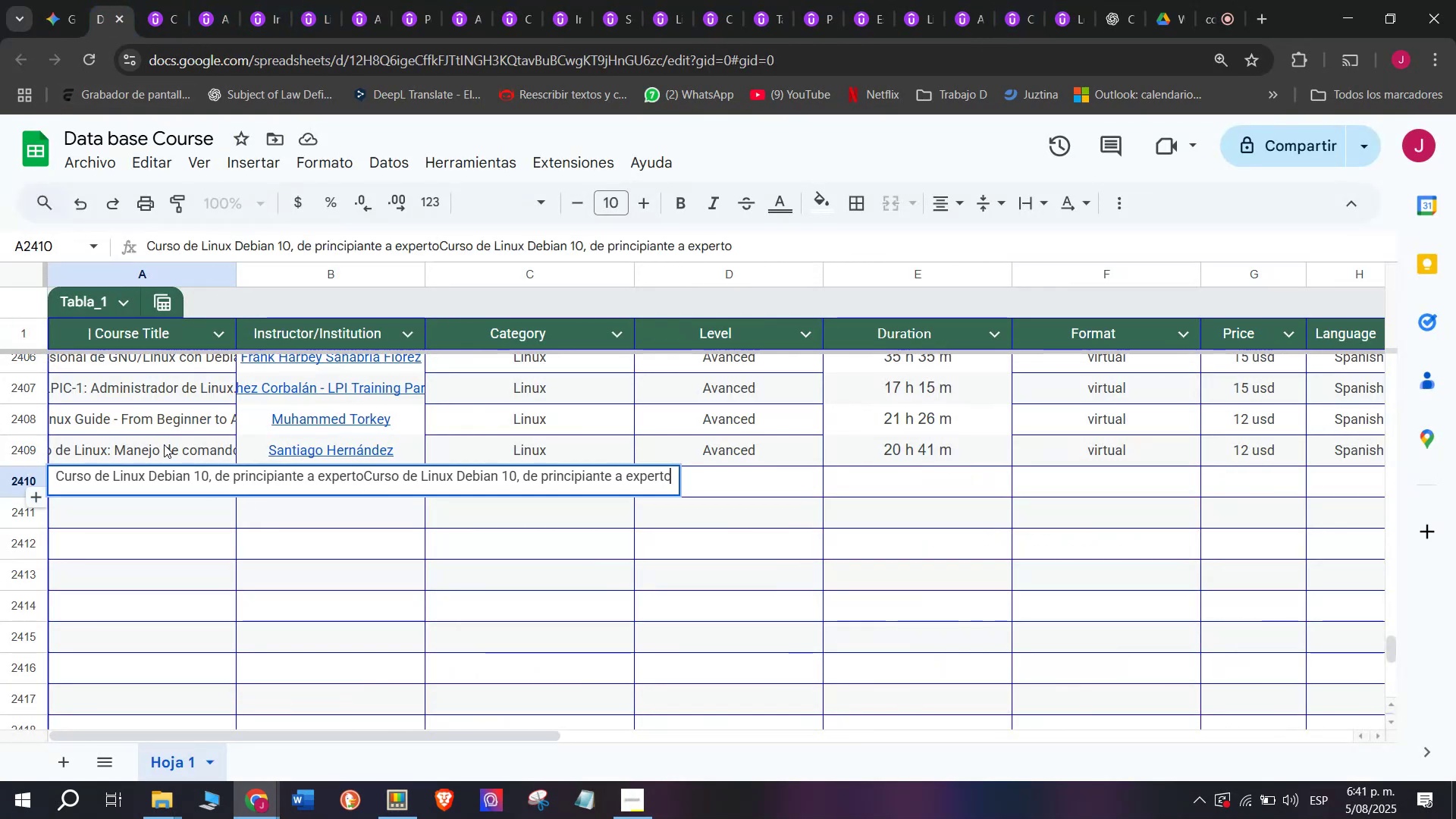 
key(Control+Shift+Z)
 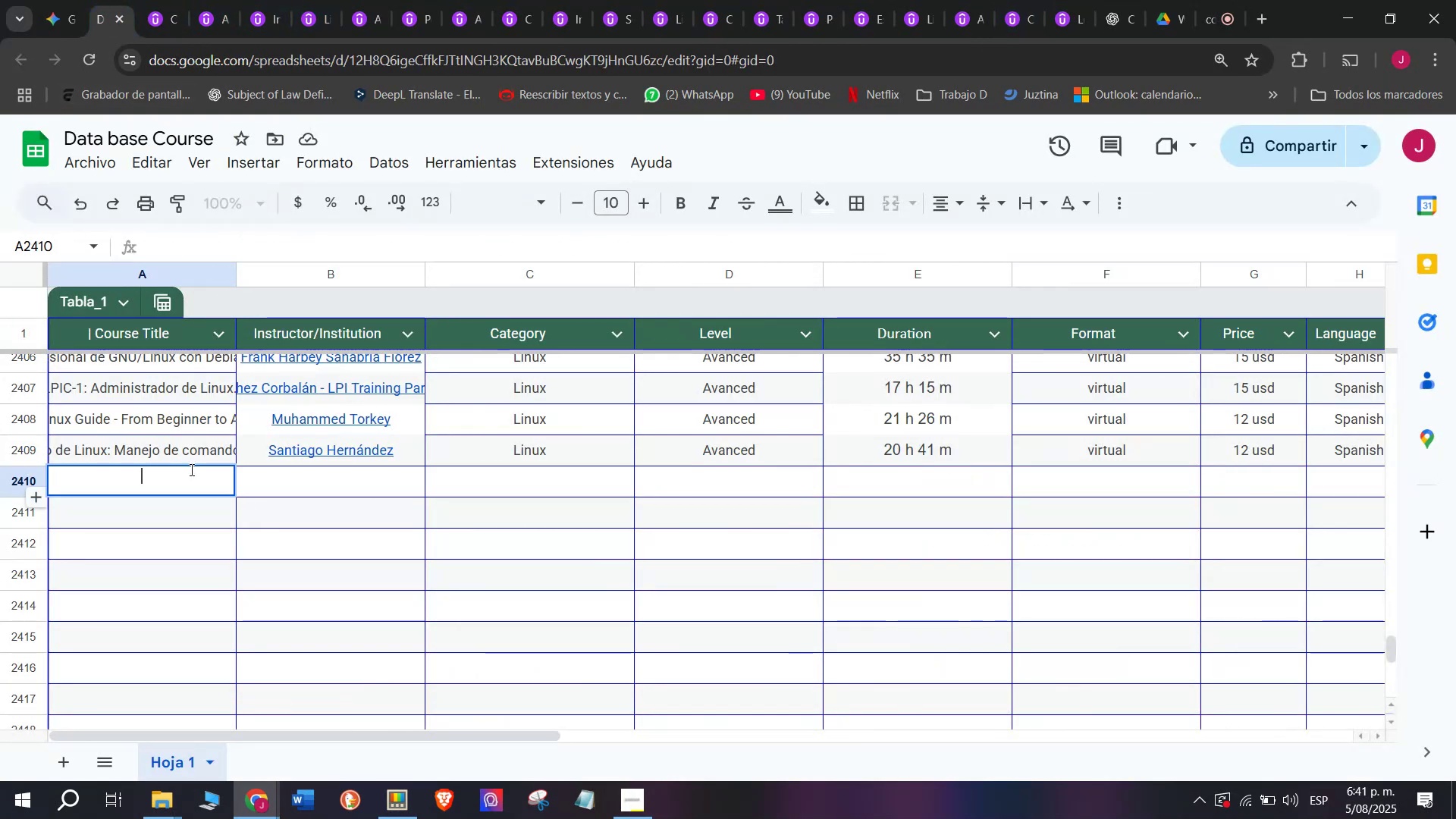 
key(Z)
 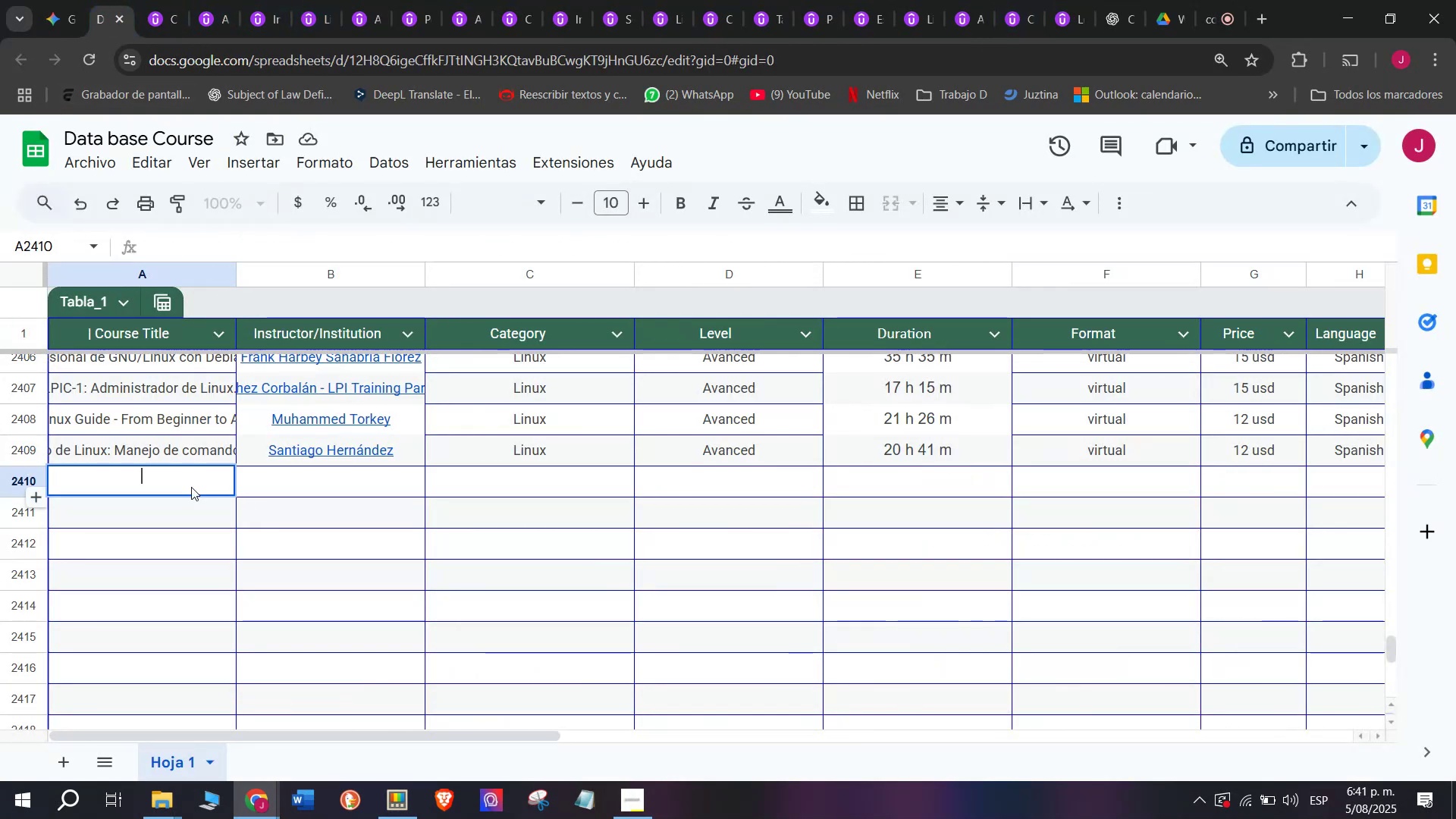 
key(Control+ControlLeft)
 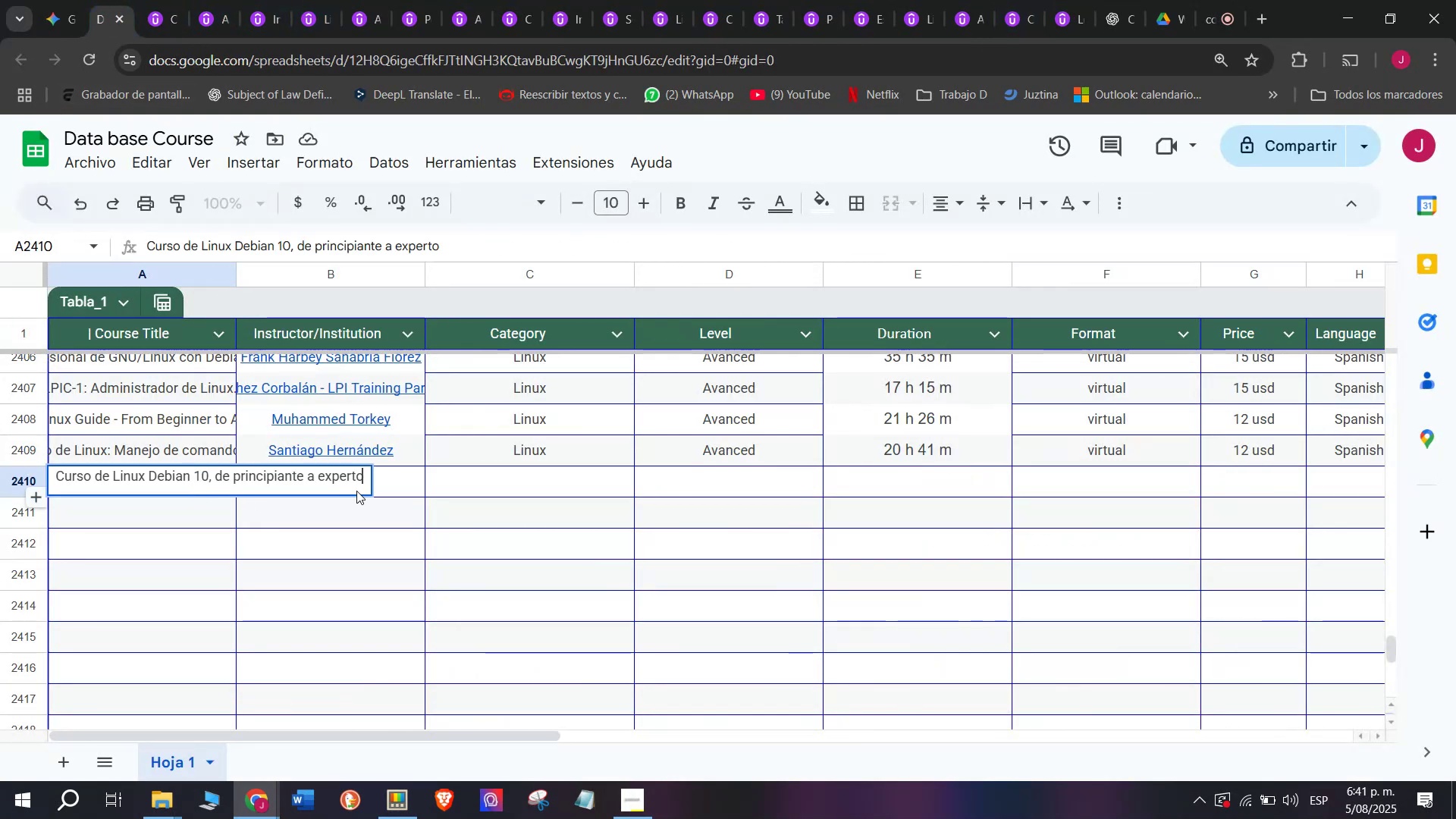 
key(Control+V)
 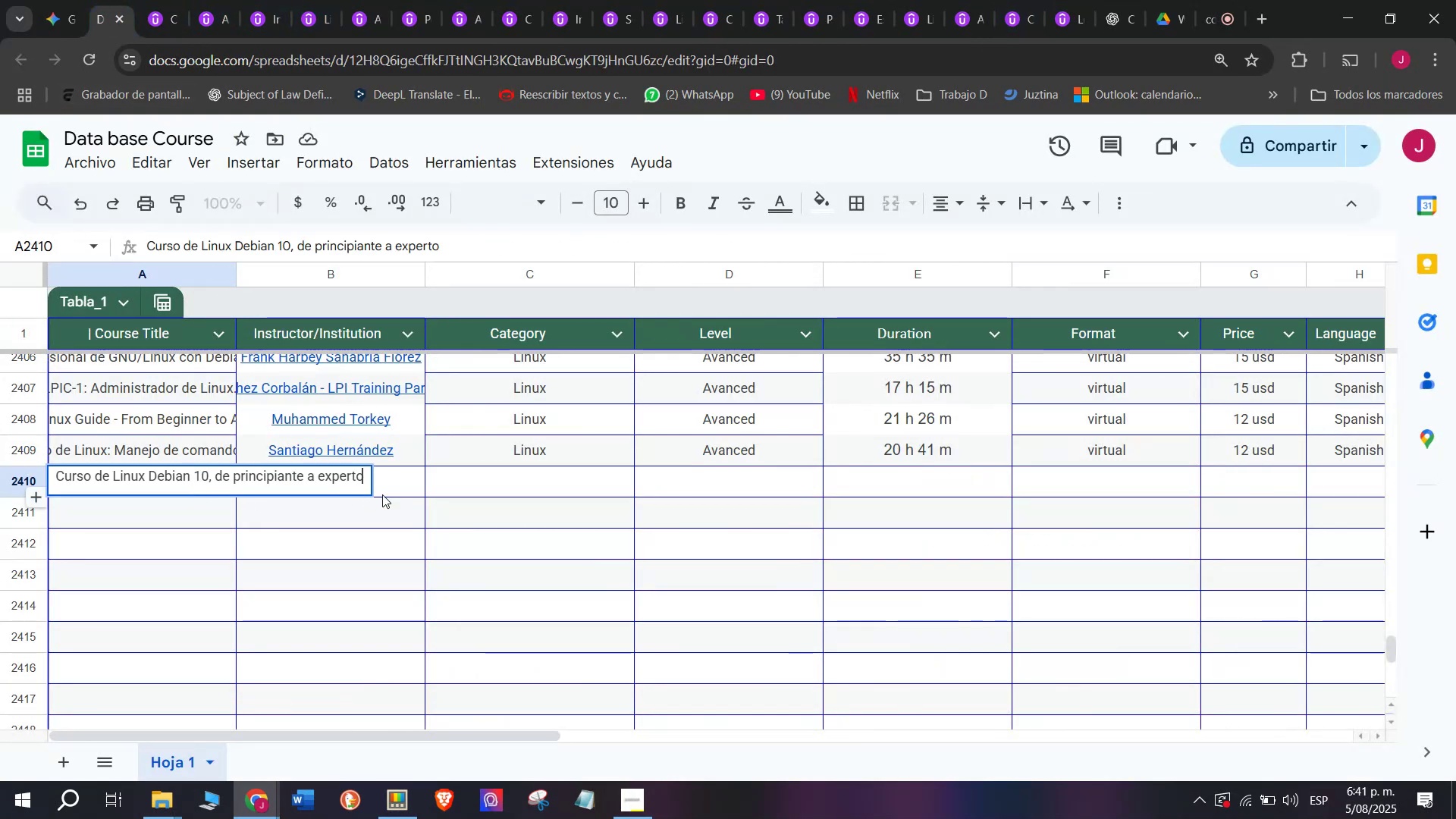 
left_click([408, 485])
 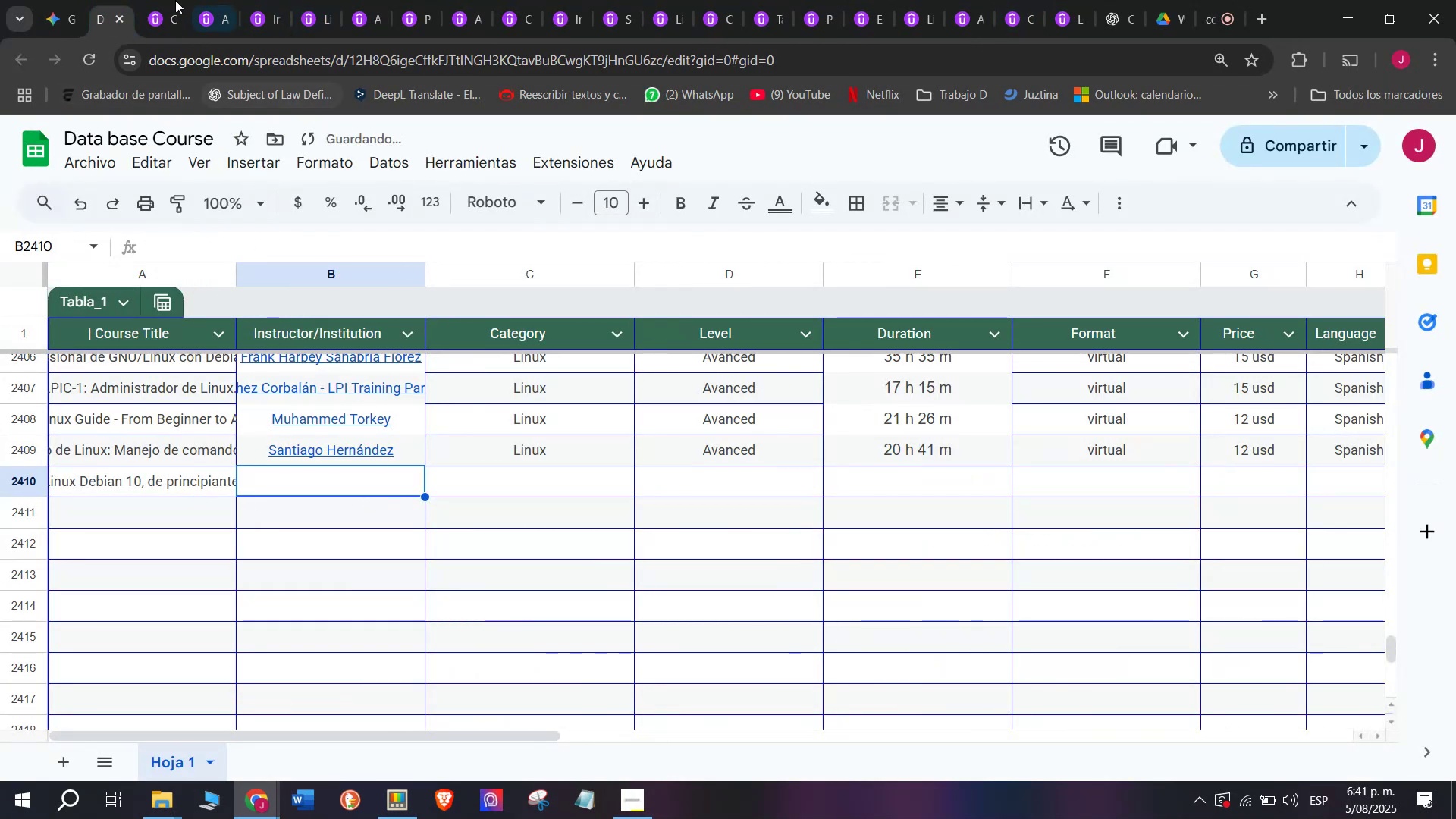 
left_click([168, 0])
 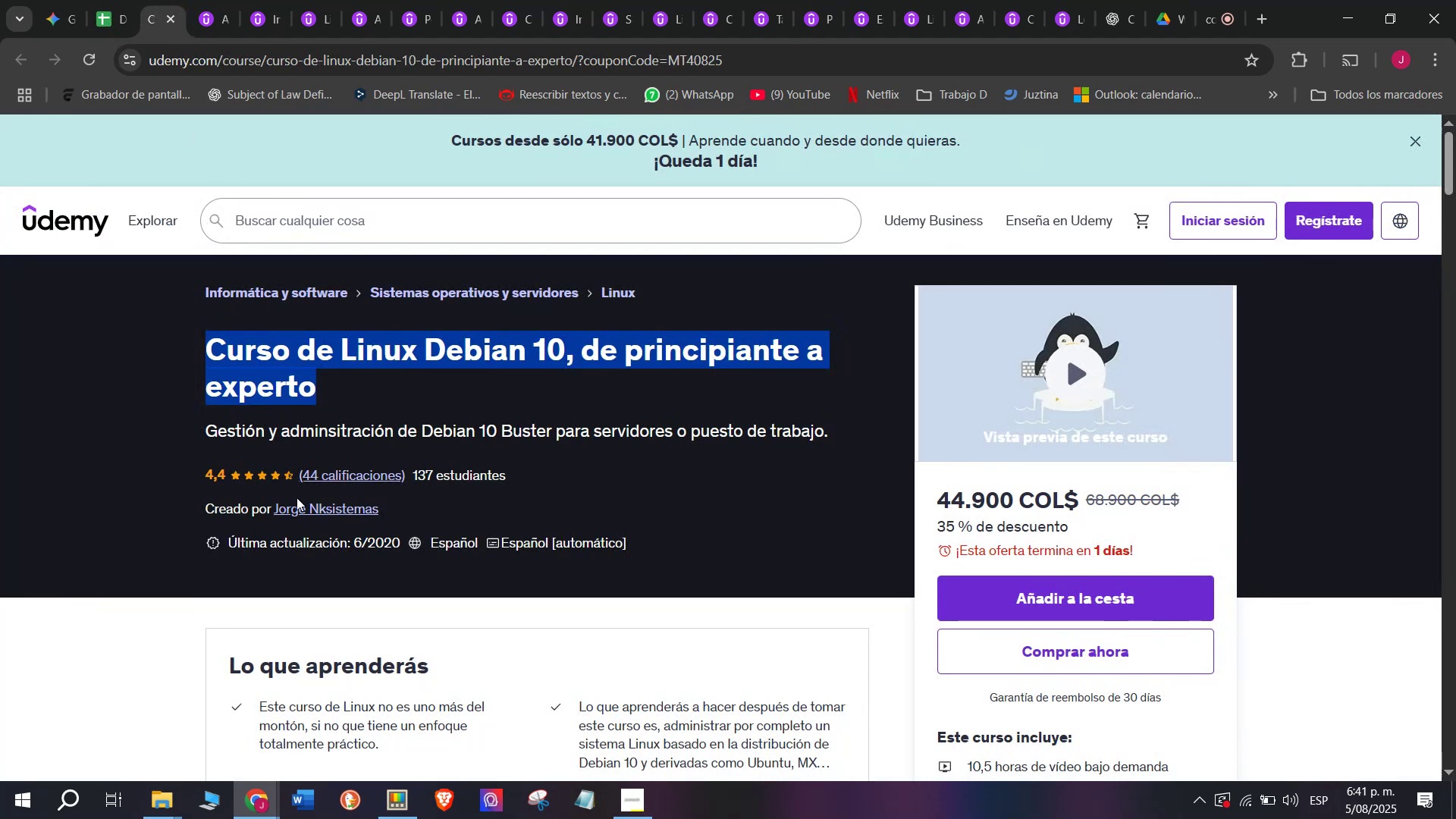 
left_click([306, 509])
 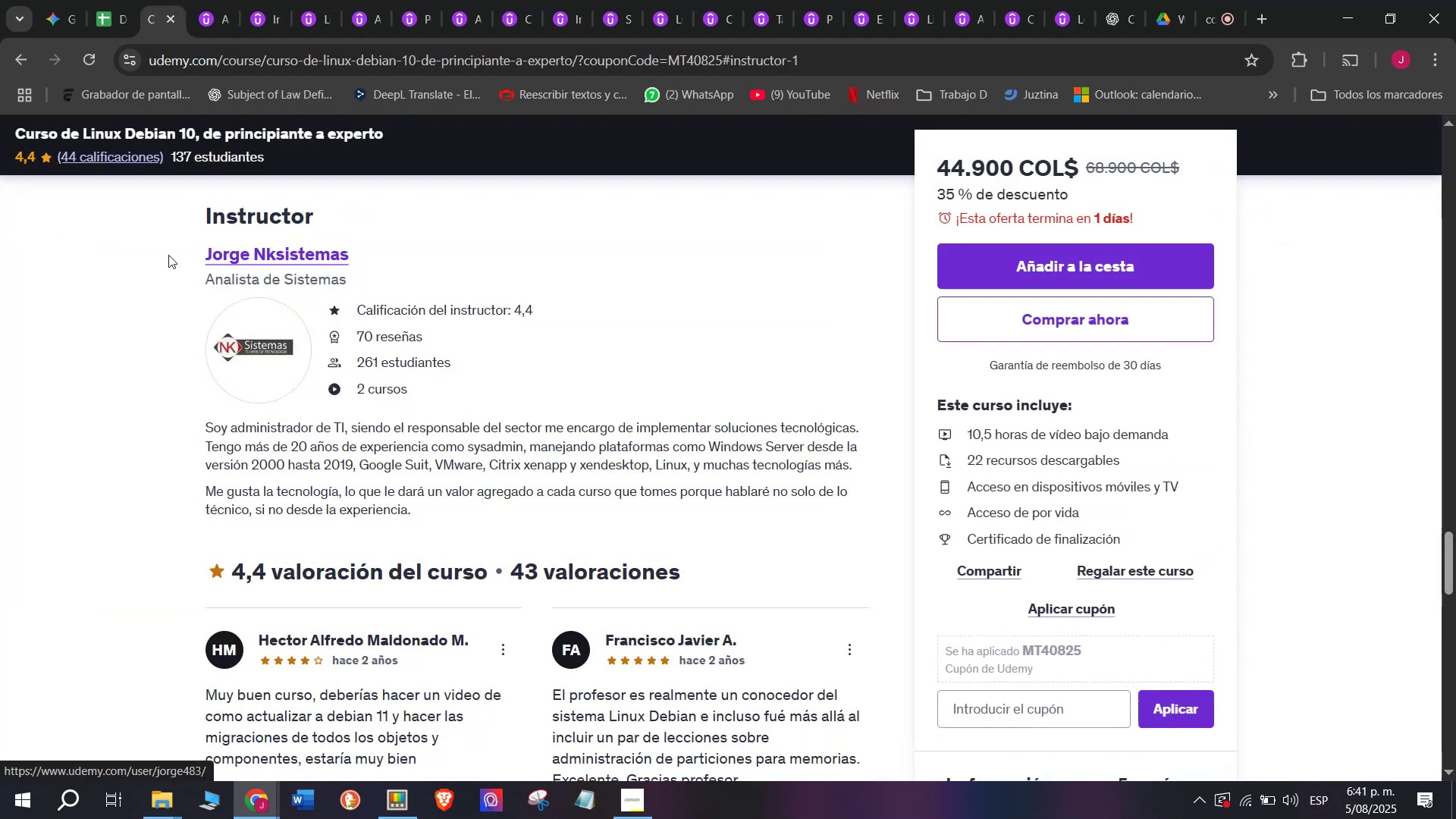 
left_click_drag(start_coordinate=[170, 237], to_coordinate=[362, 243])
 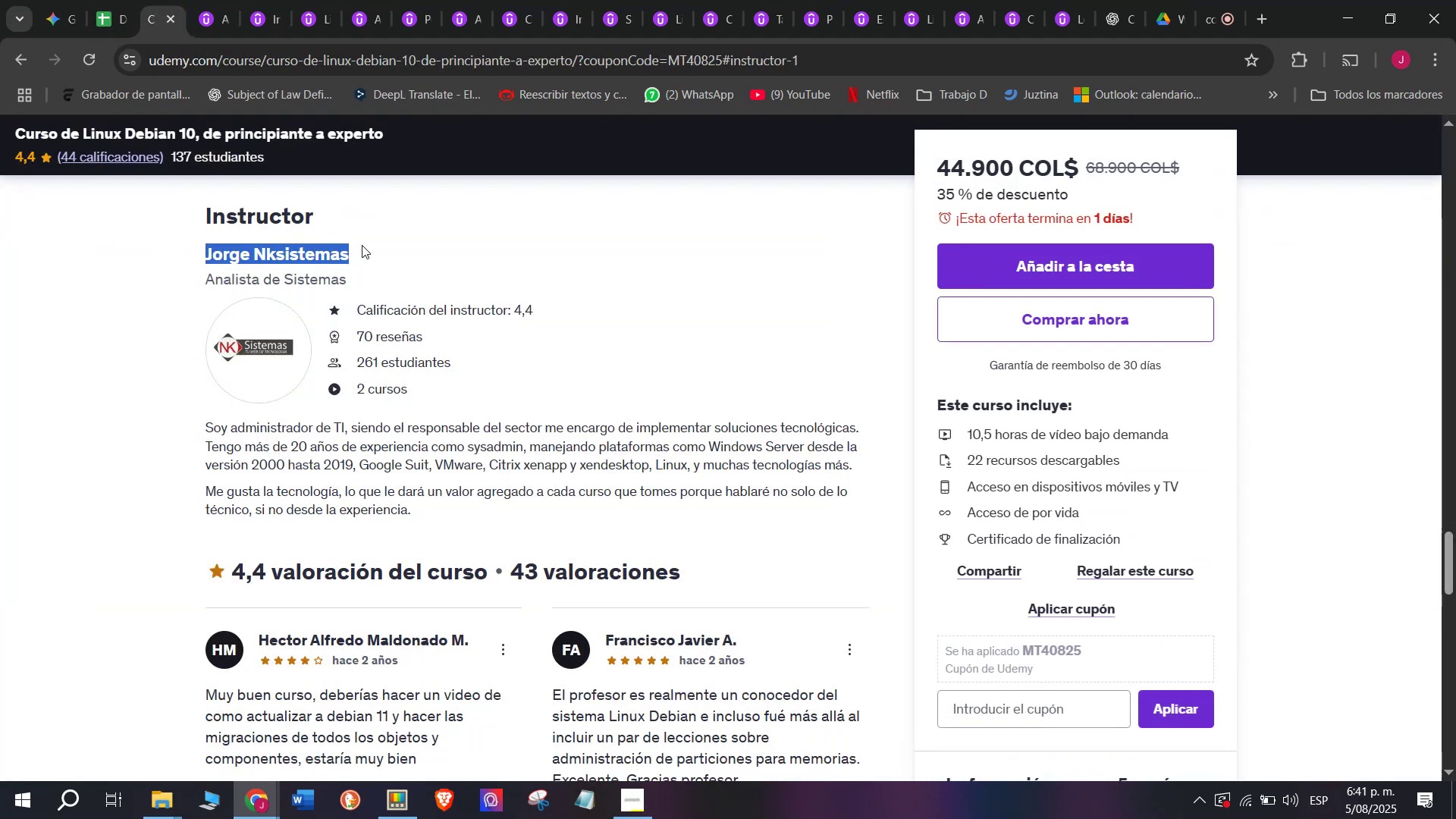 
key(Break)
 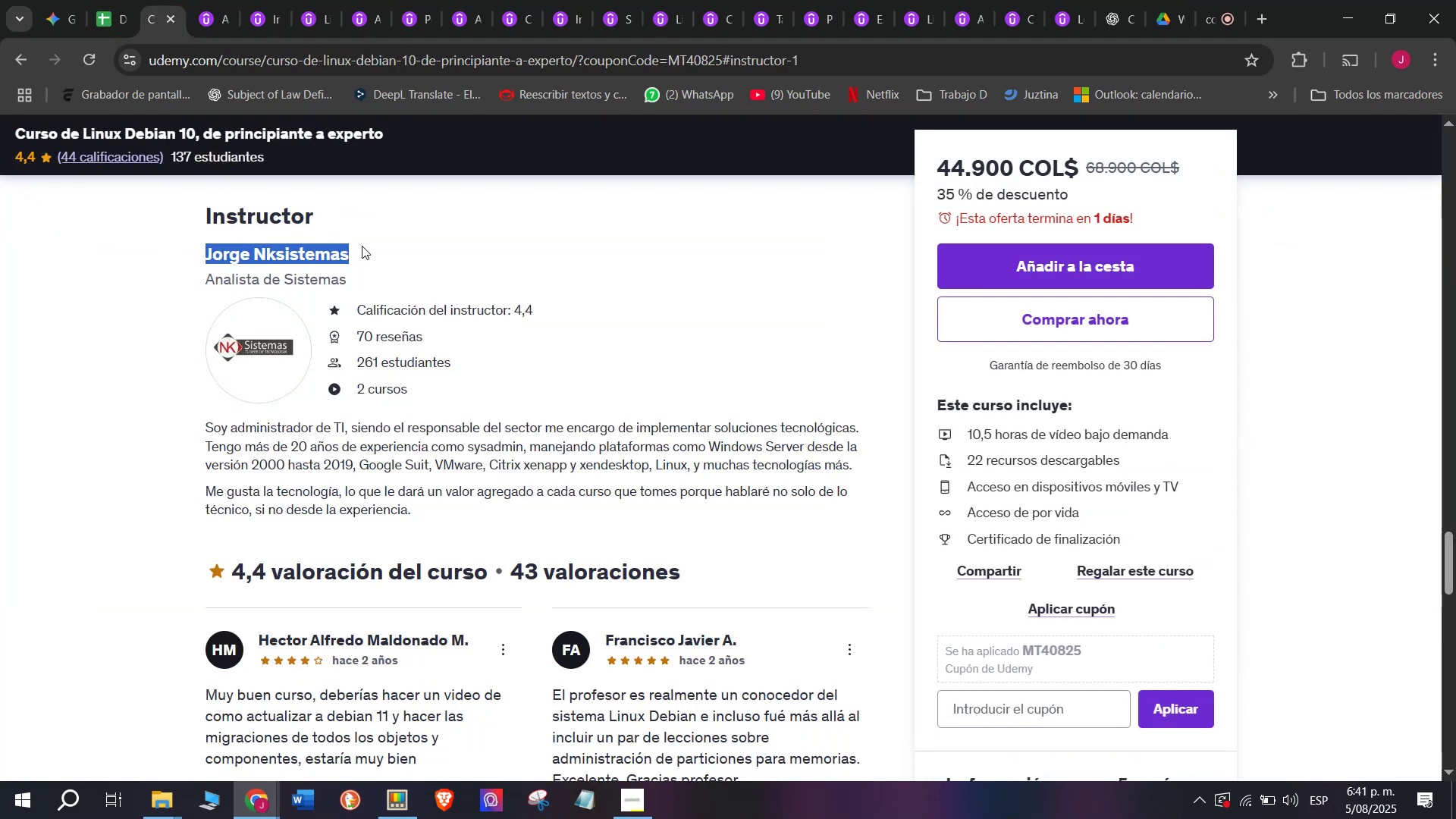 
key(Control+ControlLeft)
 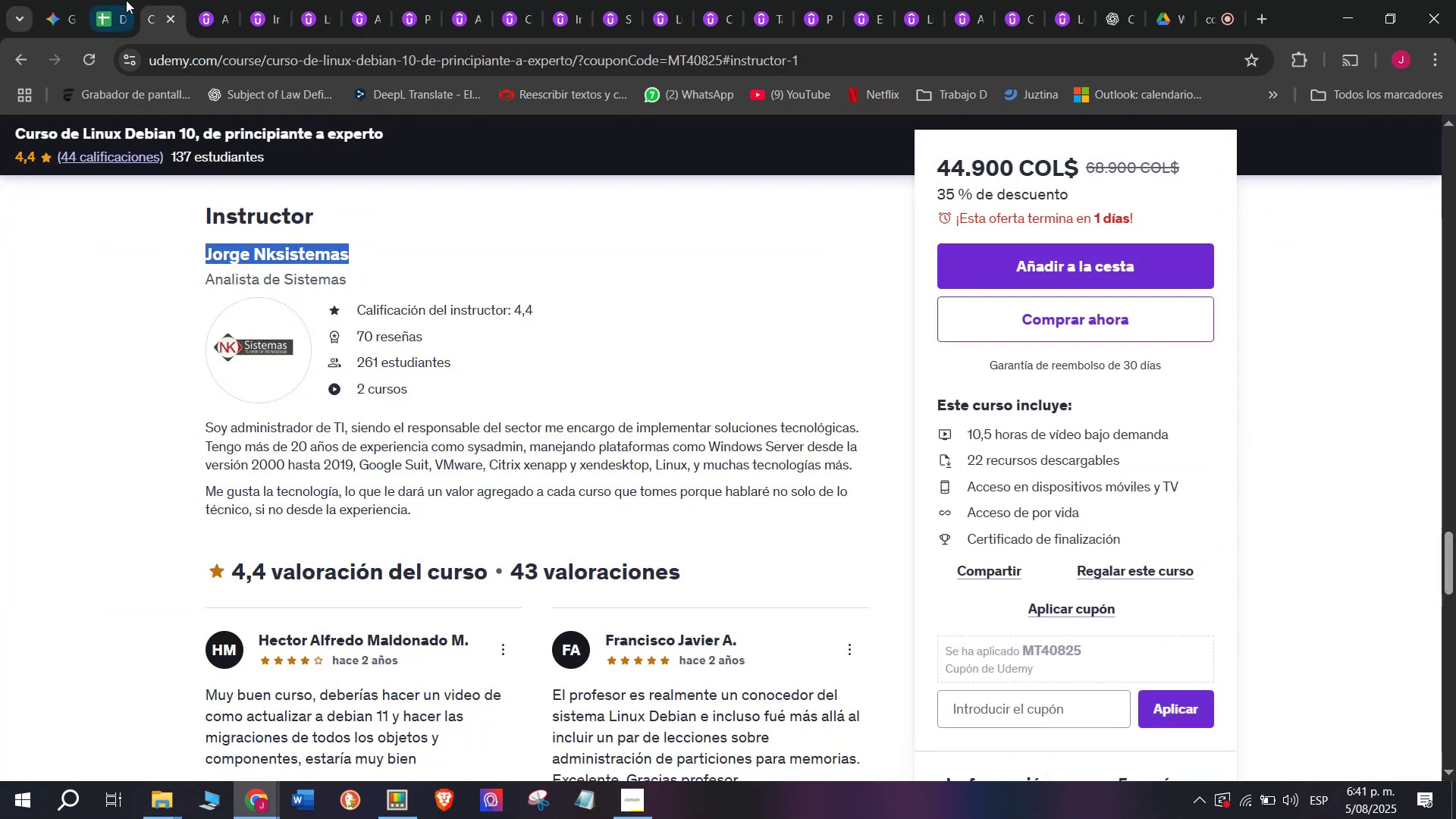 
key(Control+C)
 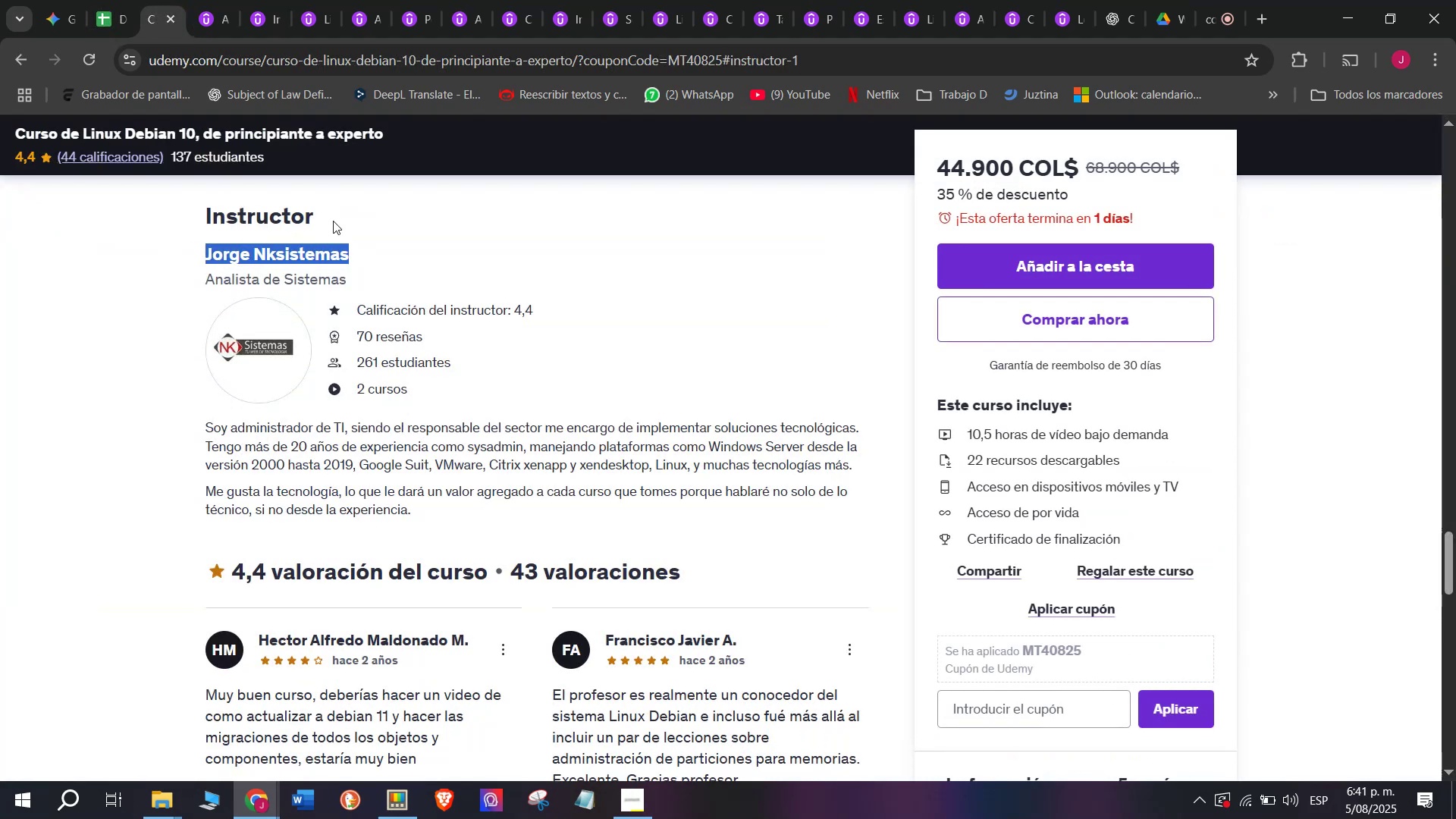 
key(Control+ControlLeft)
 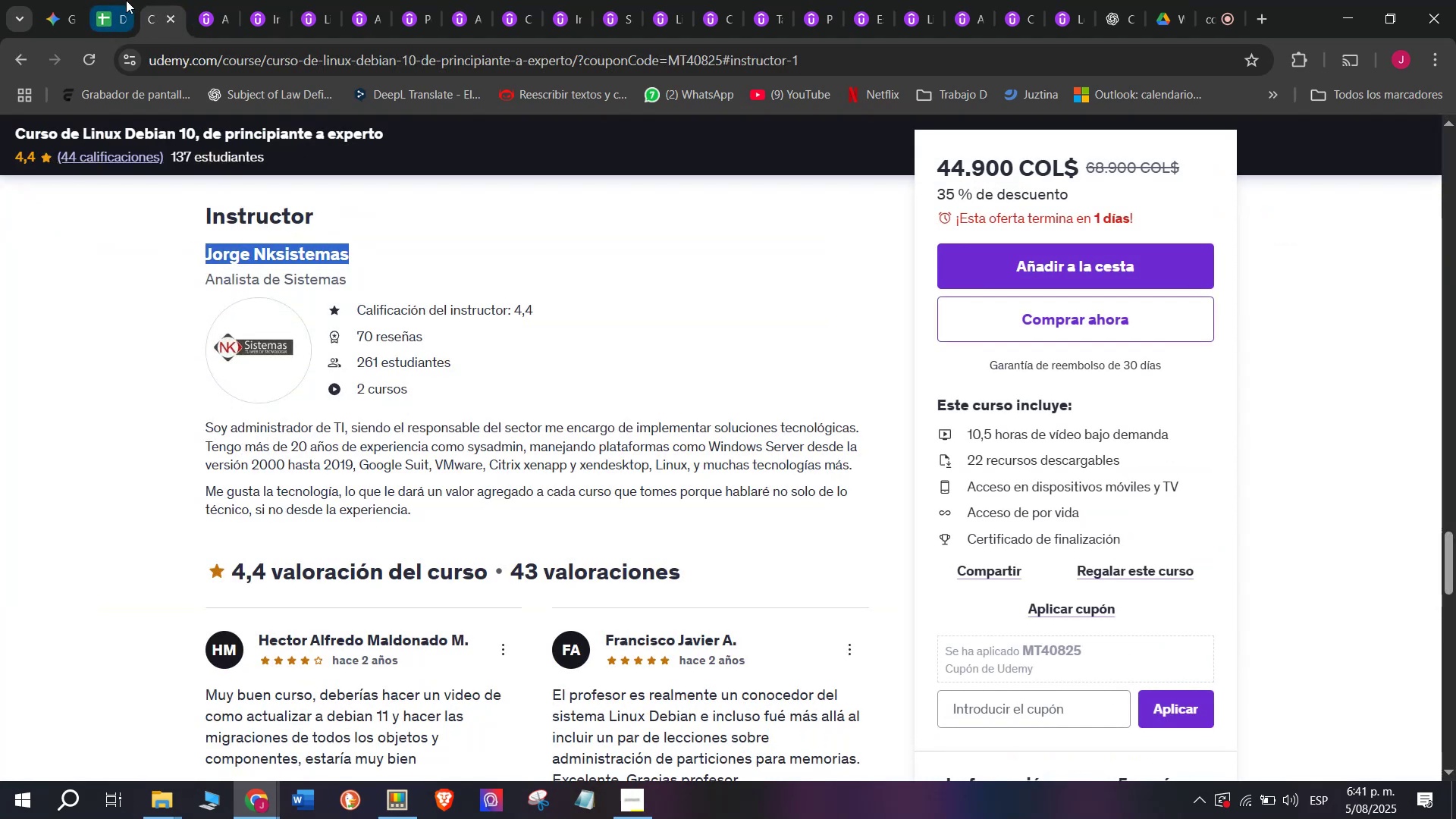 
key(Break)
 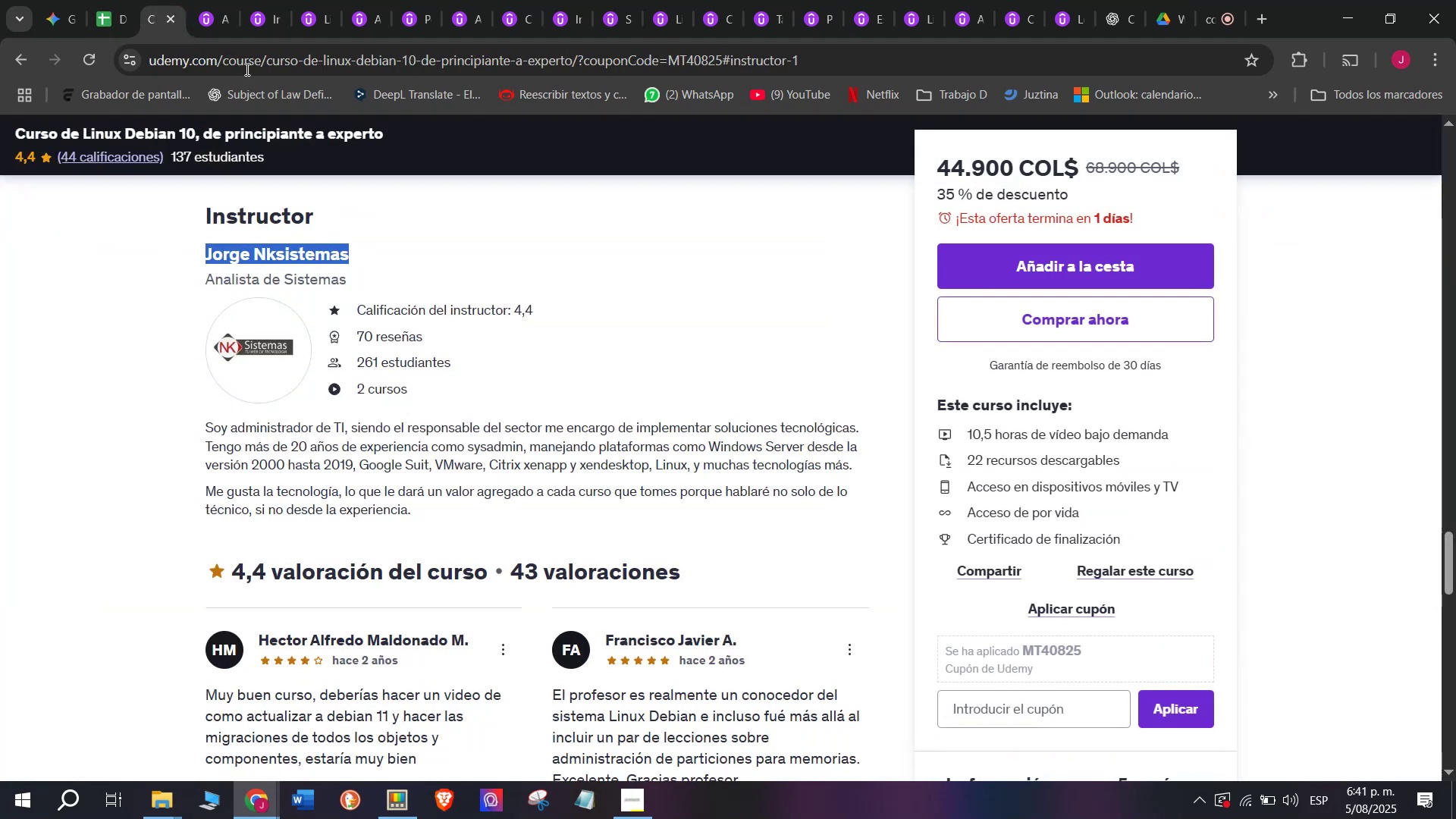 
key(Control+C)
 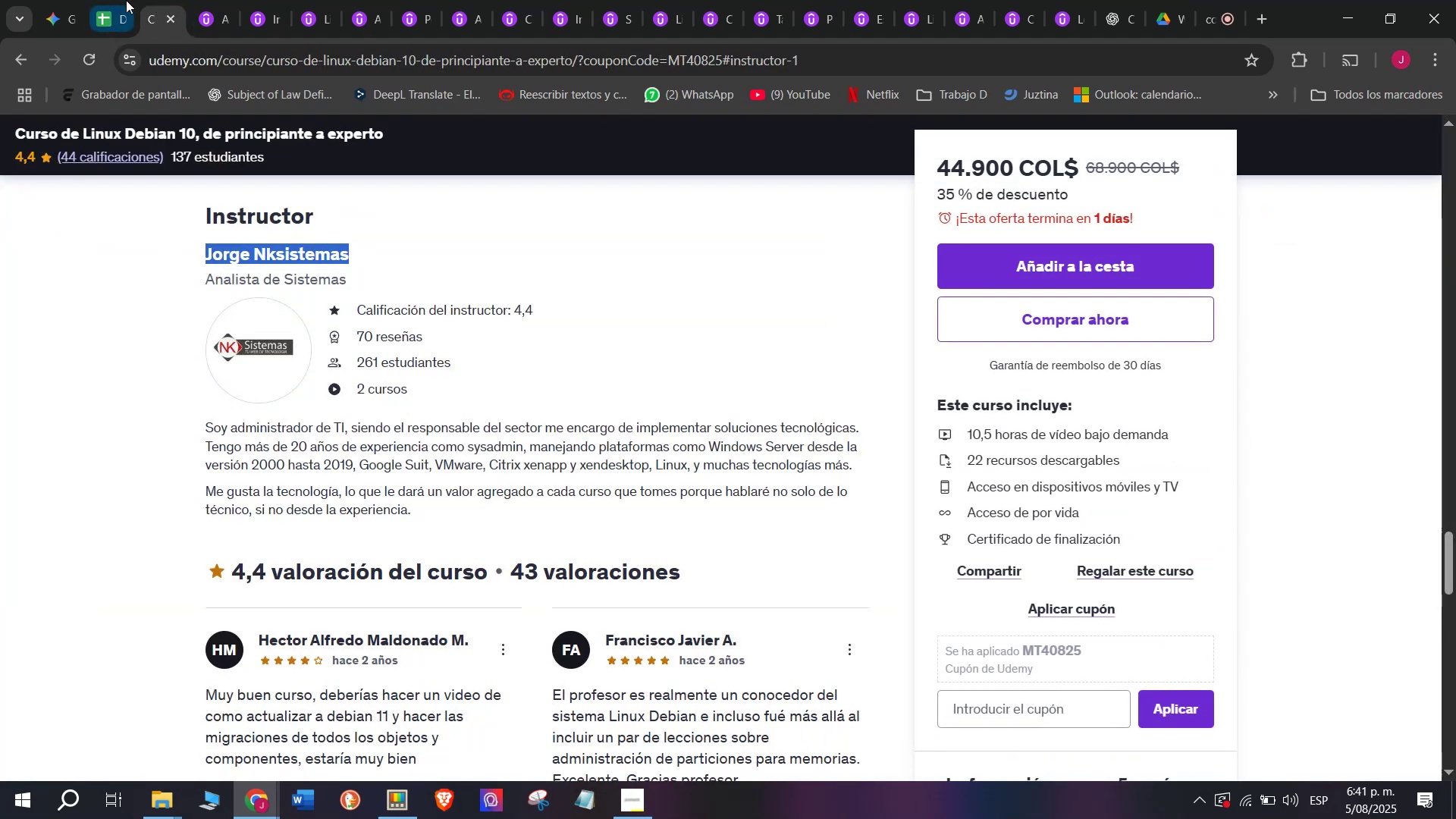 
left_click([126, 0])
 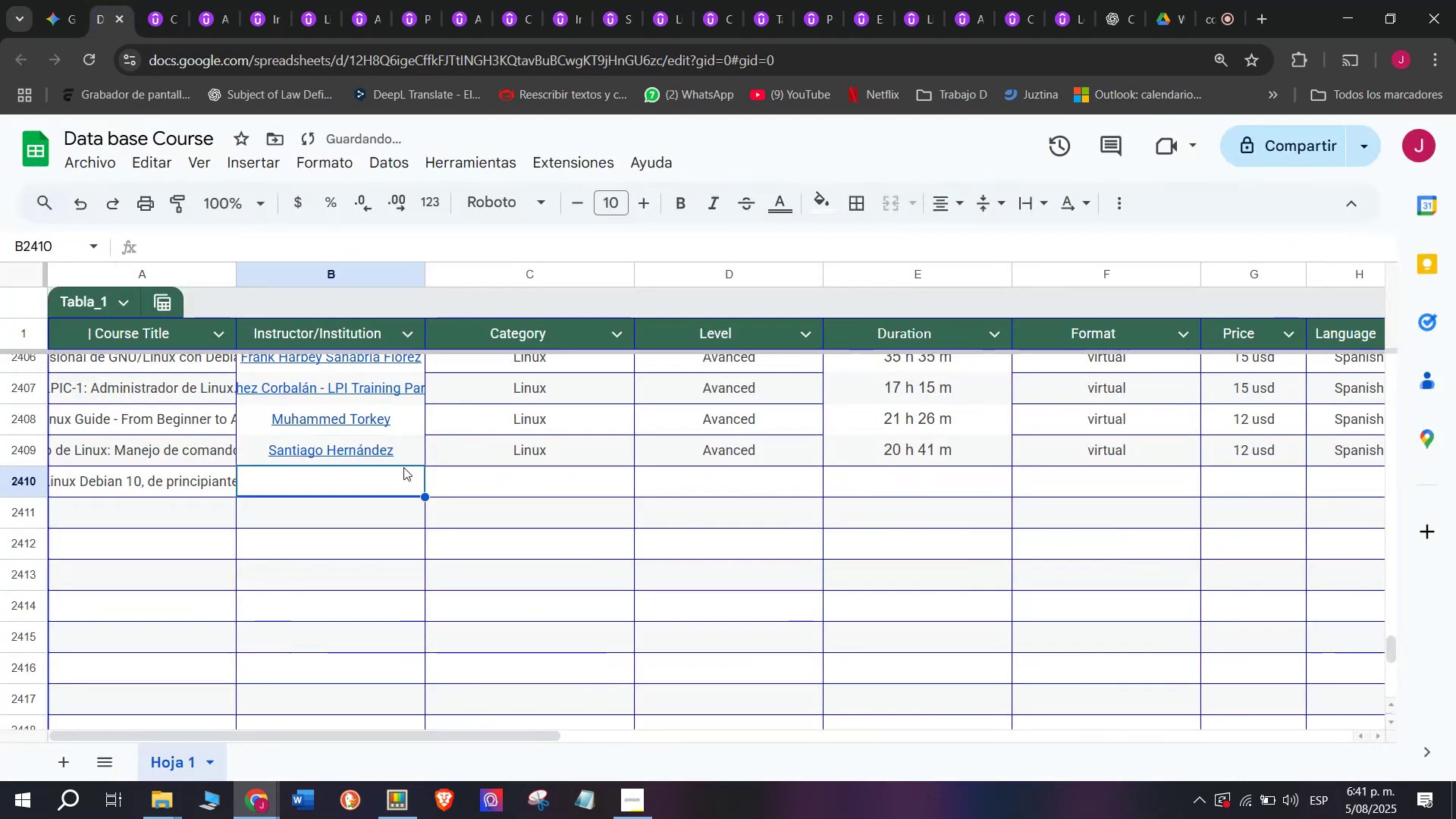 
key(Z)
 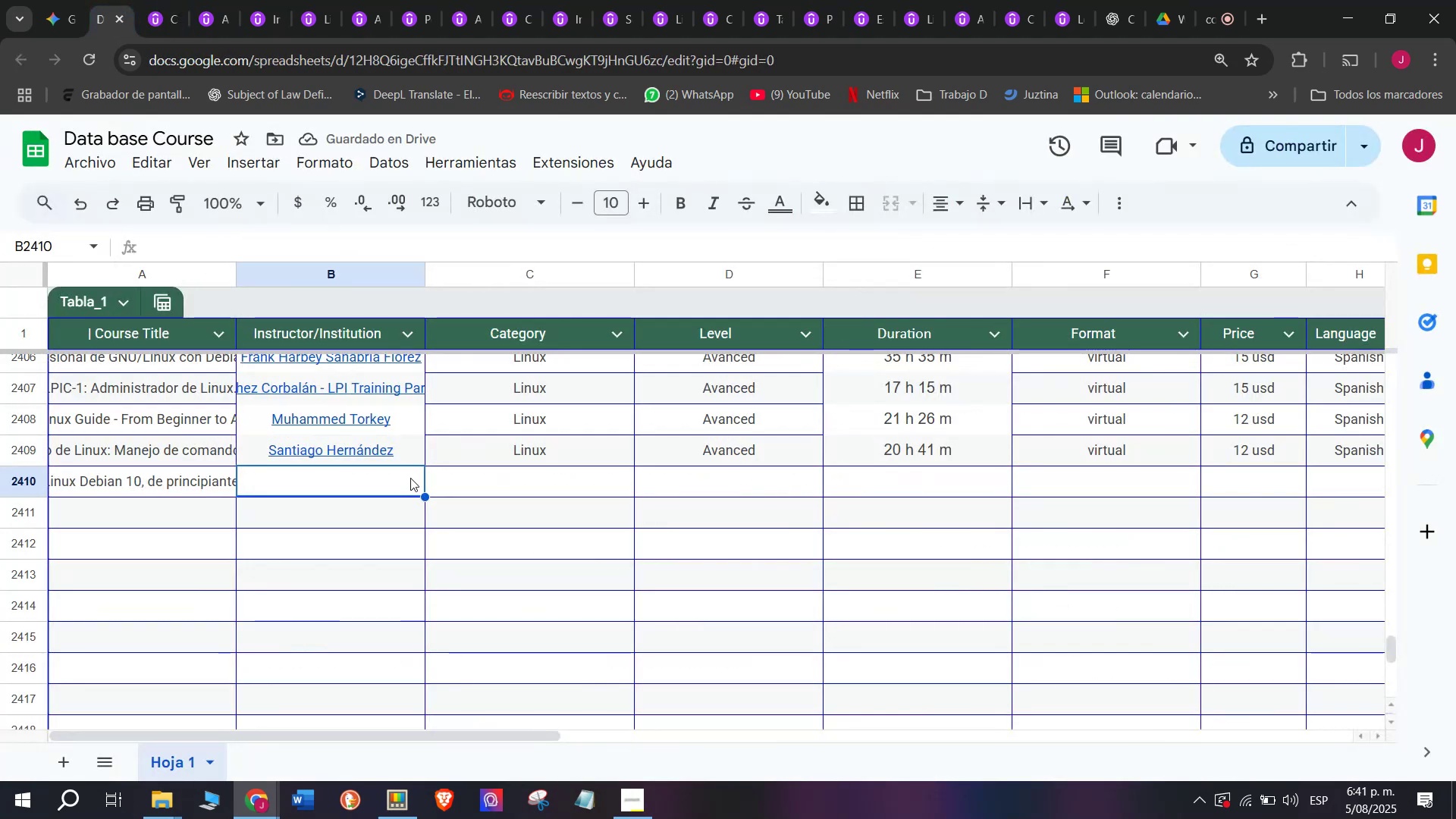 
key(Control+ControlLeft)
 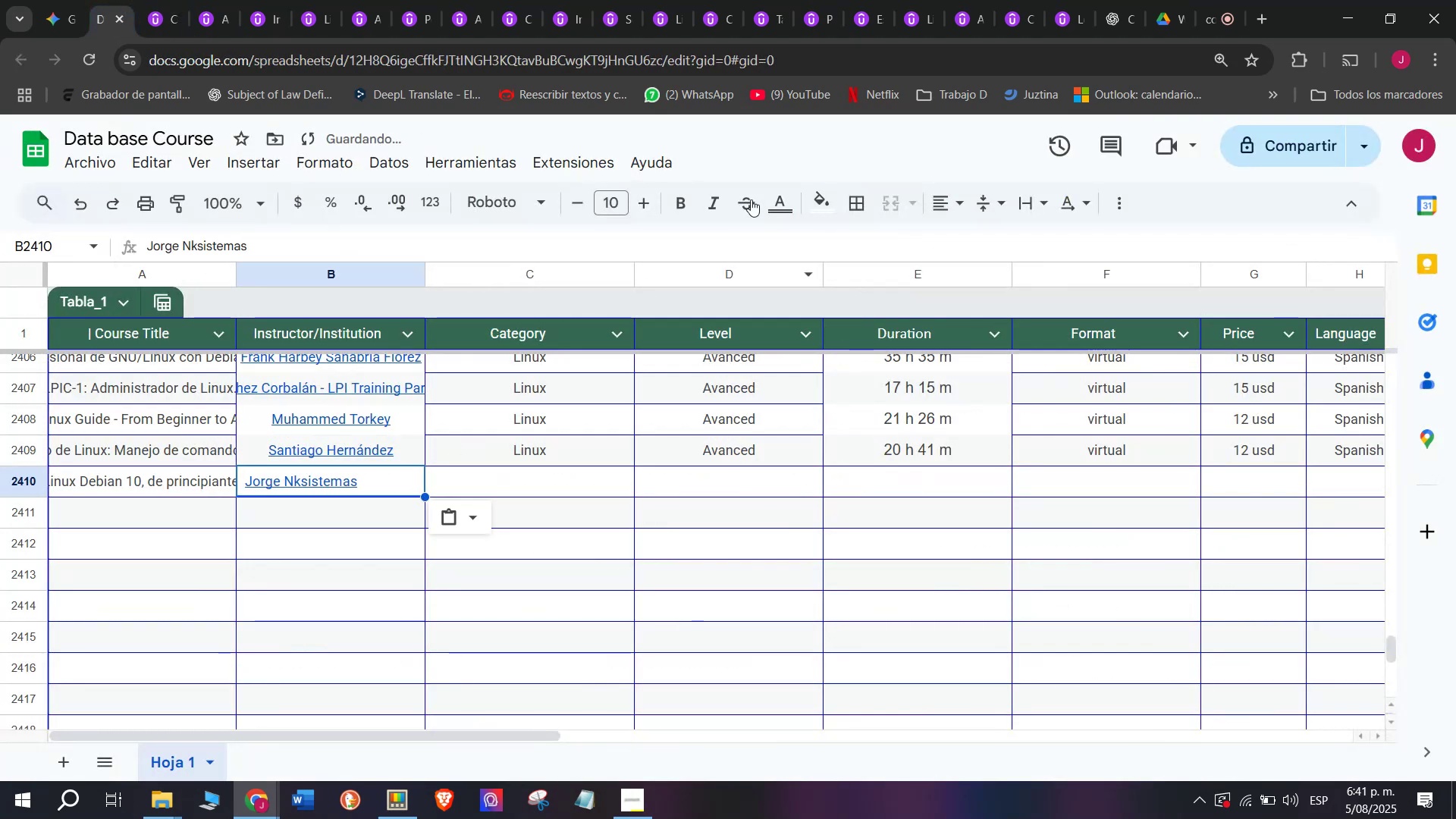 
key(Control+V)
 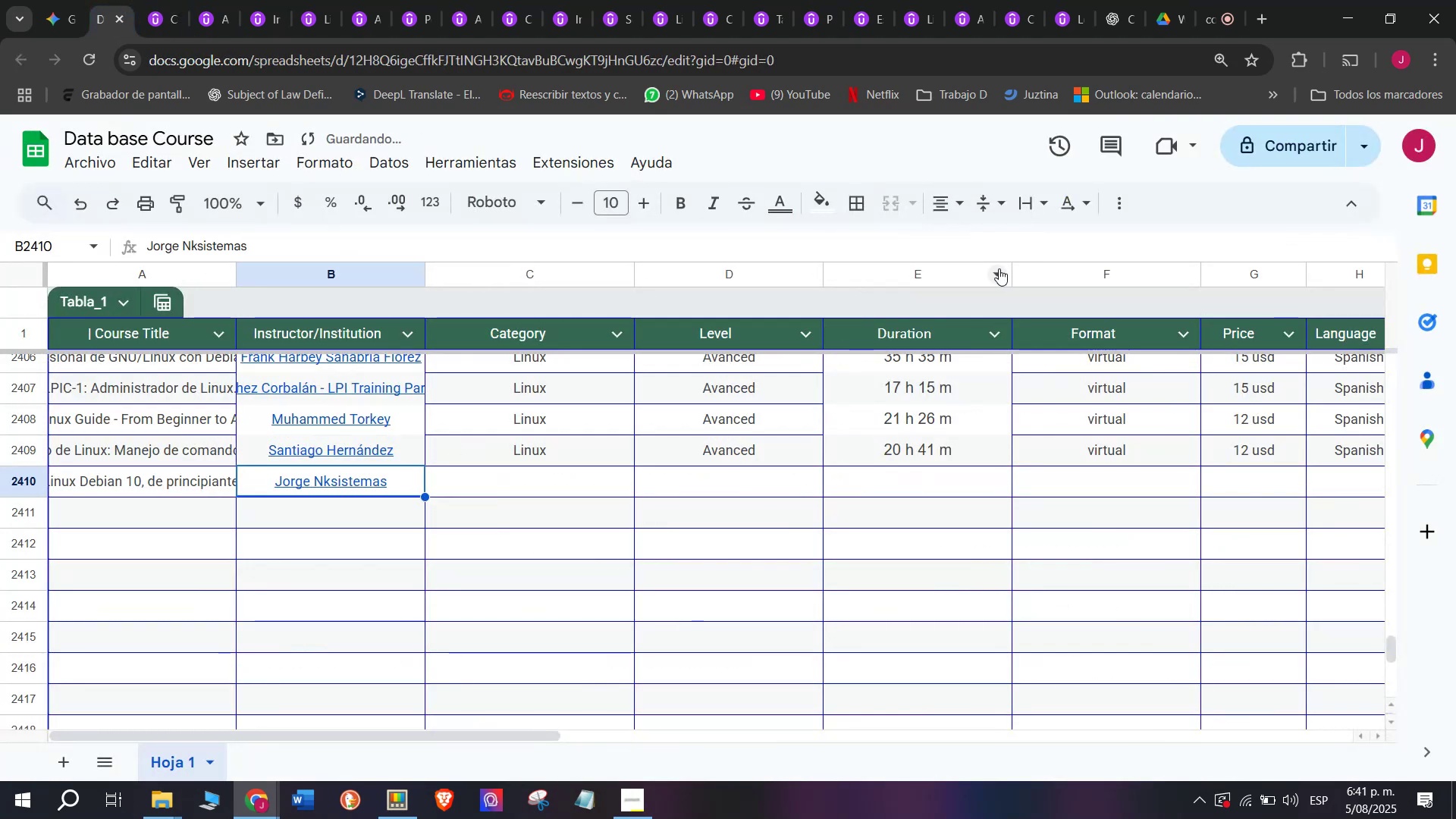 
left_click([519, 460])
 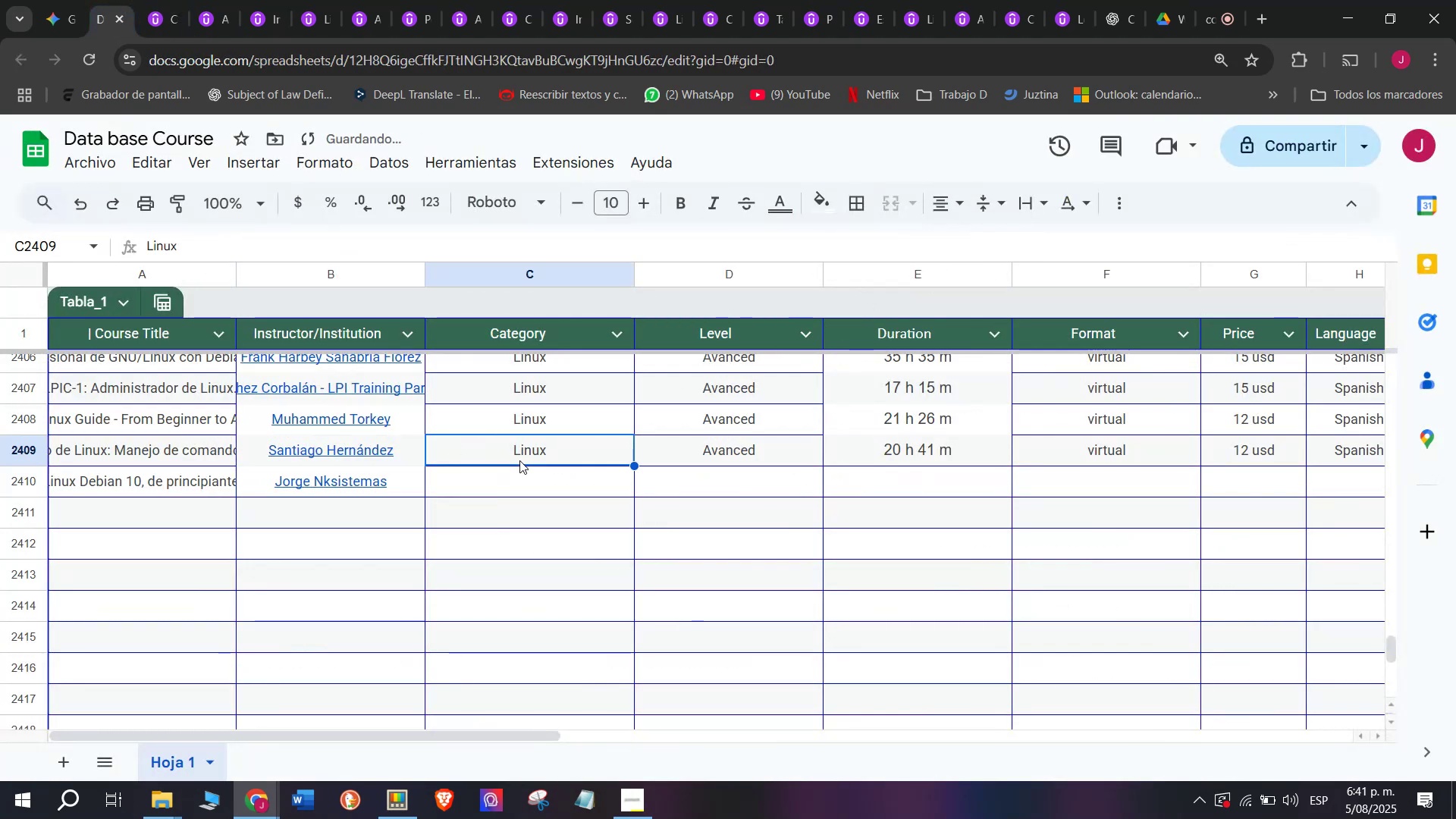 
key(Break)
 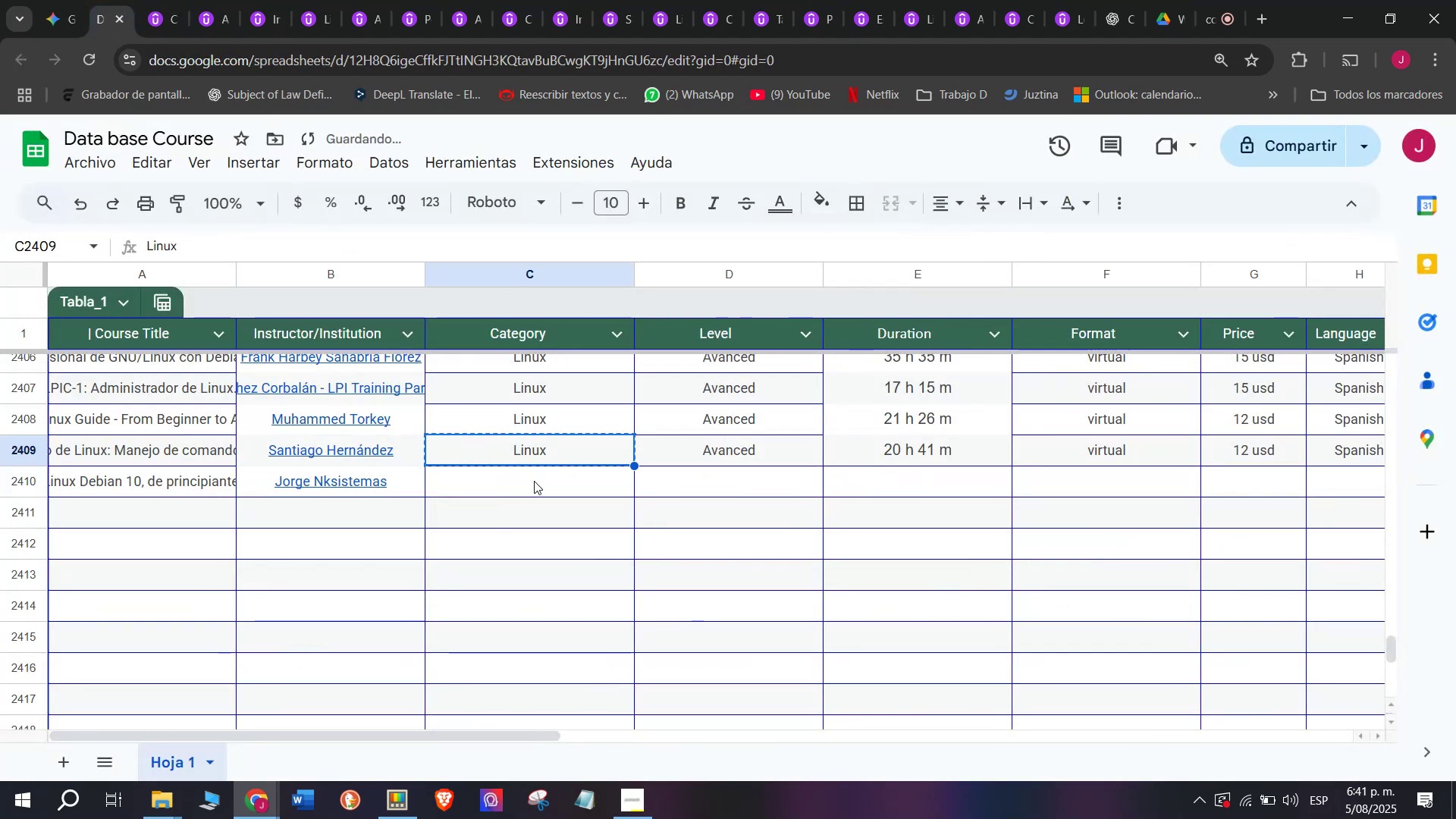 
key(Control+ControlLeft)
 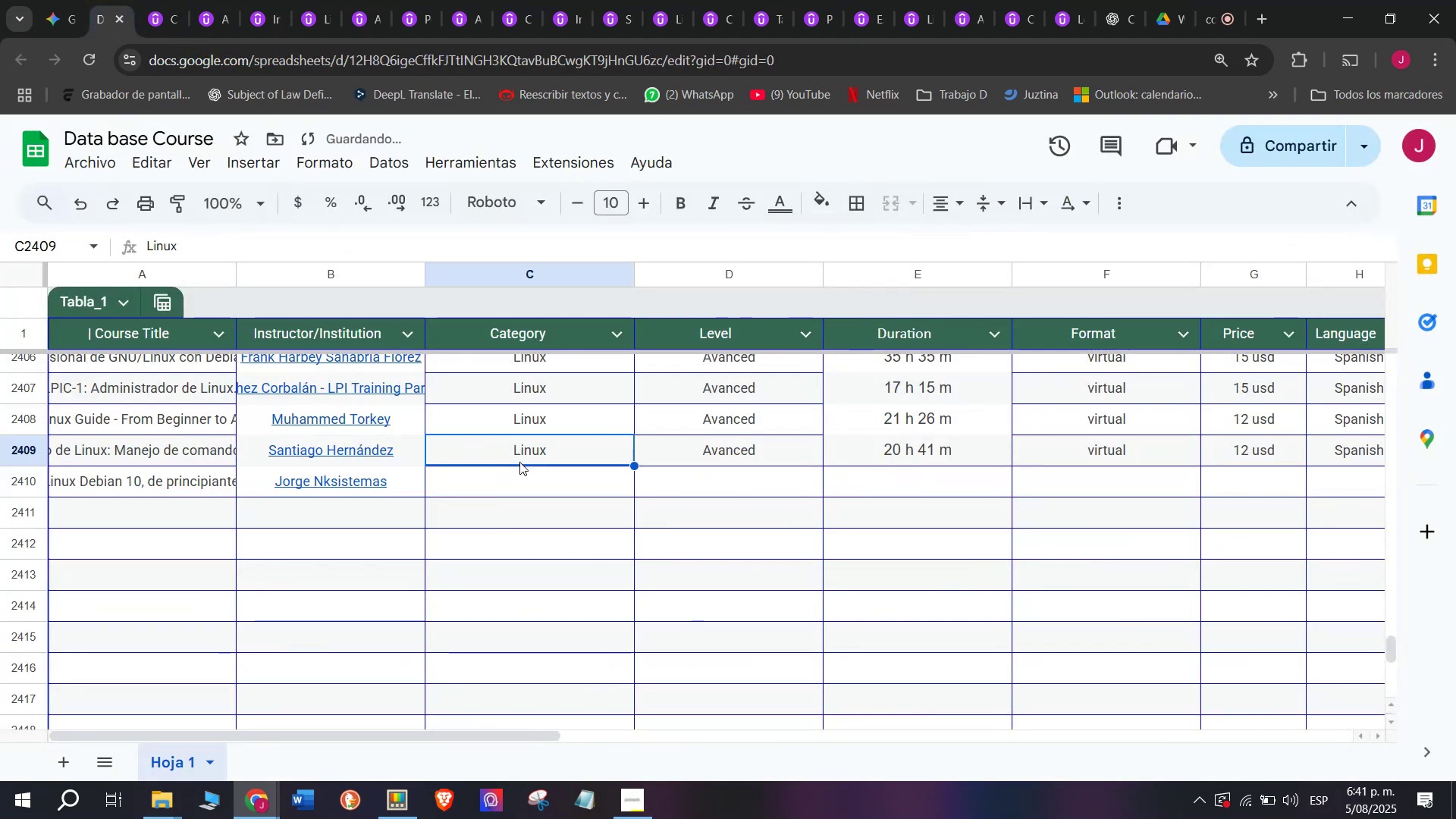 
key(Control+C)
 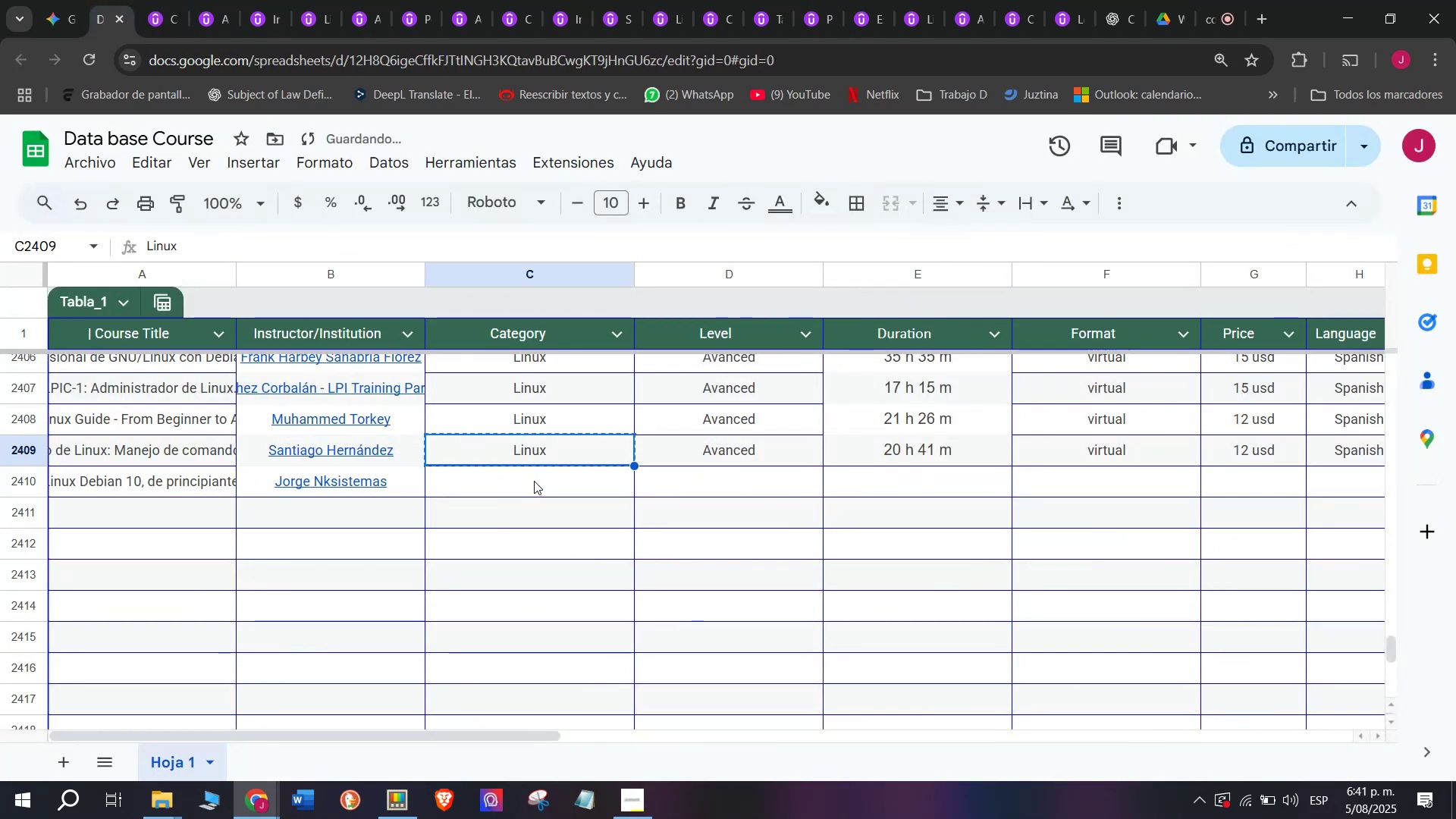 
left_click([534, 481])
 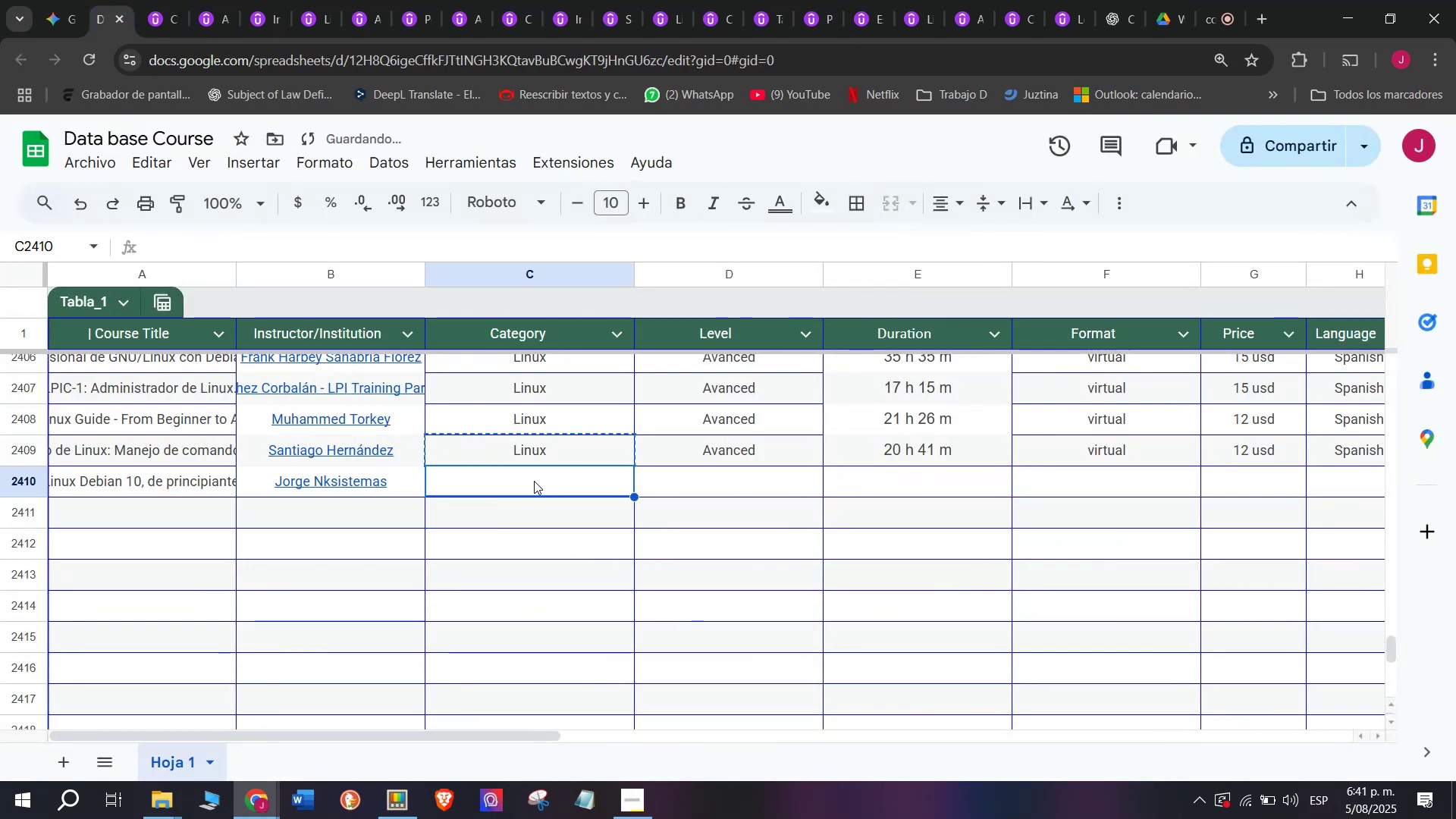 
key(Z)
 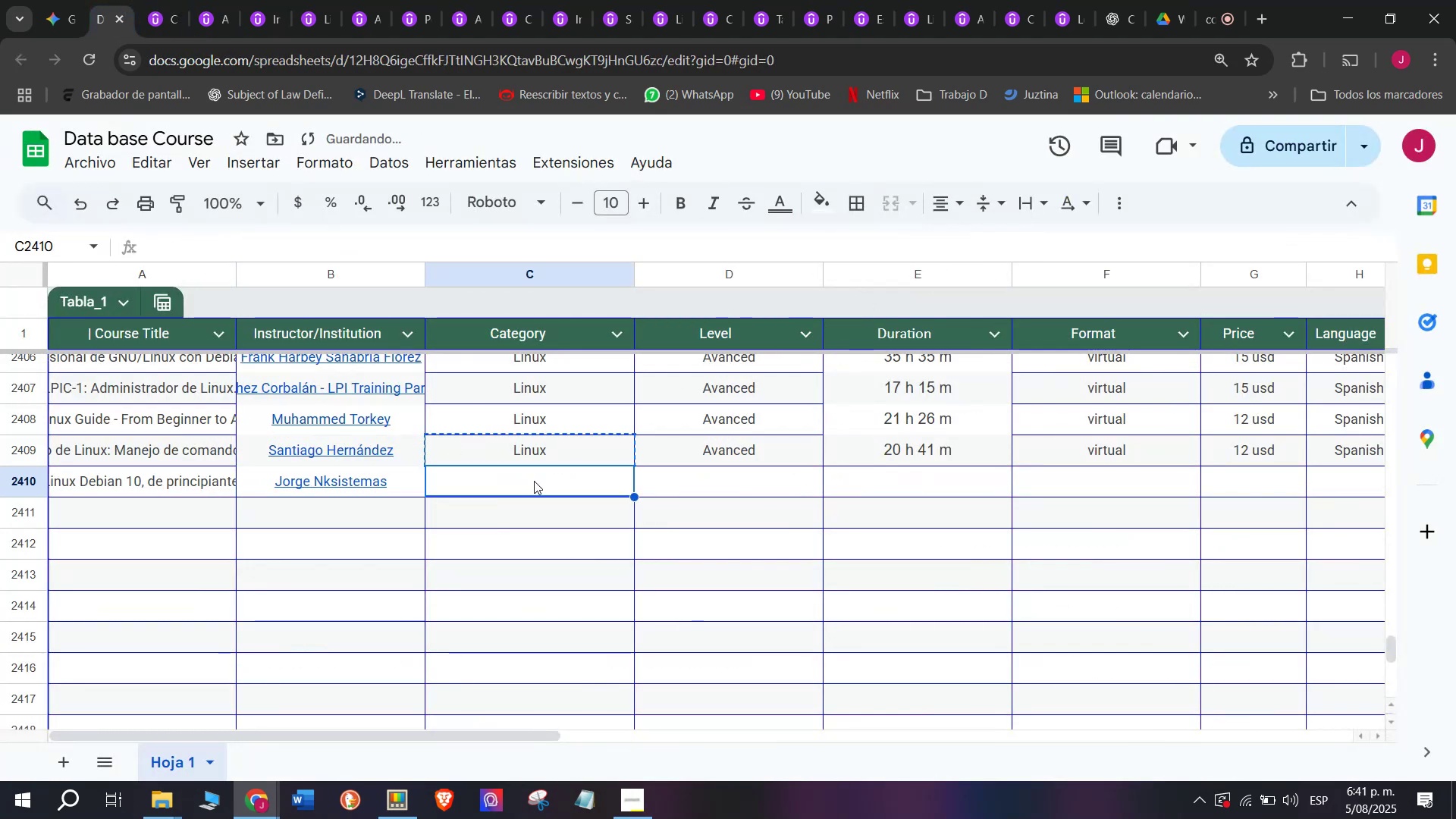 
key(Control+ControlLeft)
 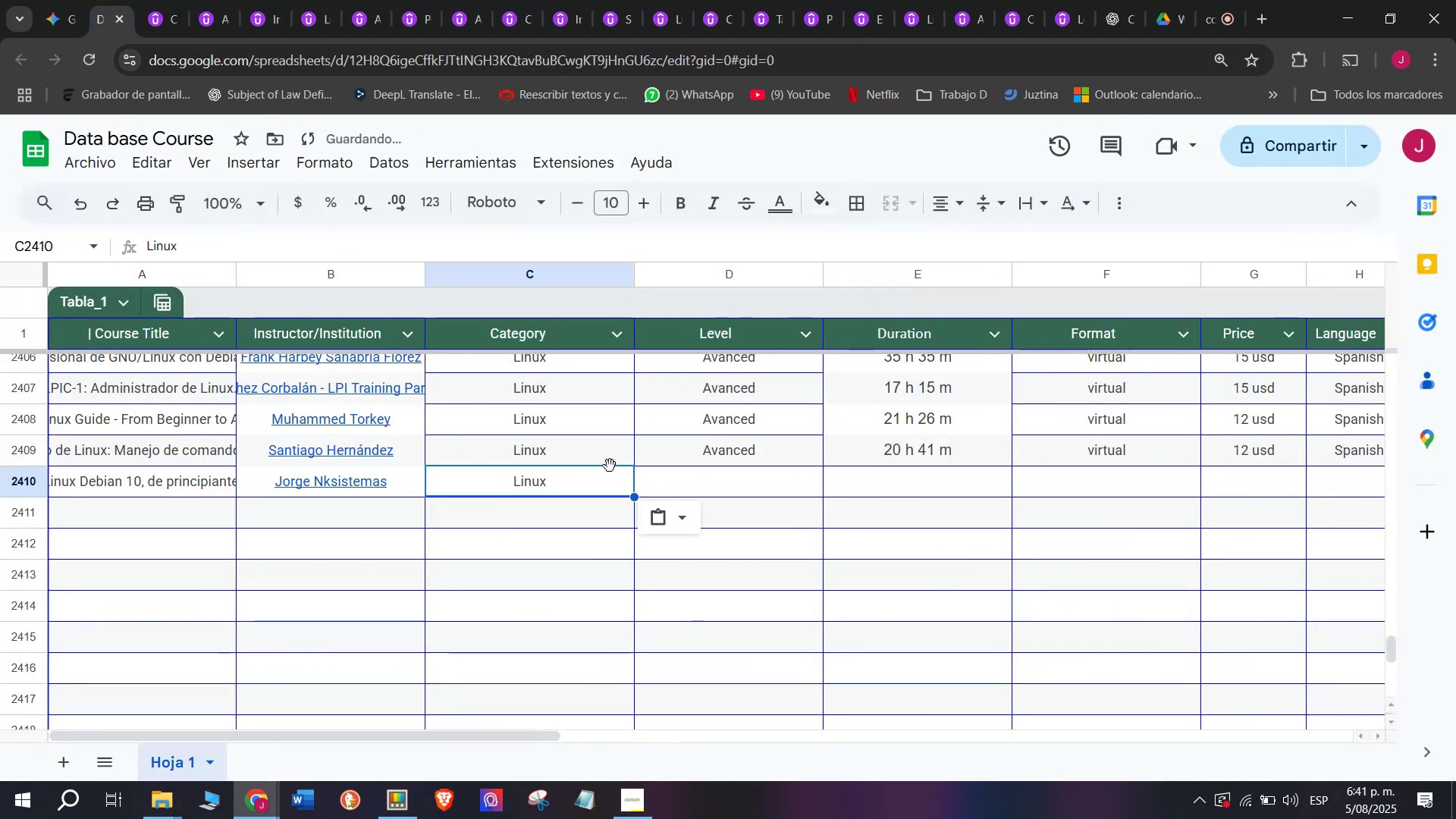 
key(Control+V)
 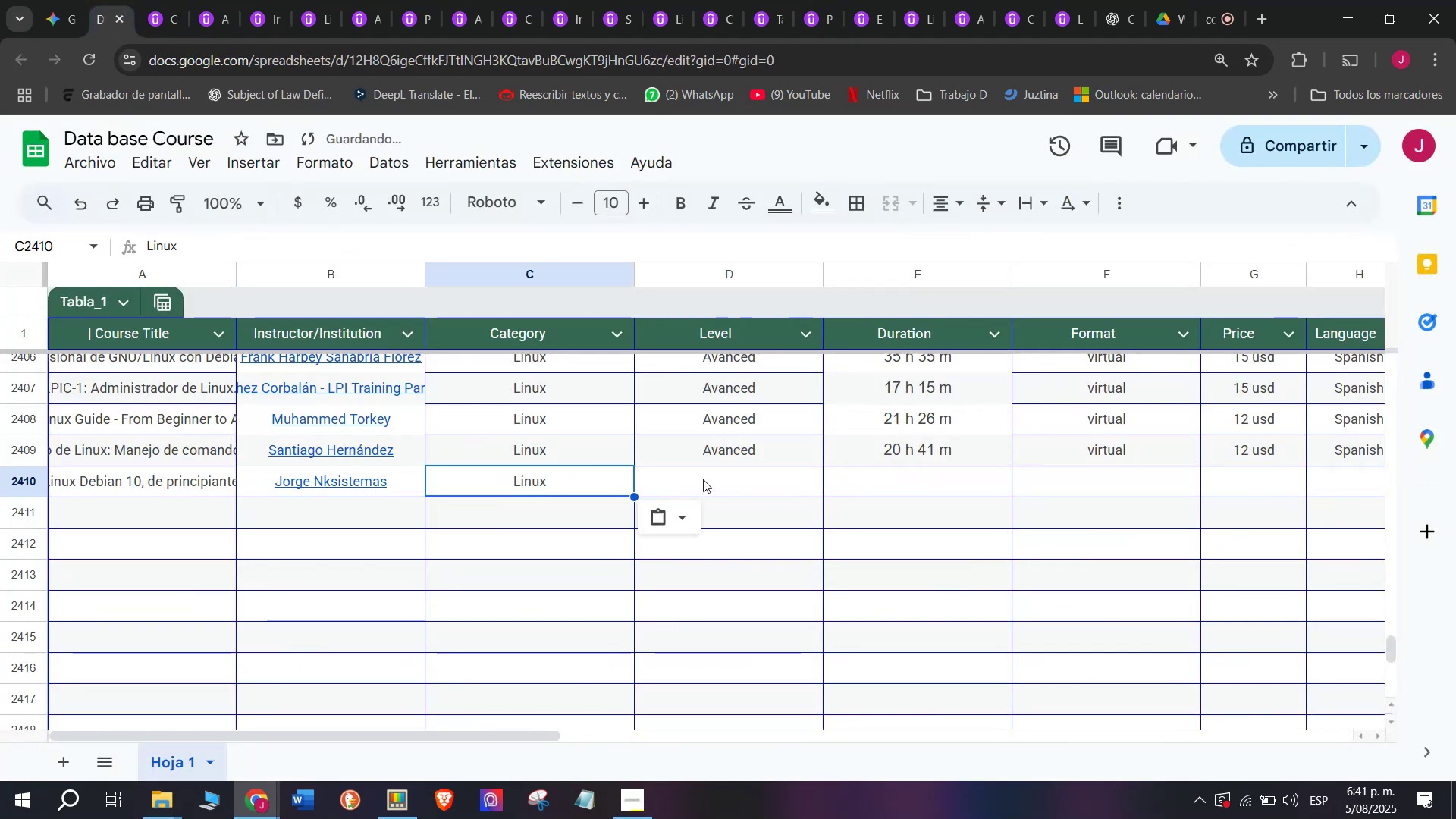 
left_click([755, 481])
 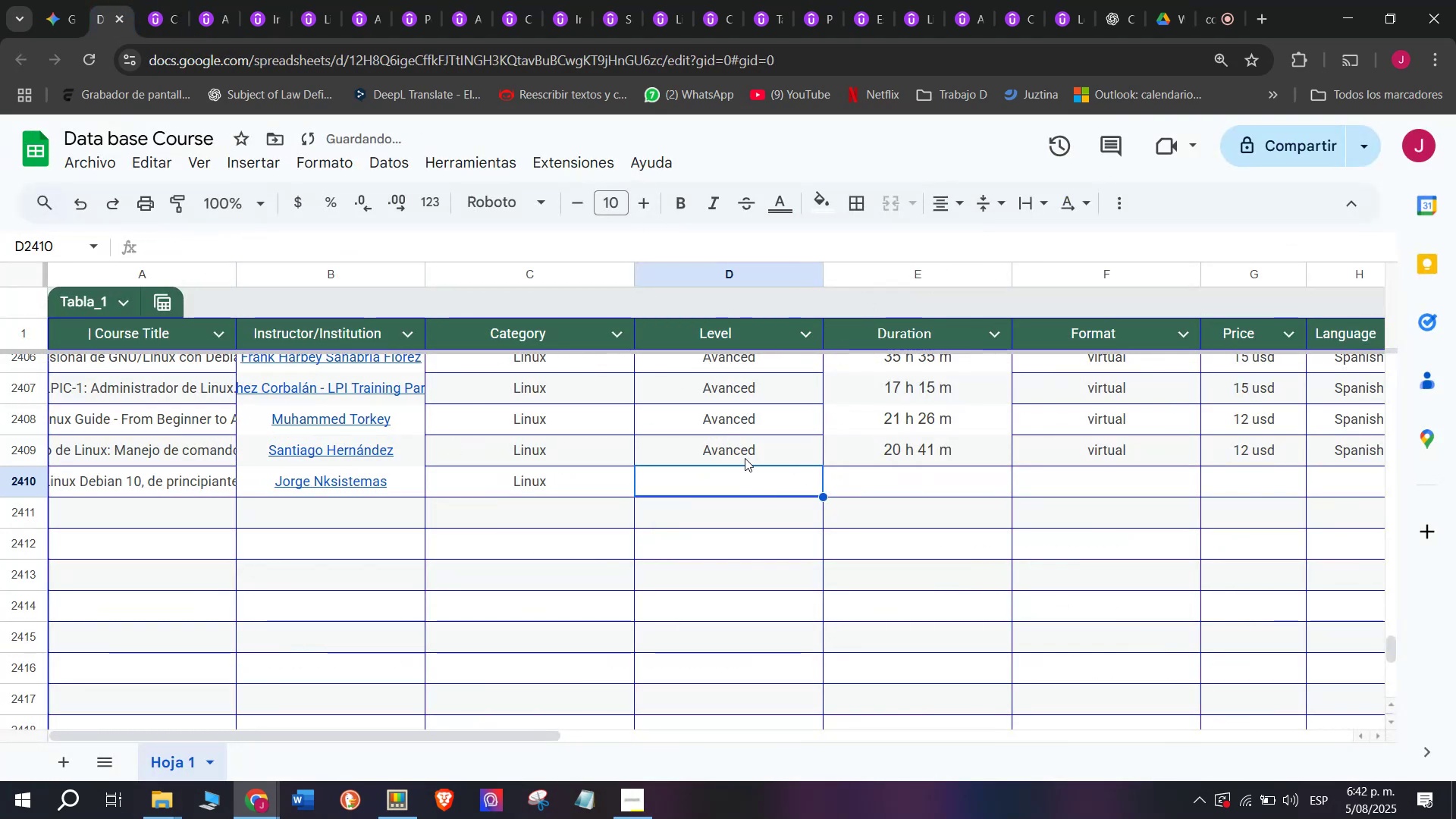 
left_click([745, 458])
 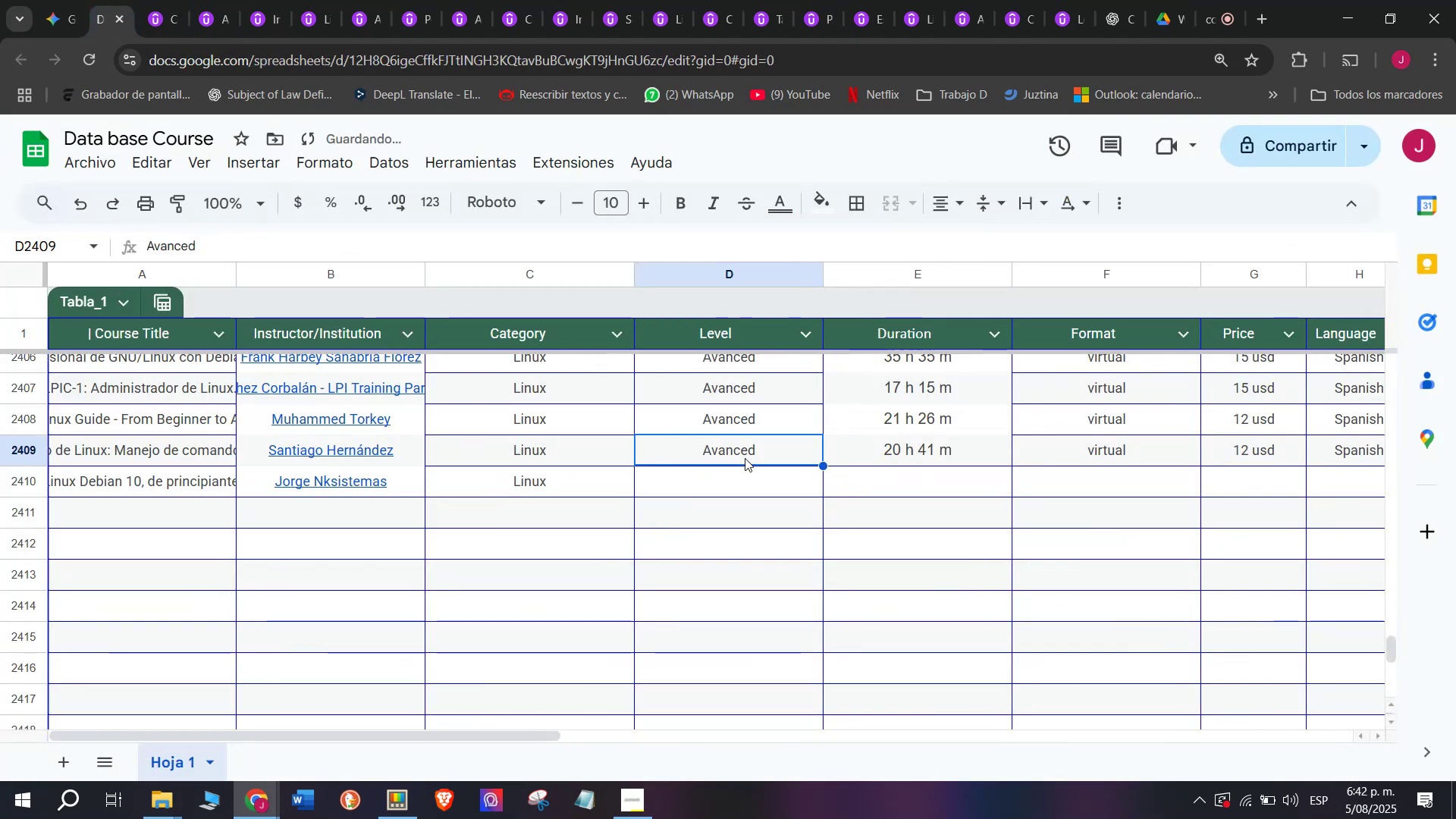 
key(Break)
 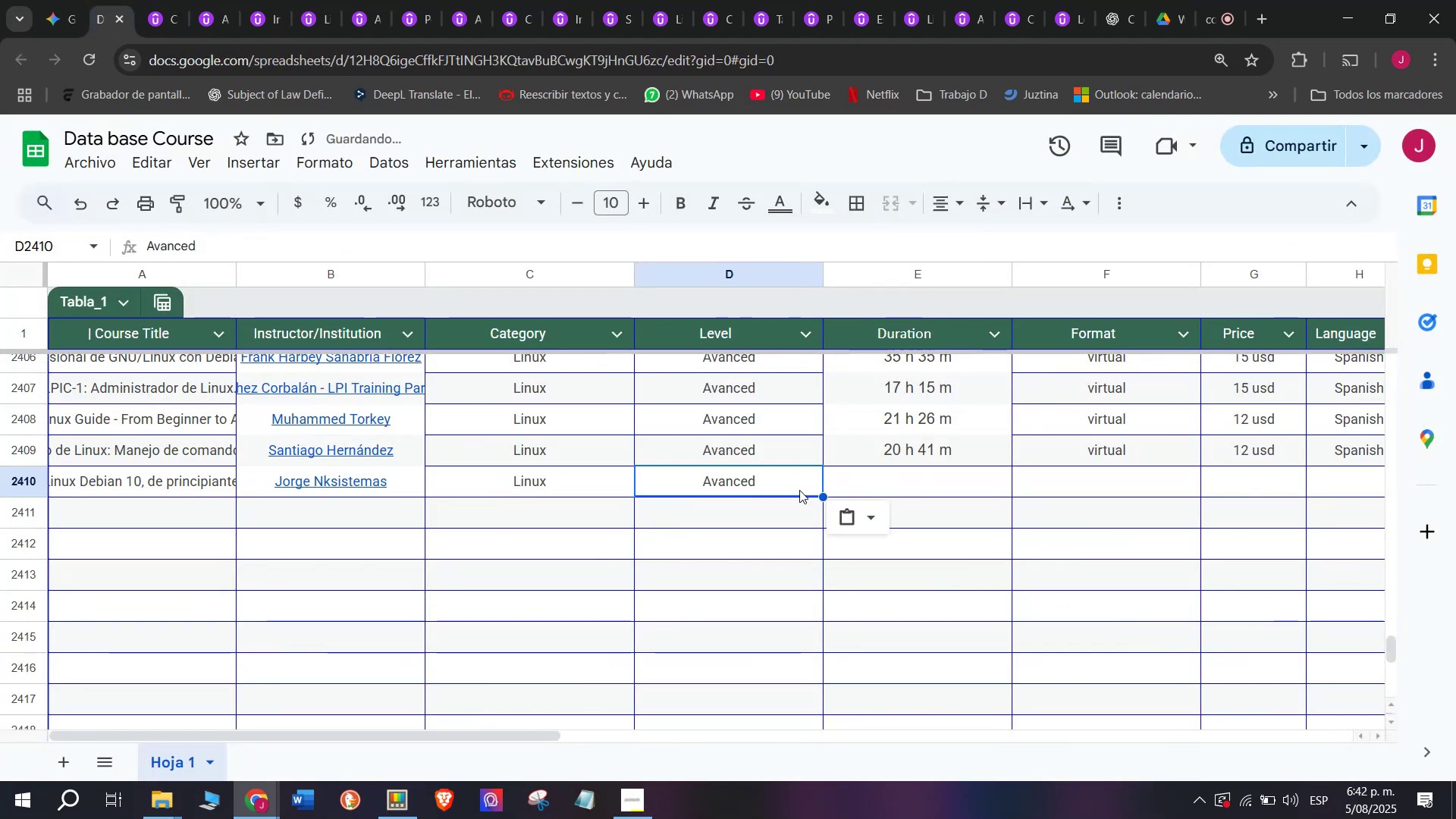 
key(Control+ControlLeft)
 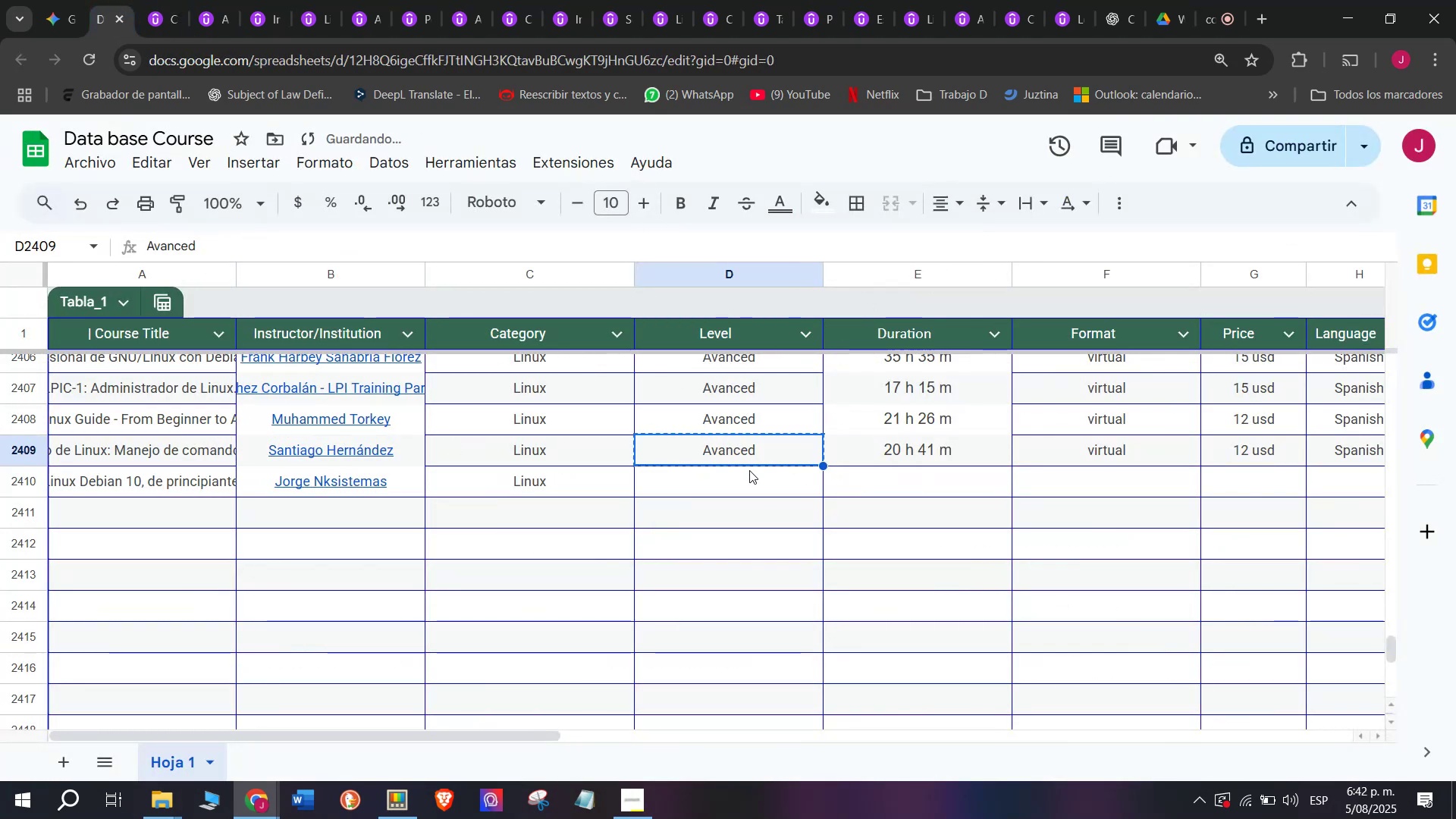 
key(Control+C)
 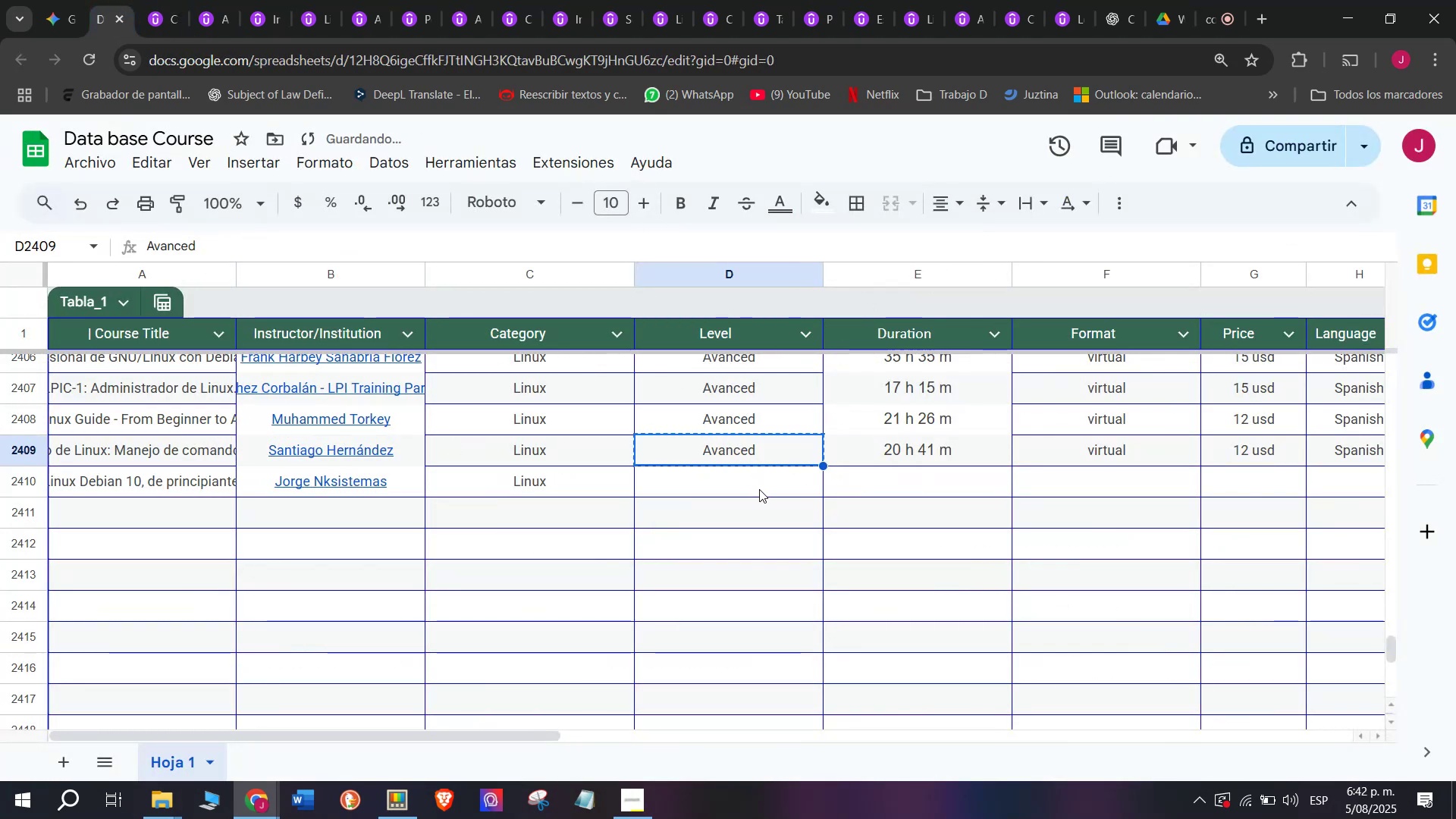 
key(Z)
 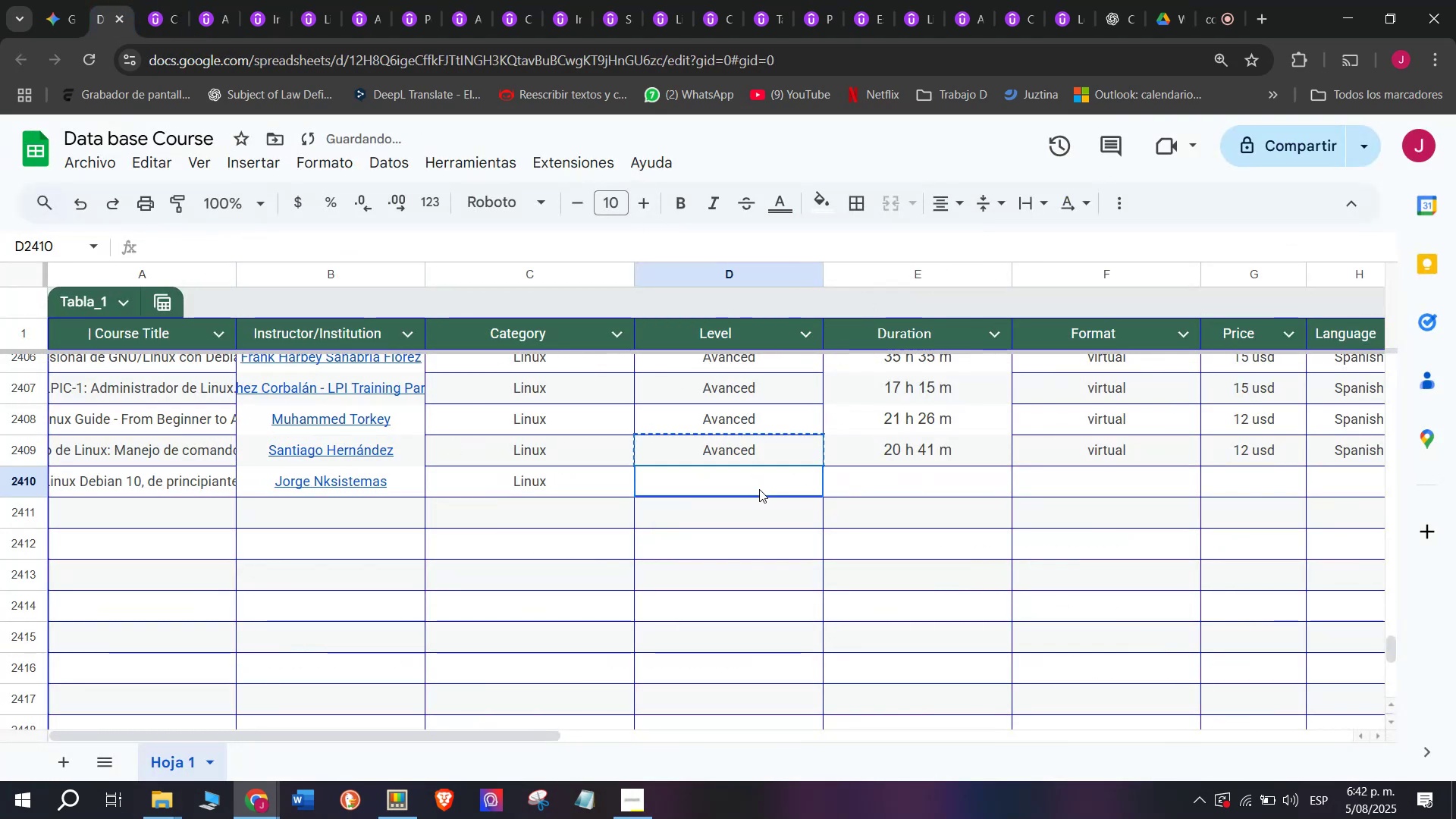 
key(Control+ControlLeft)
 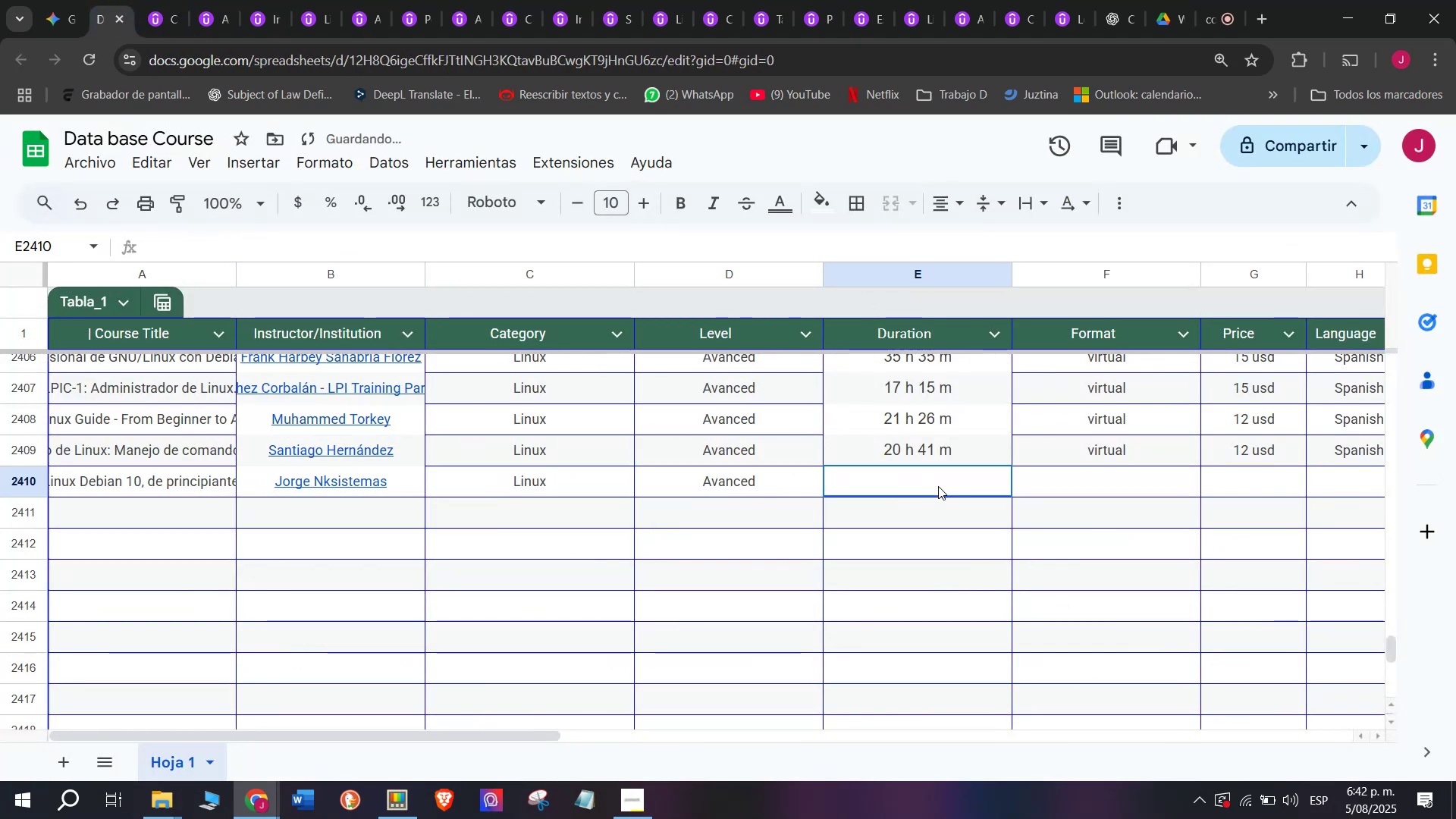 
key(Control+V)
 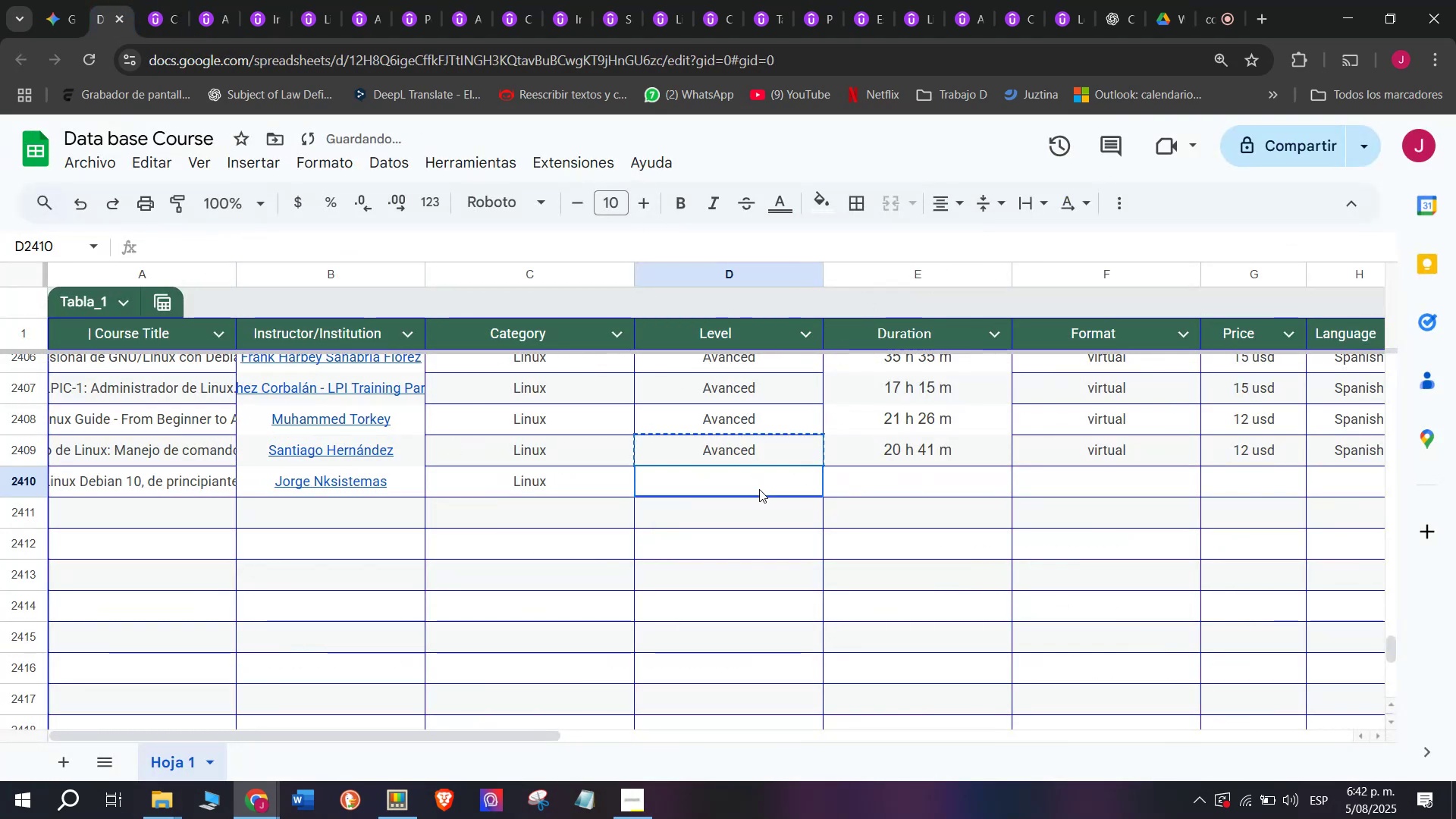 
double_click([759, 489])
 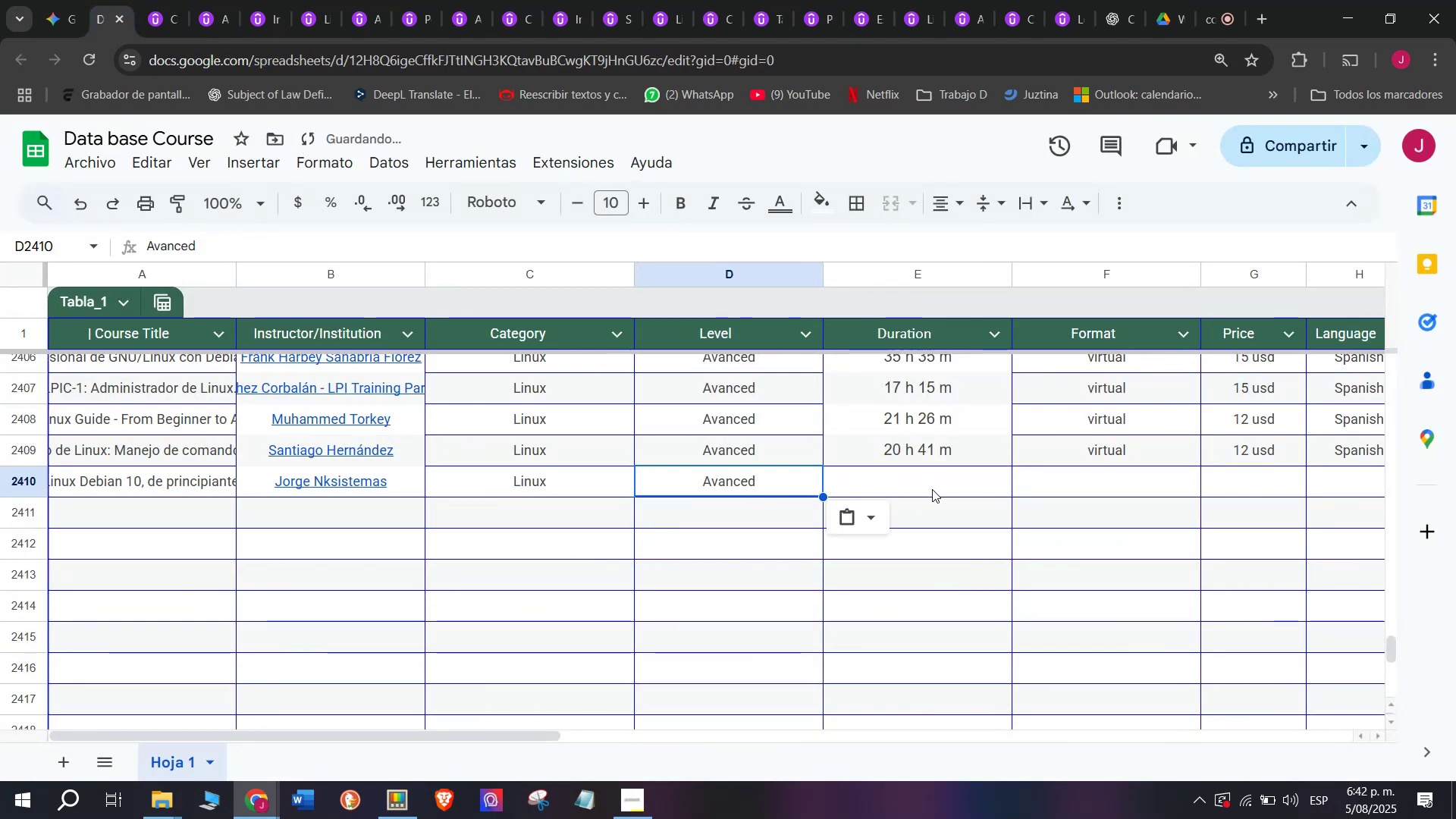 
triple_click([938, 486])
 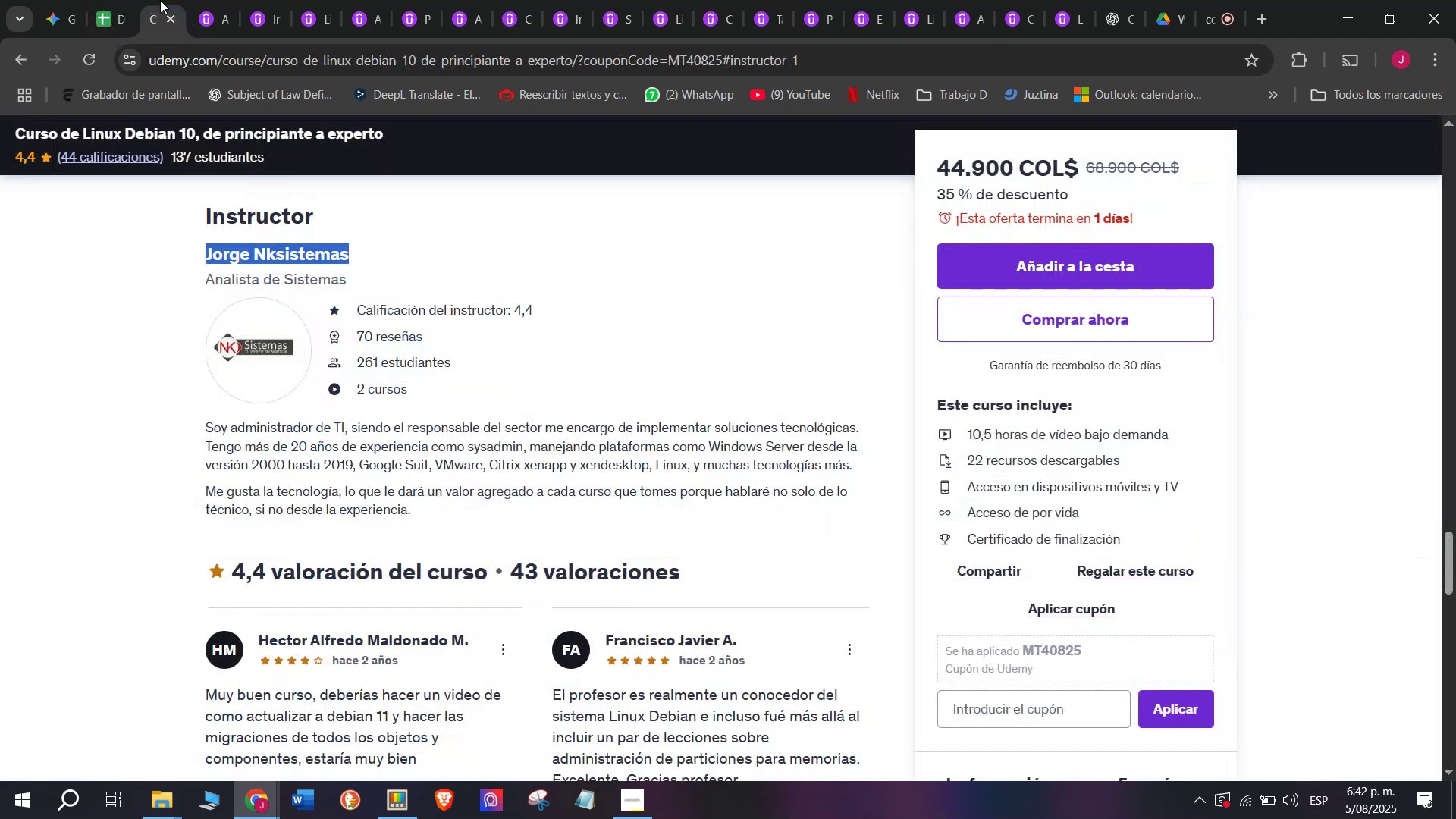 
scroll: coordinate [387, 504], scroll_direction: up, amount: 13.0
 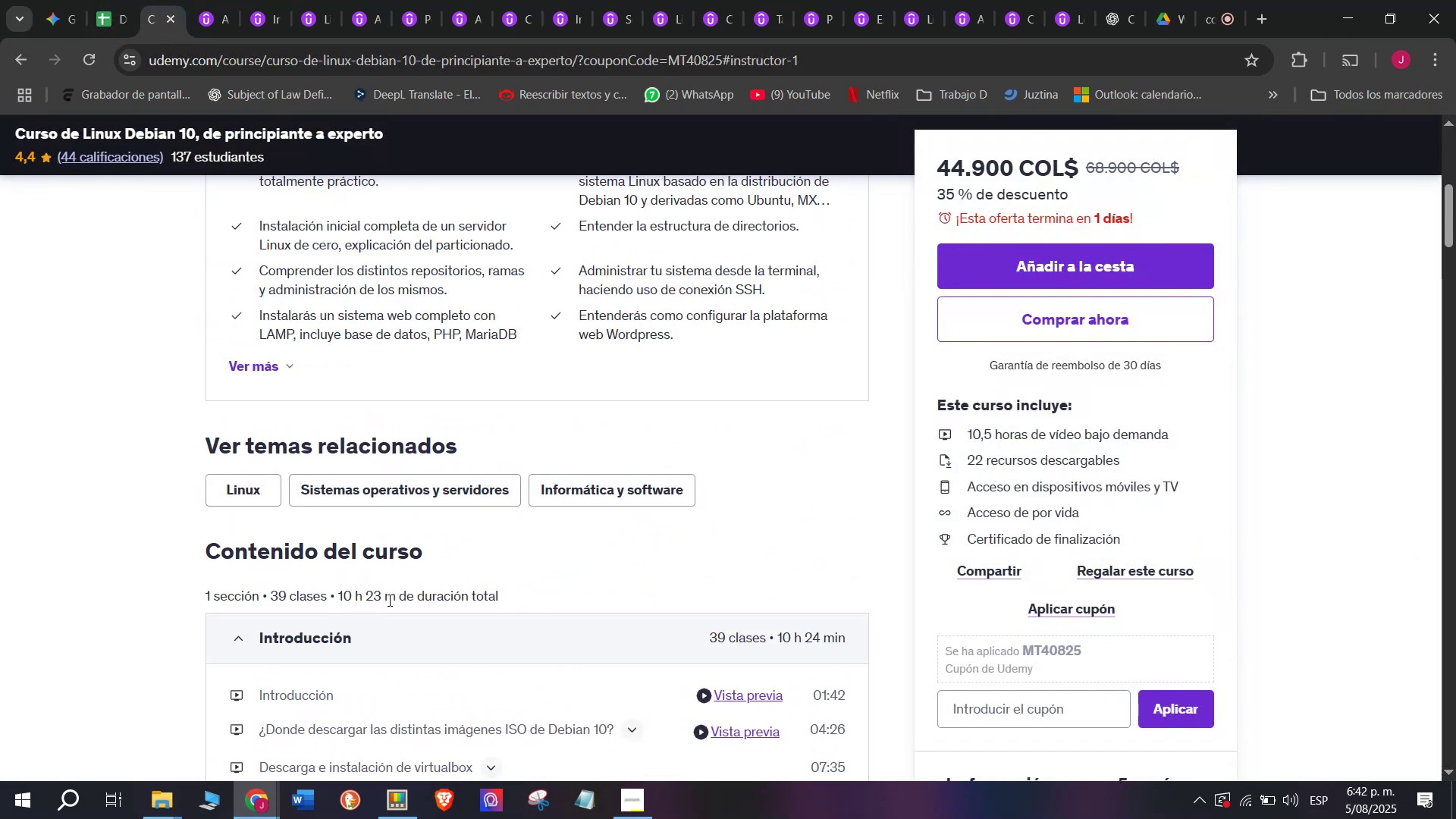 
left_click_drag(start_coordinate=[393, 600], to_coordinate=[338, 592])
 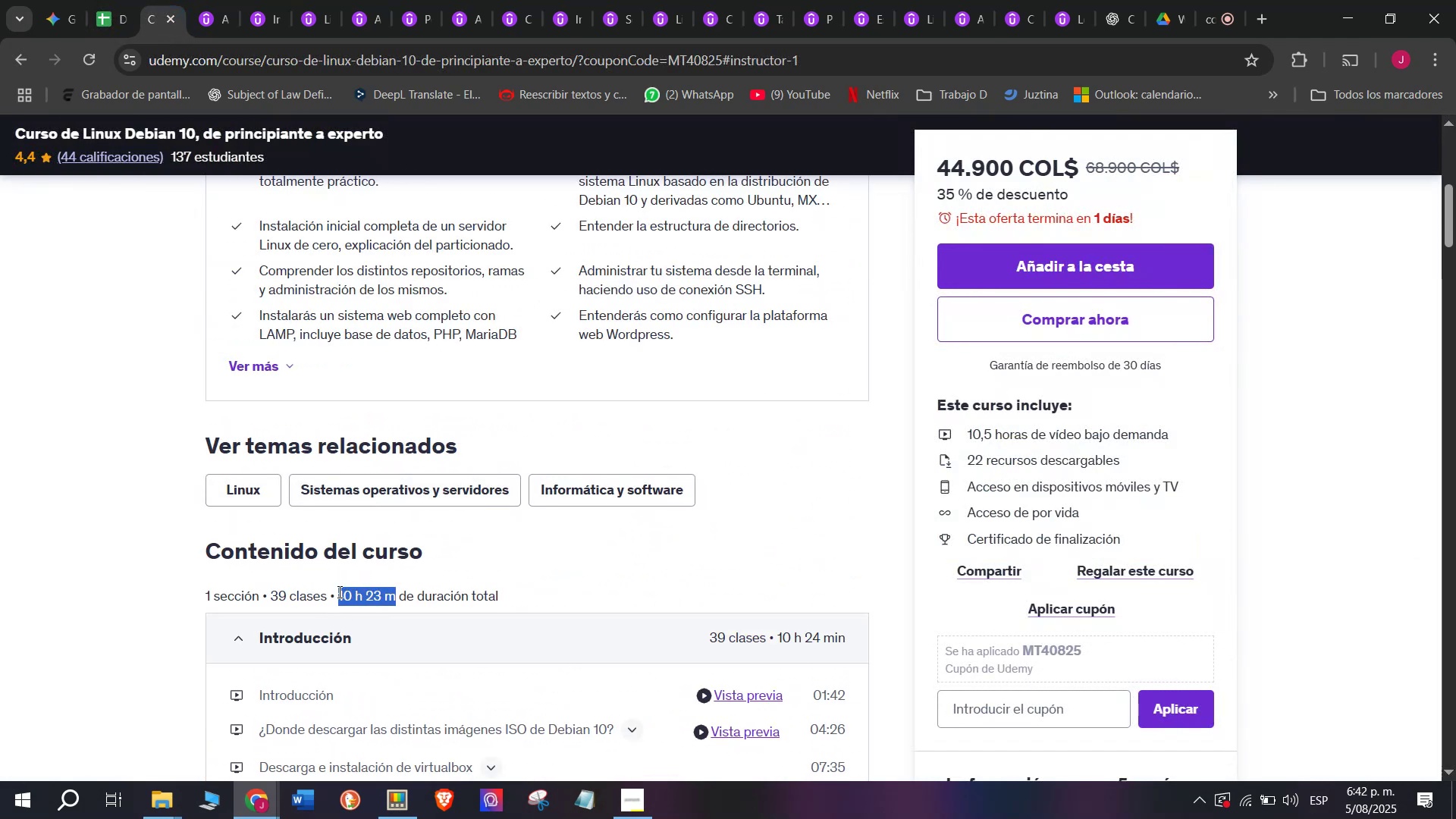 
key(Break)
 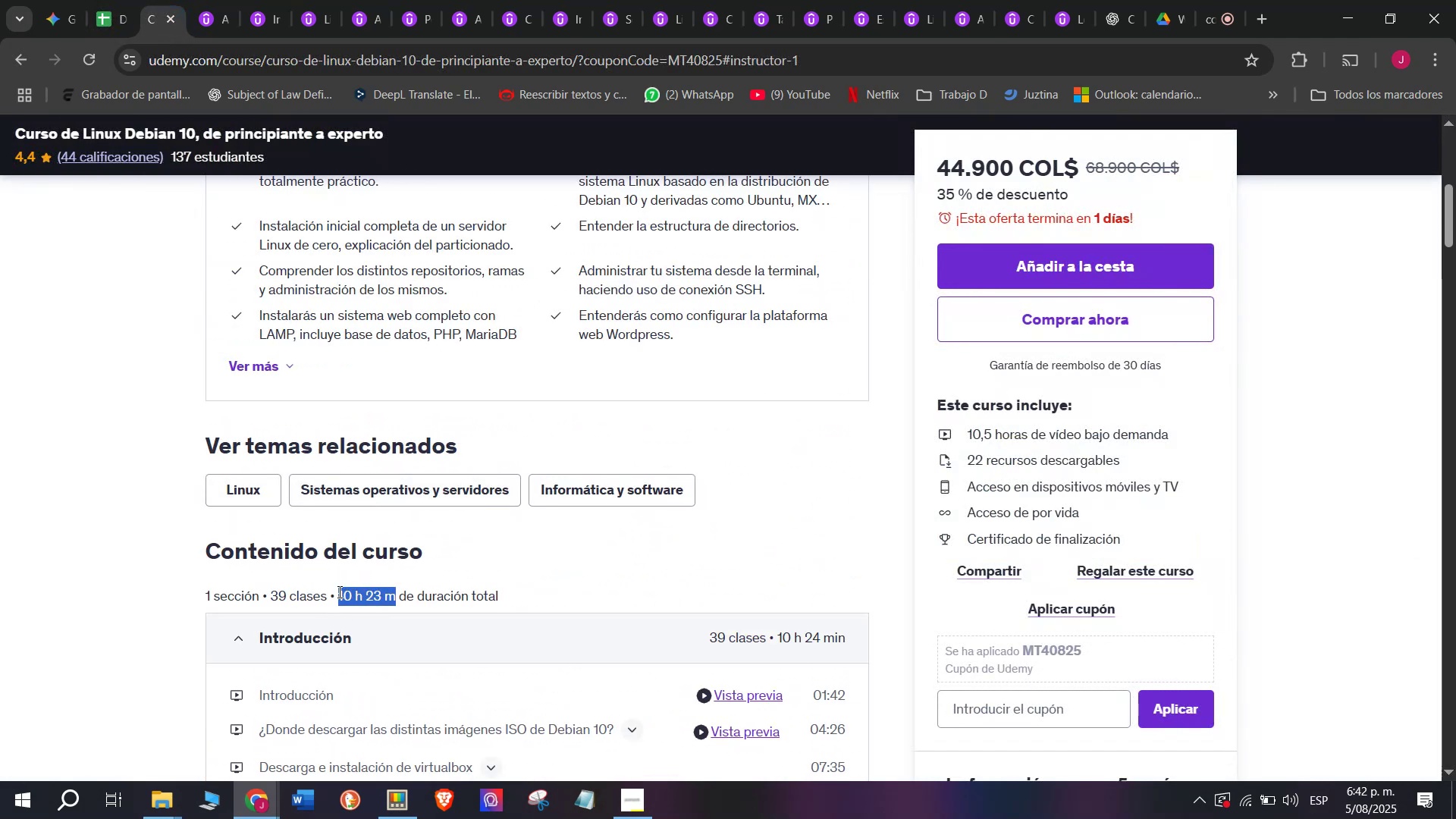 
key(Control+ControlLeft)
 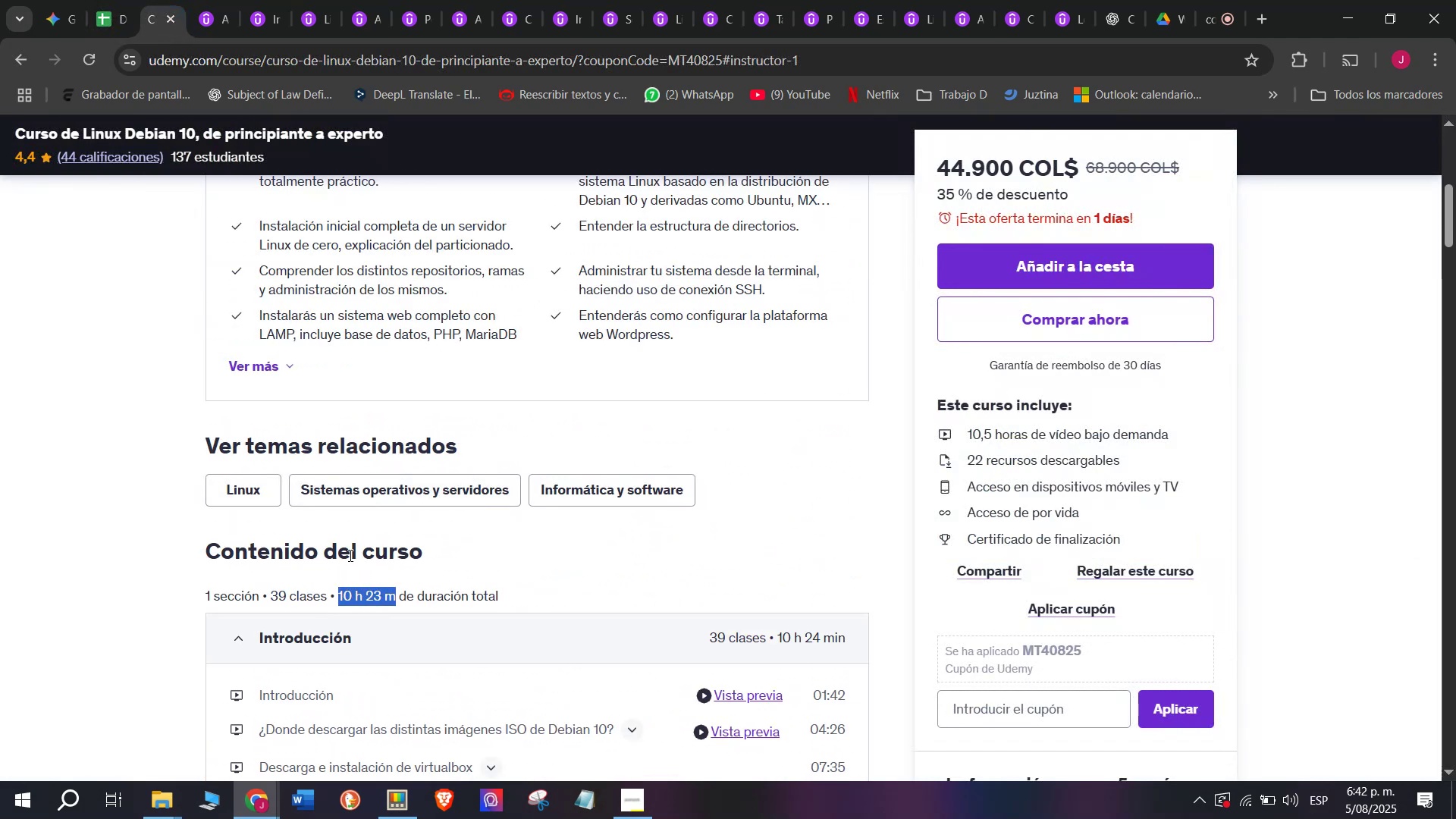 
key(Control+C)
 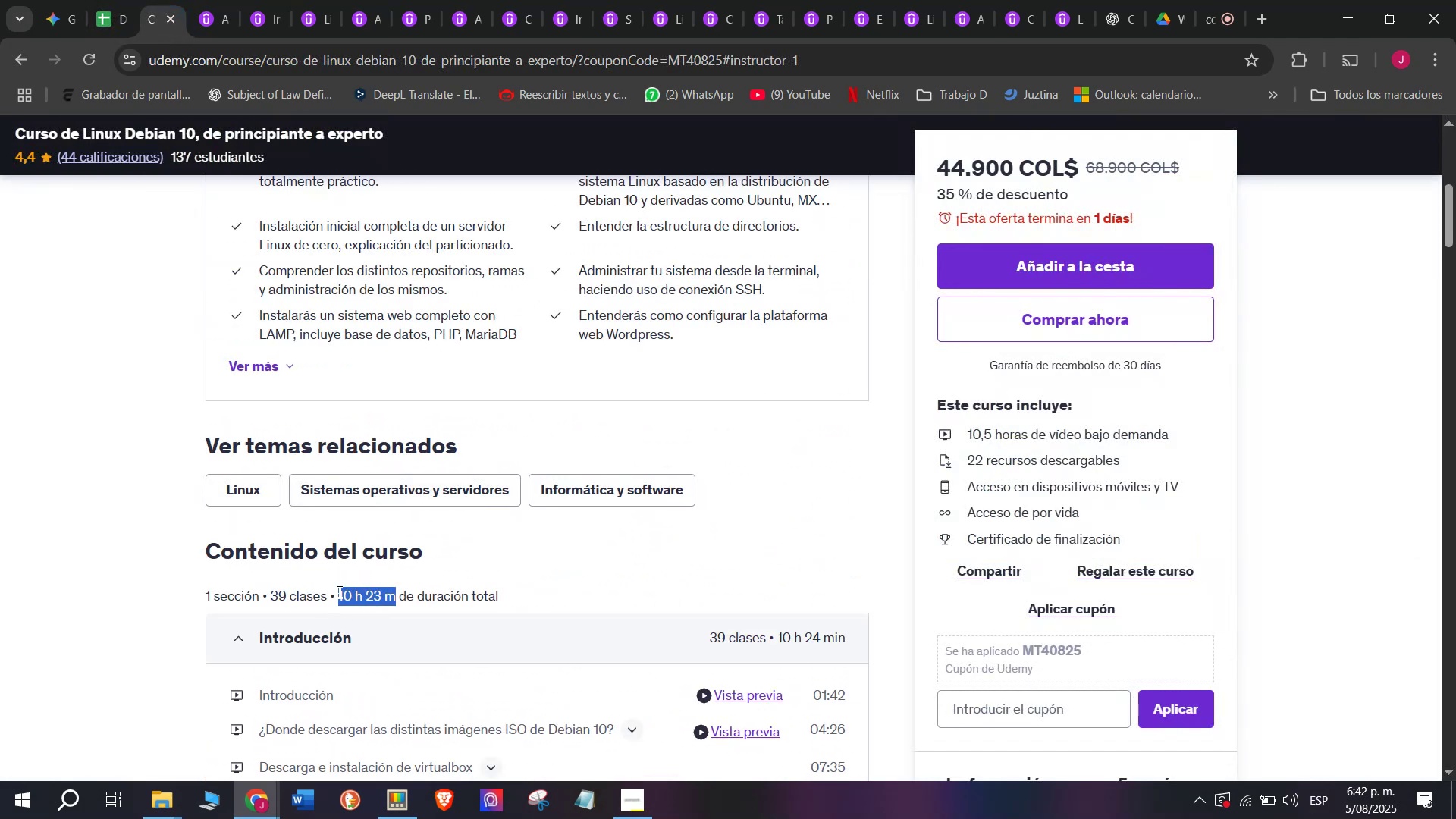 
key(Control+ControlLeft)
 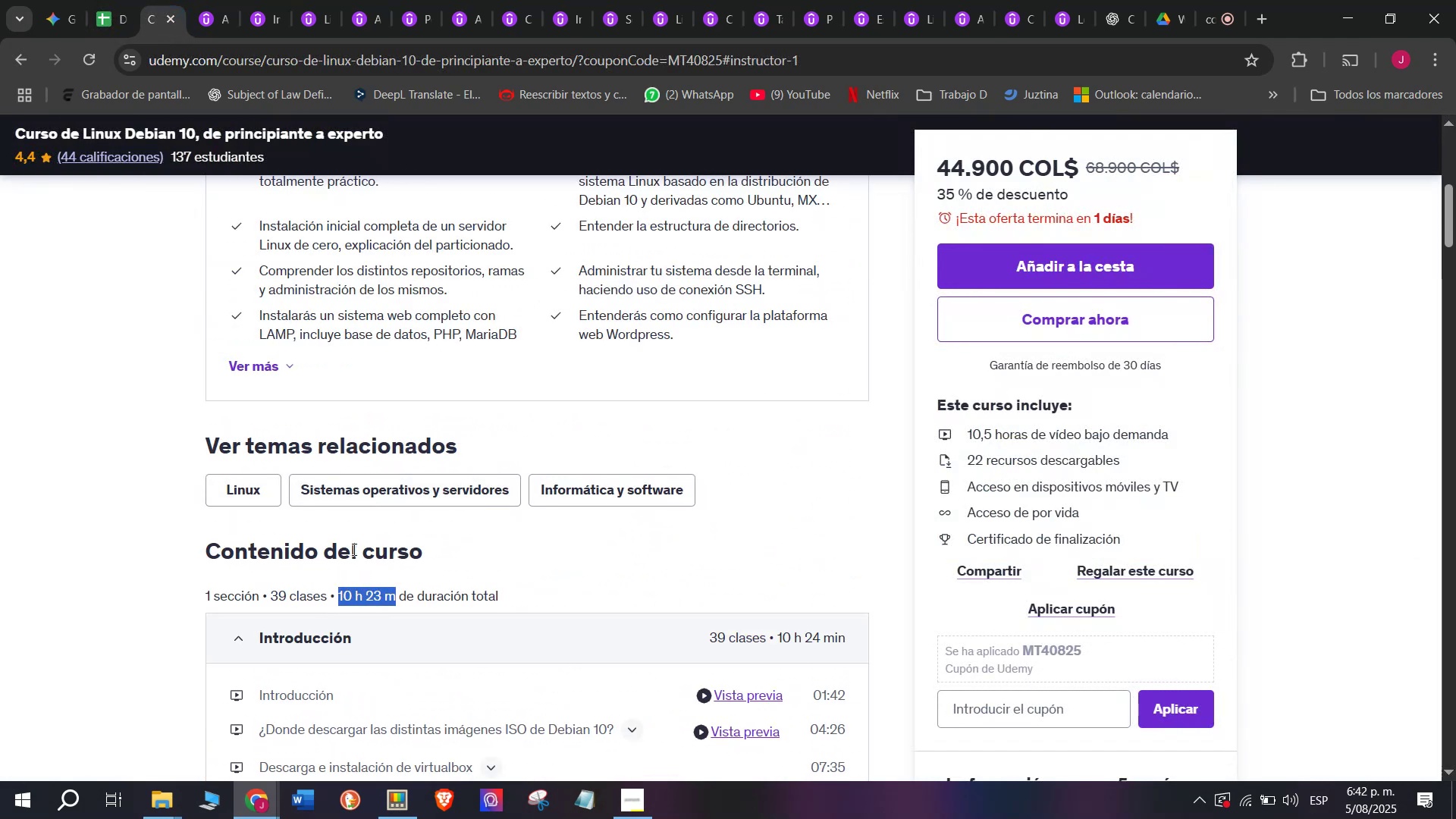 
key(Break)
 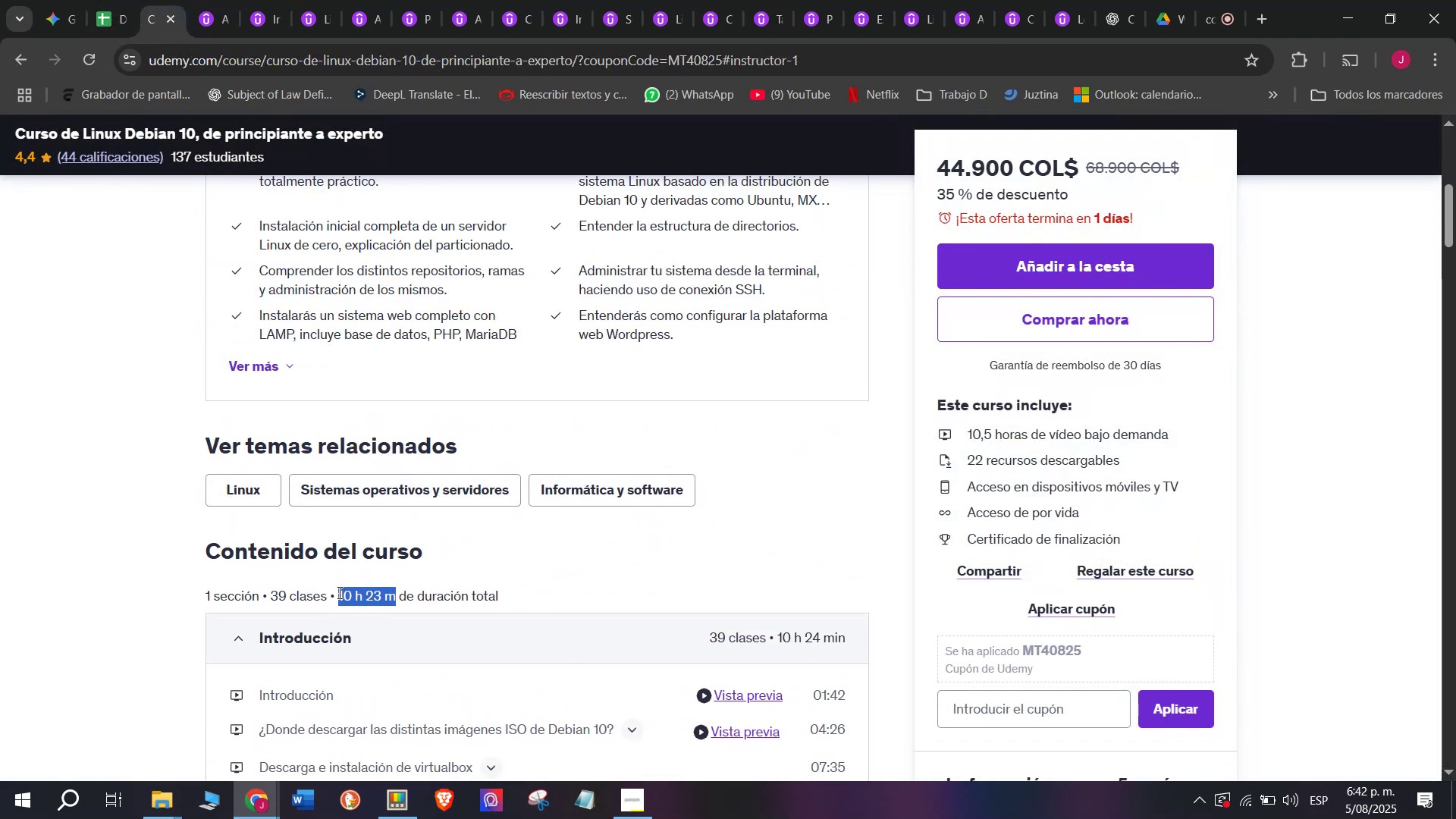 
key(Control+C)
 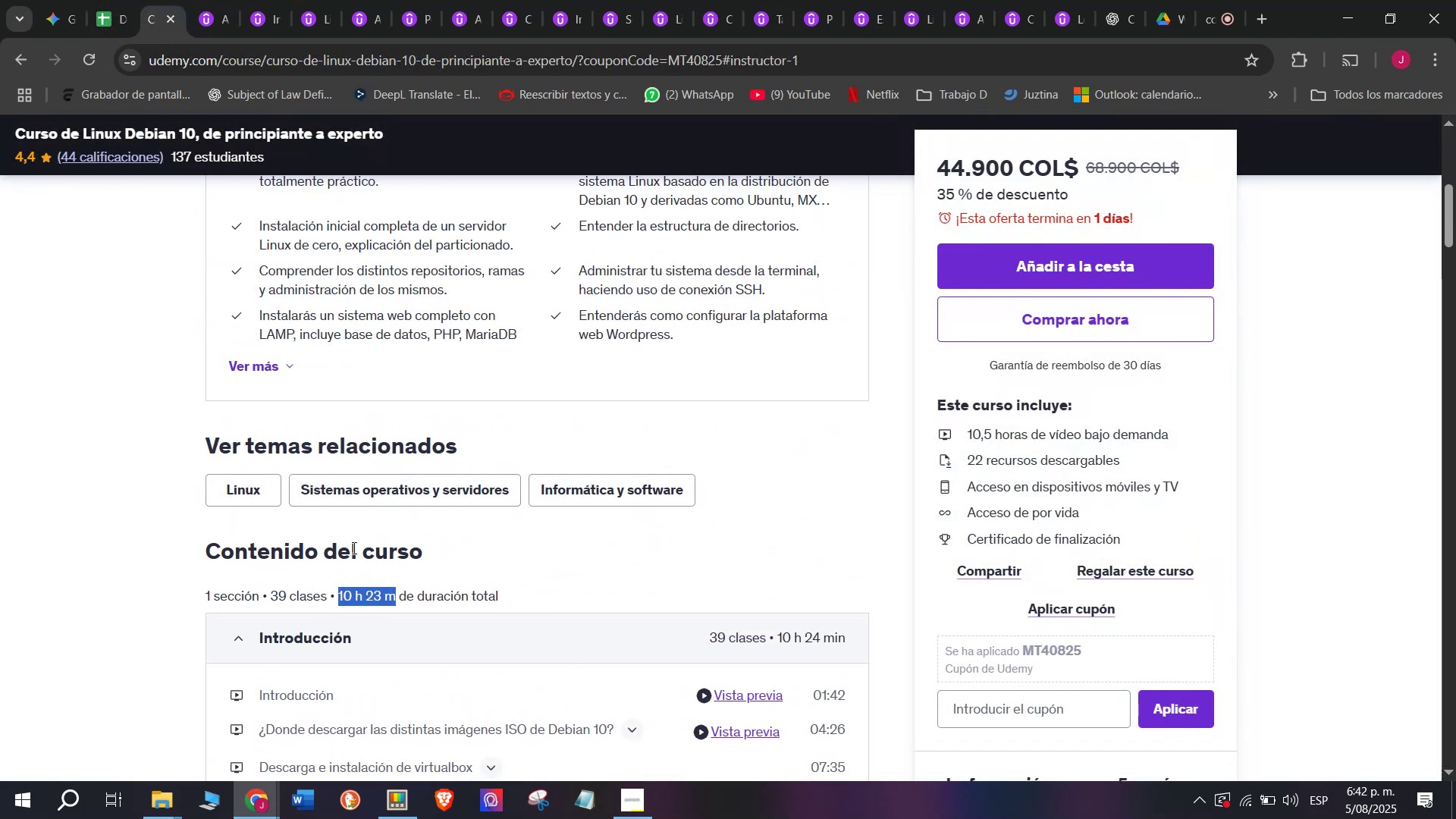 
key(Break)
 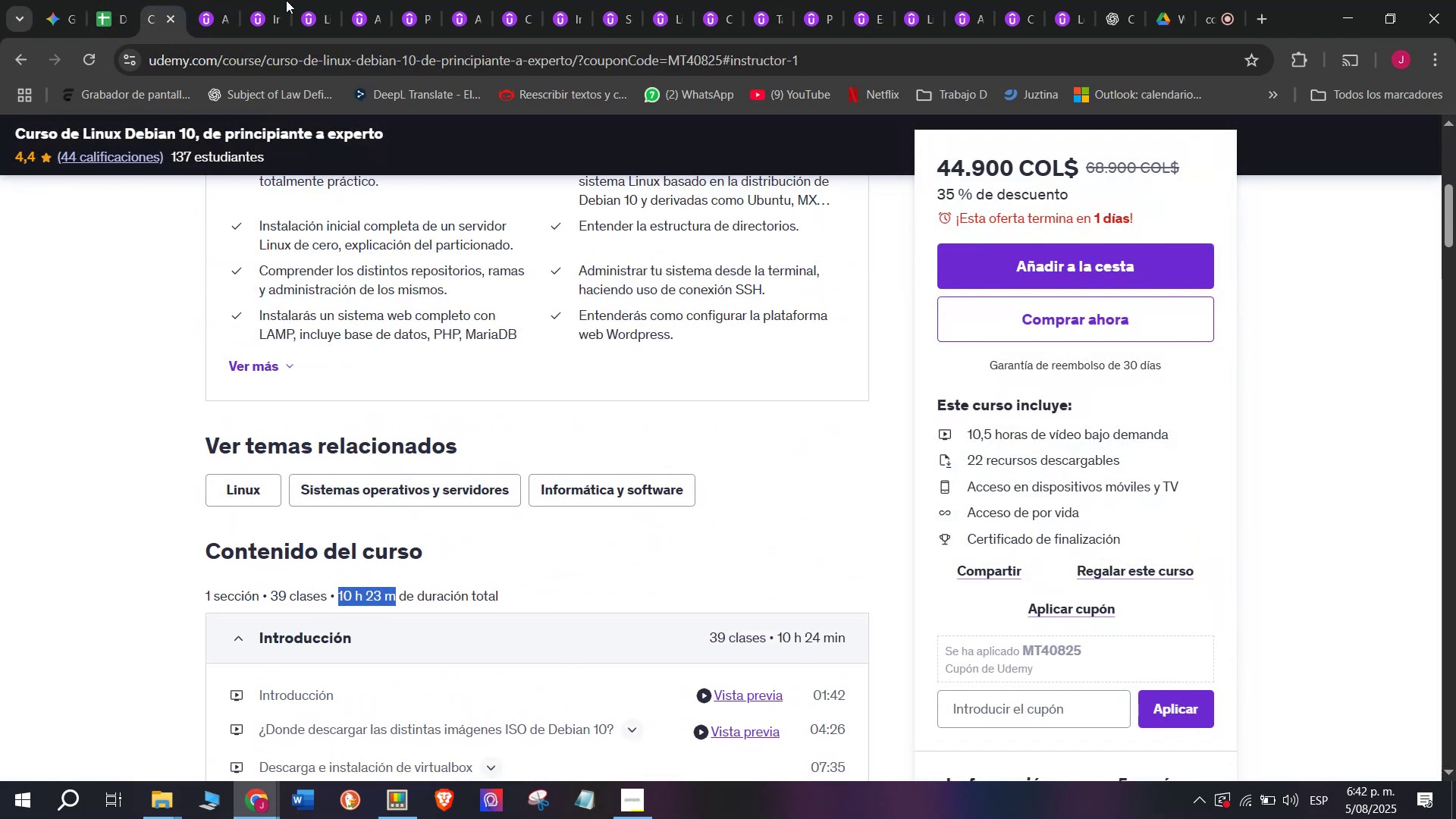 
key(Control+ControlLeft)
 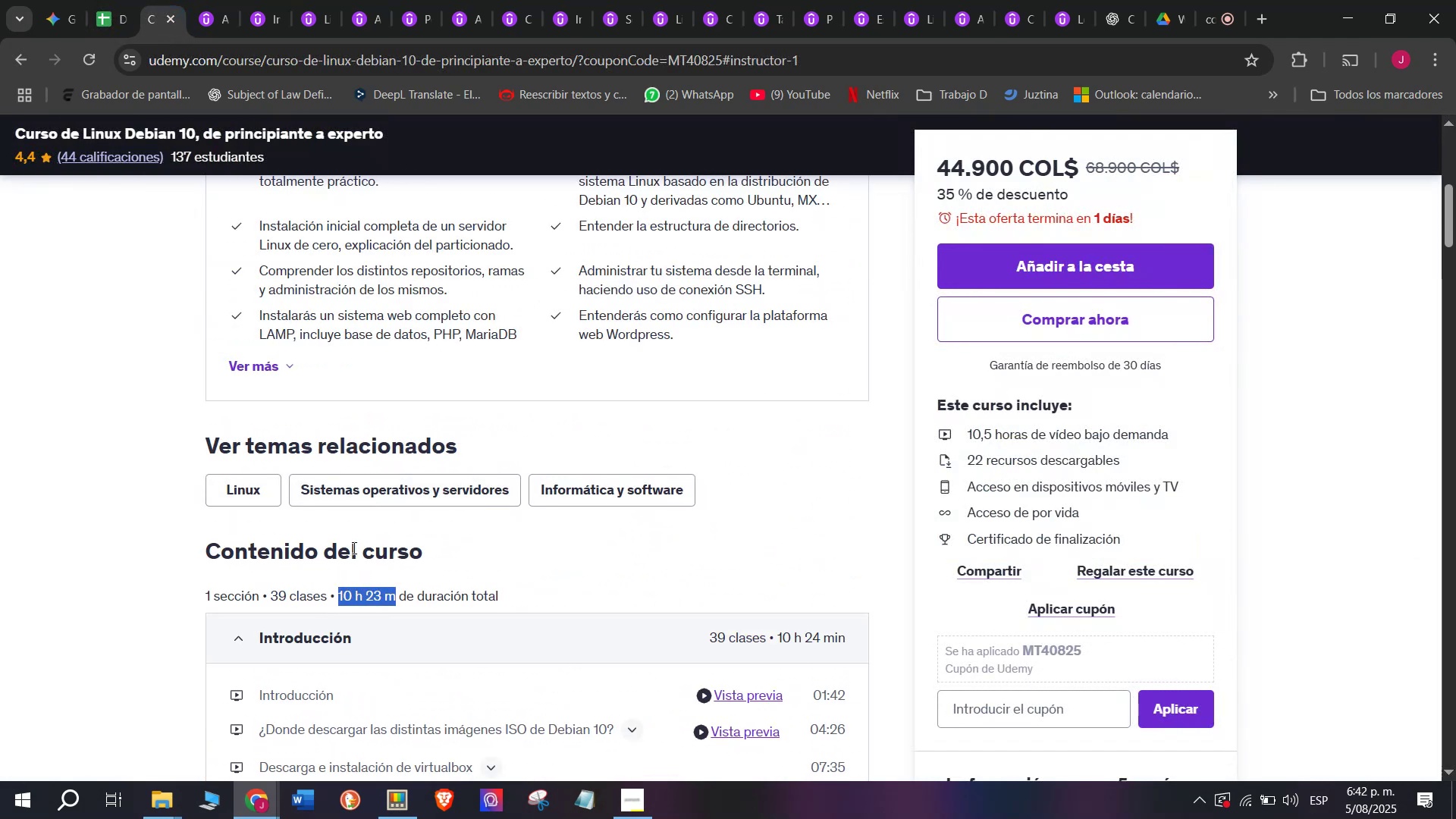 
key(Control+C)
 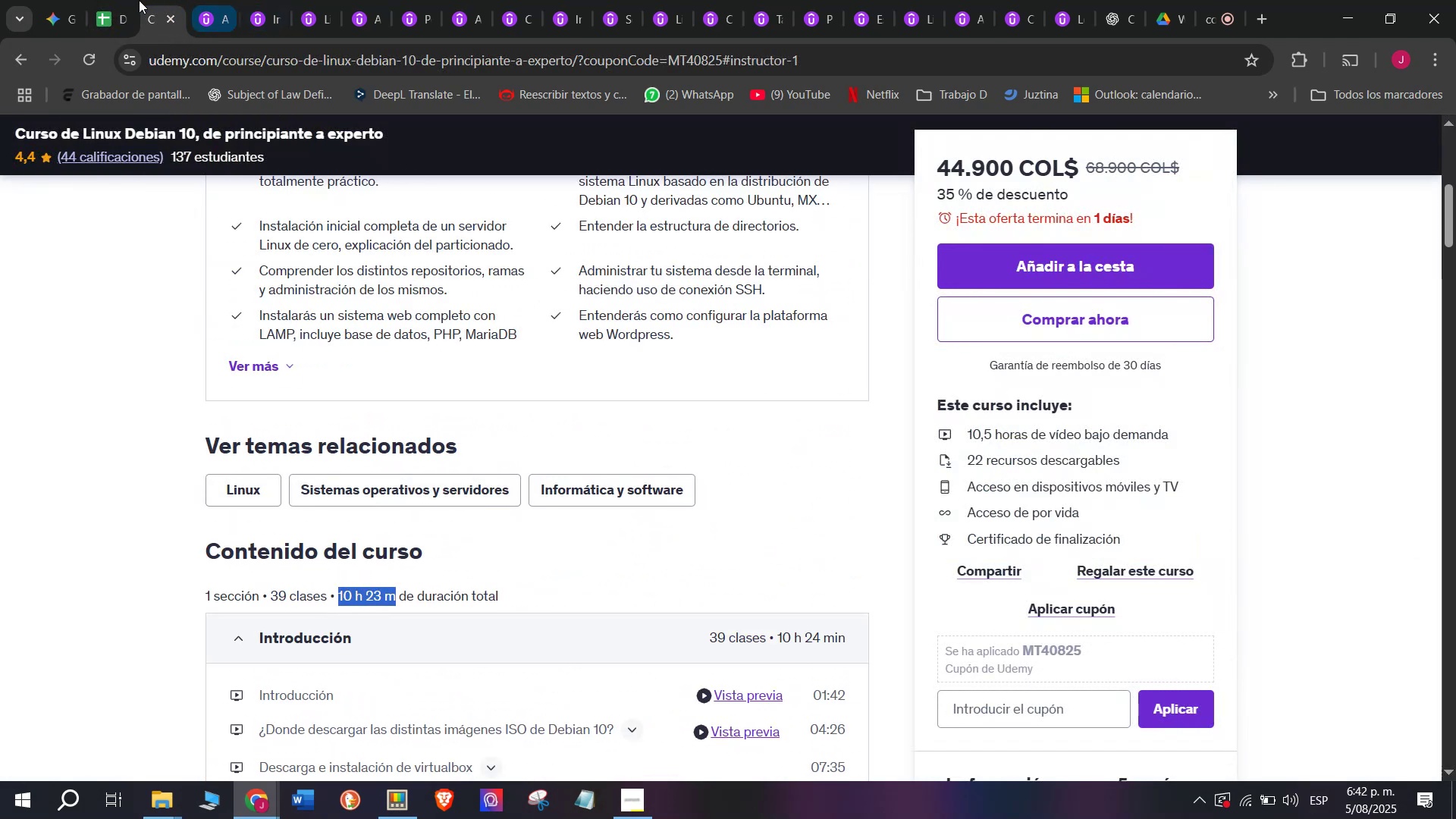 
left_click([122, 0])
 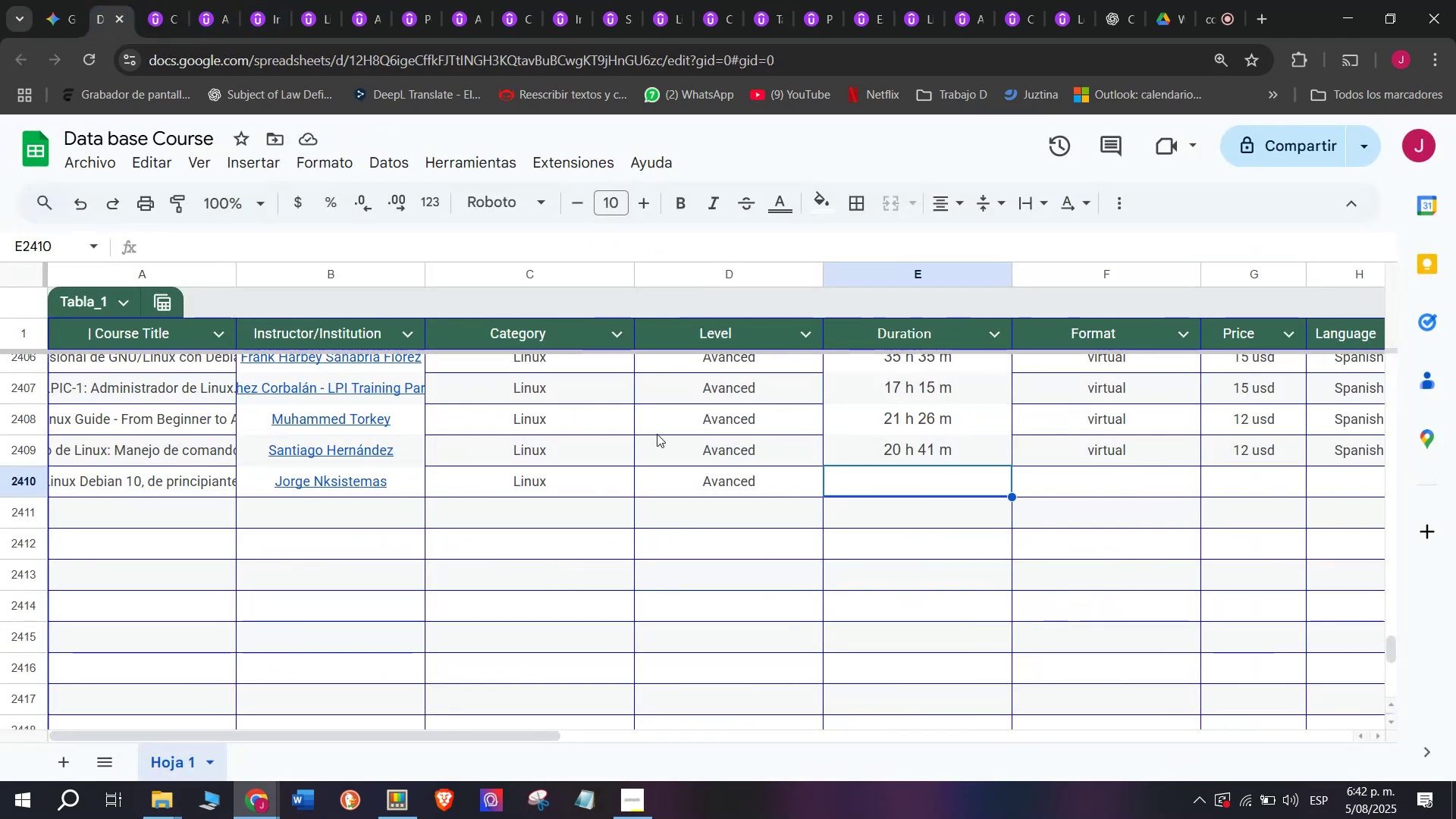 
key(Control+ControlLeft)
 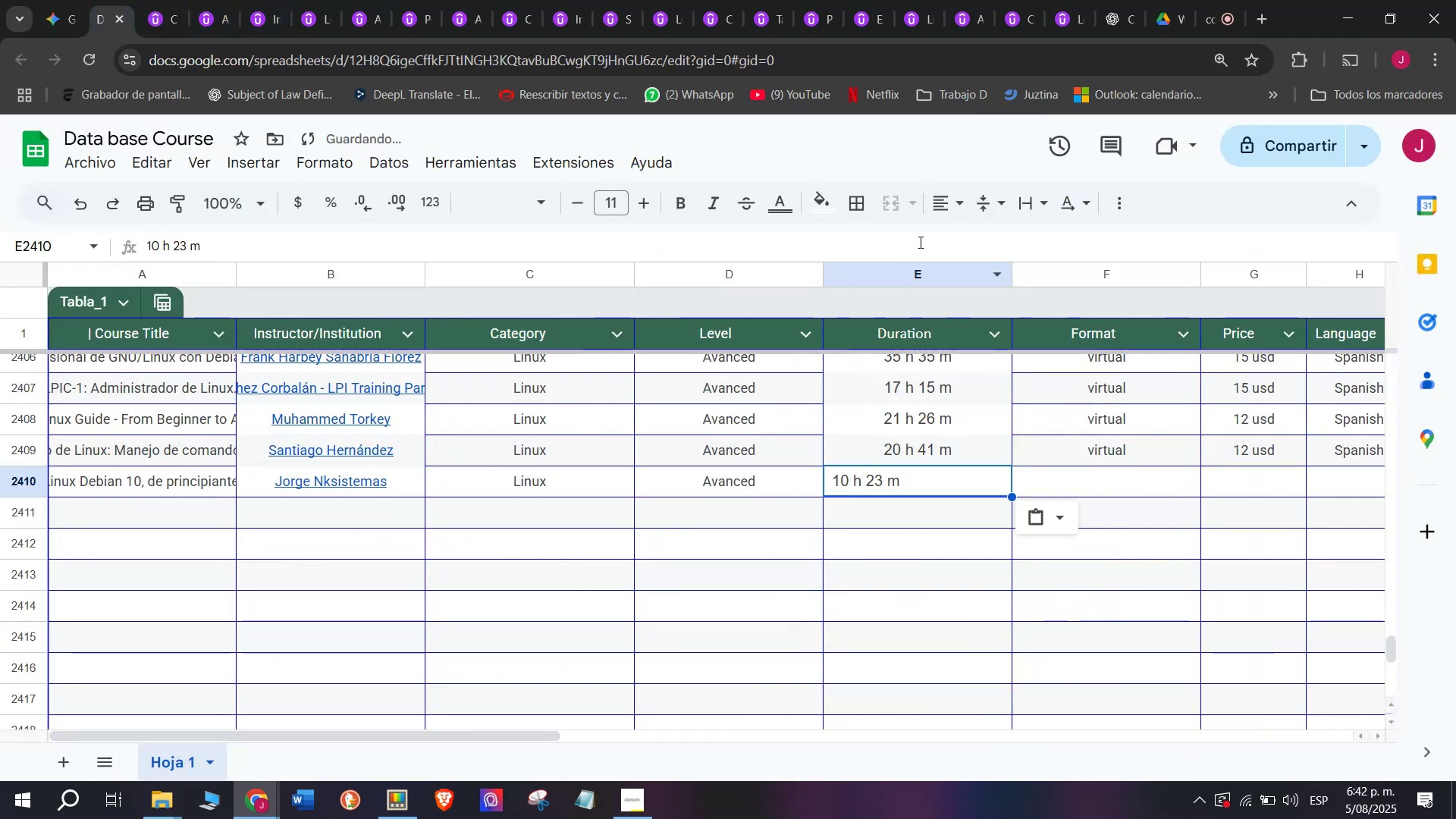 
key(Z)
 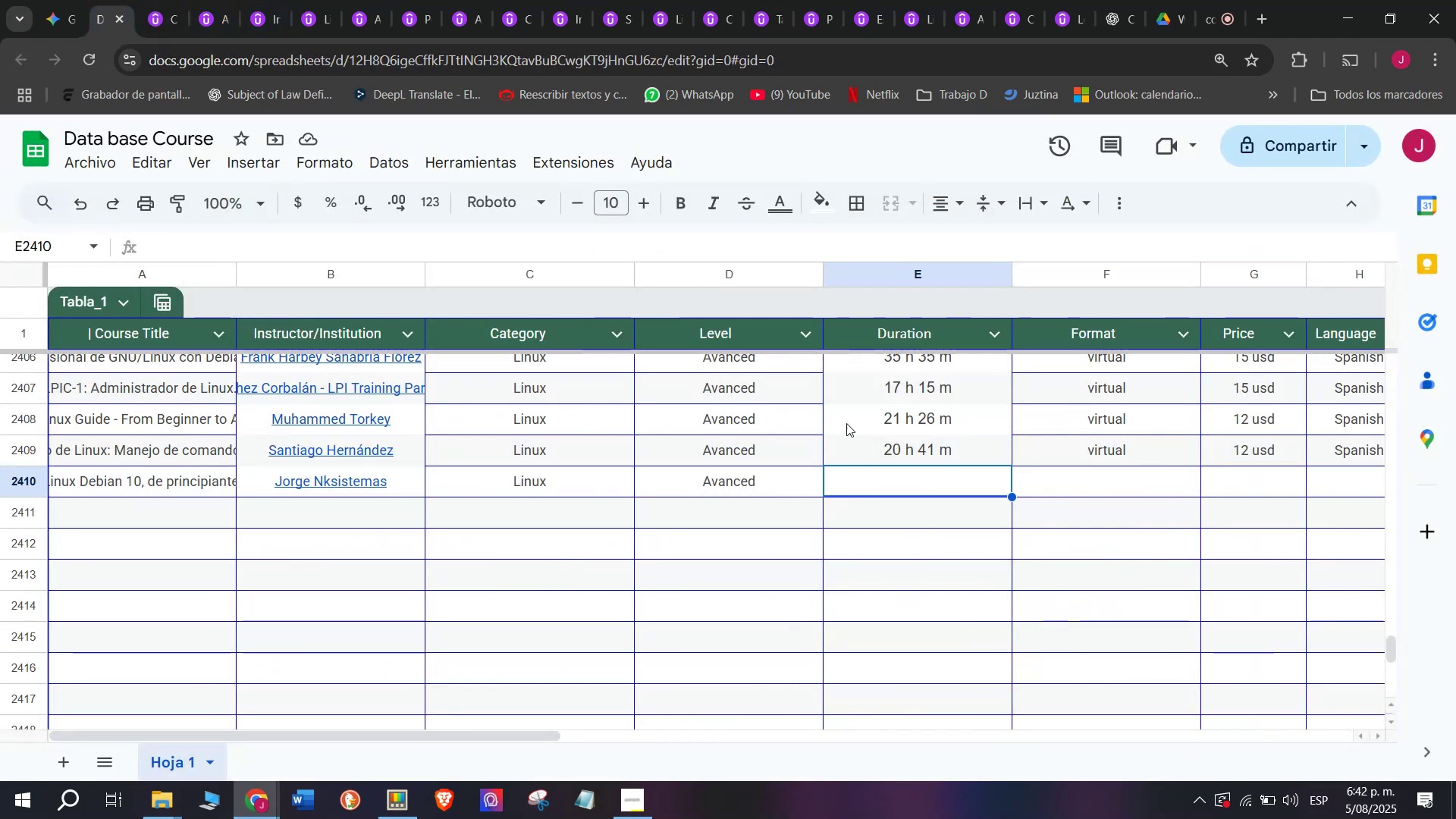 
key(Control+V)
 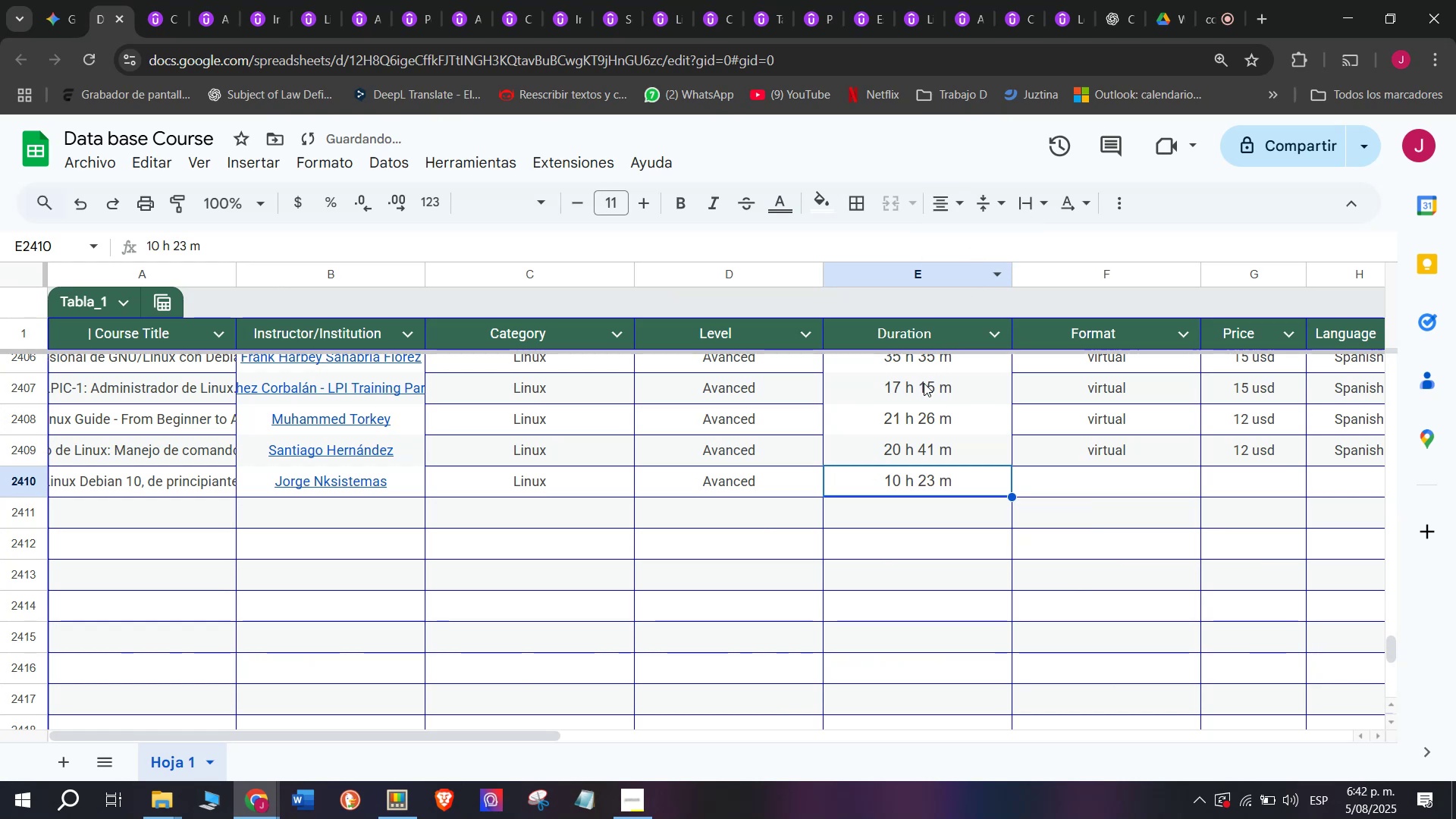 
key(Control+C)
 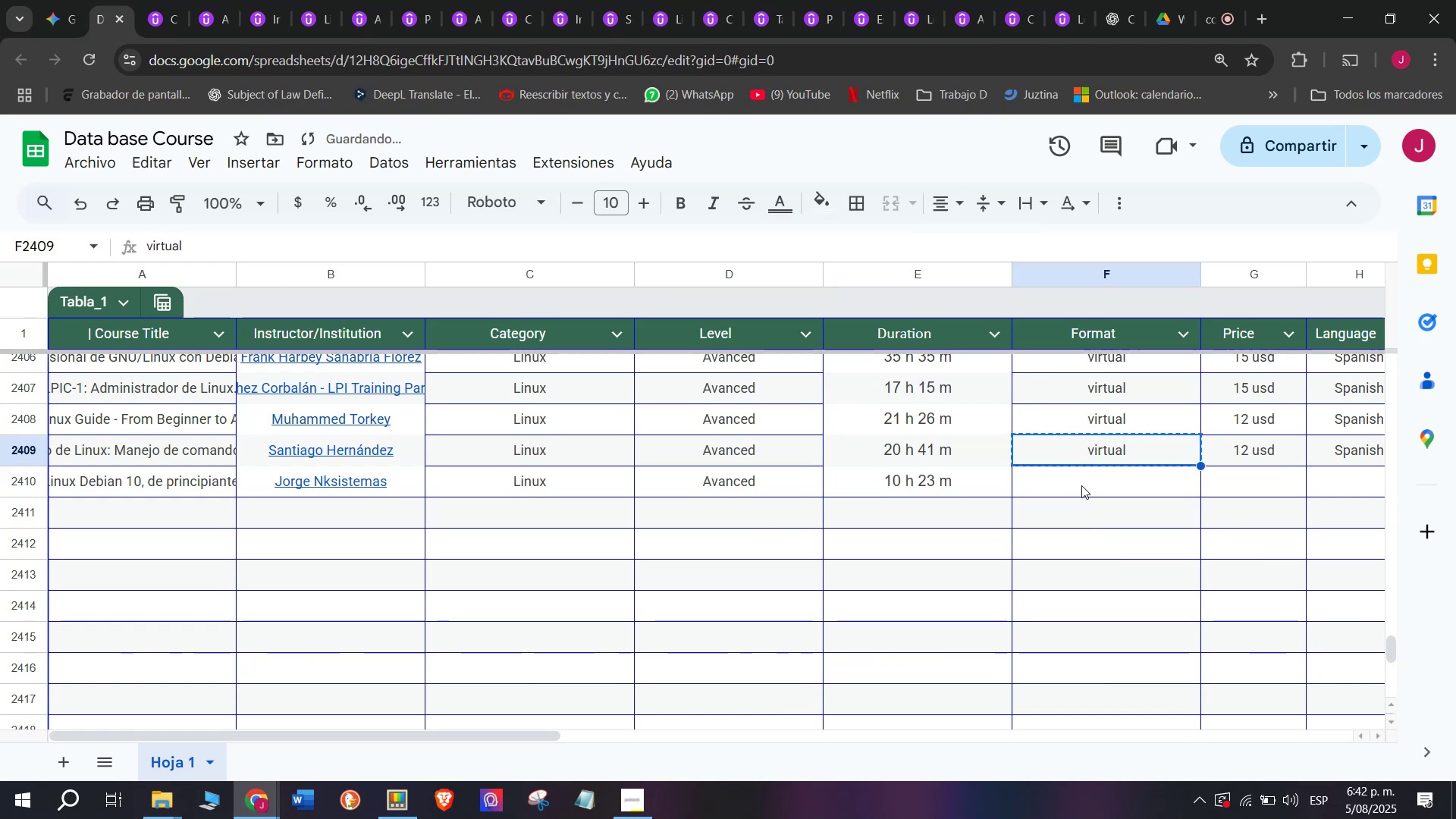 
key(Control+ControlLeft)
 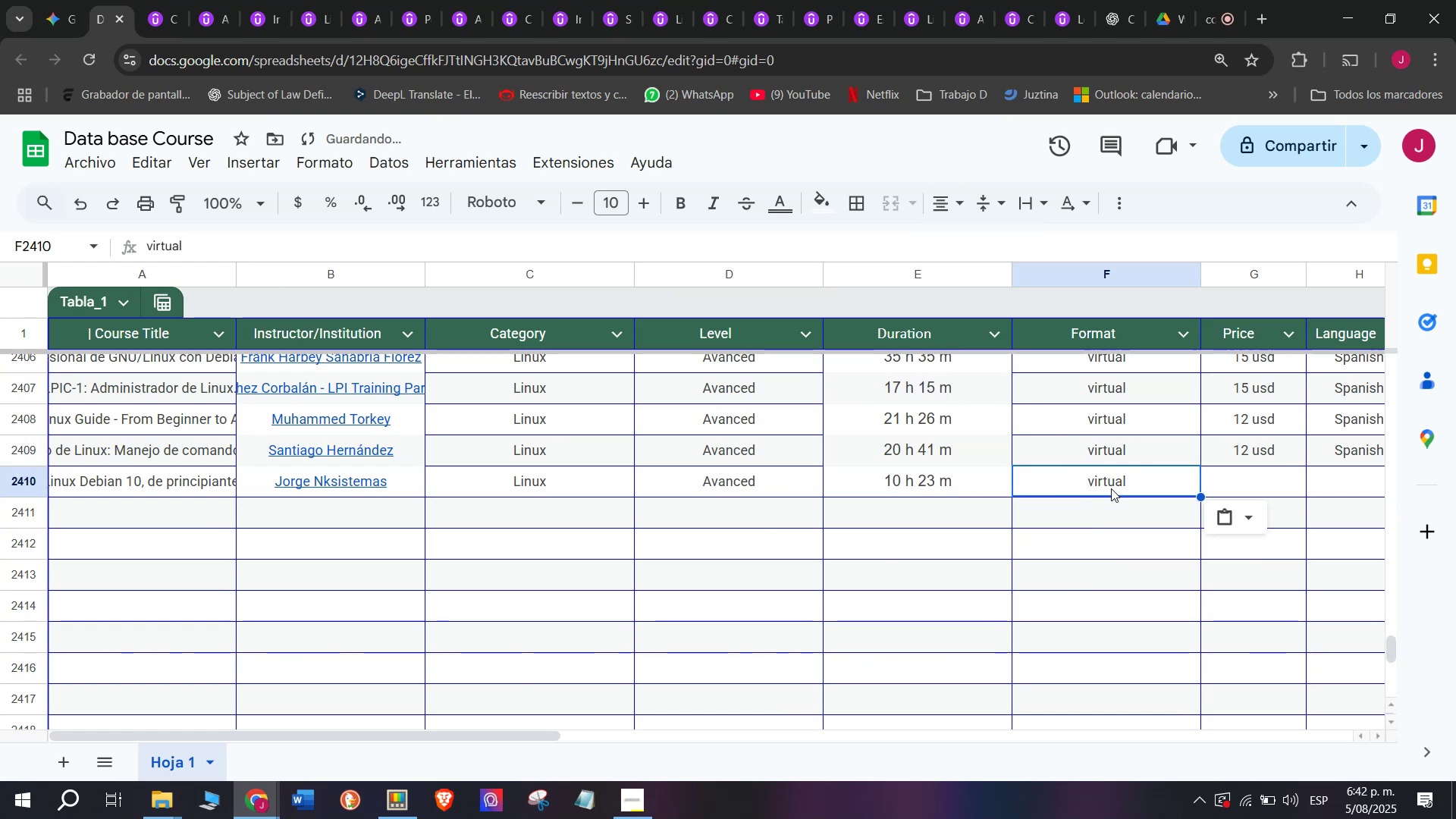 
key(Break)
 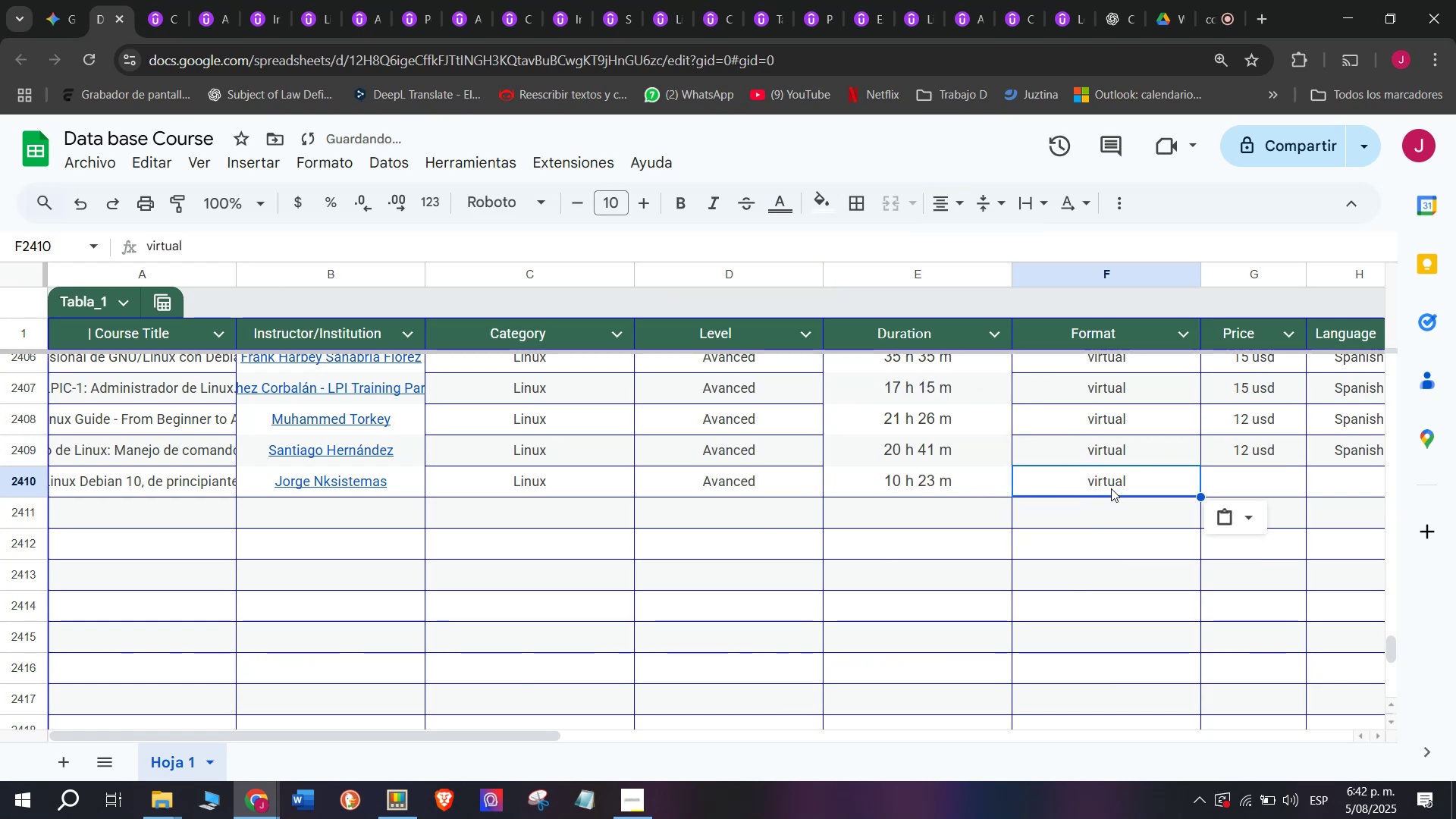 
double_click([1081, 485])
 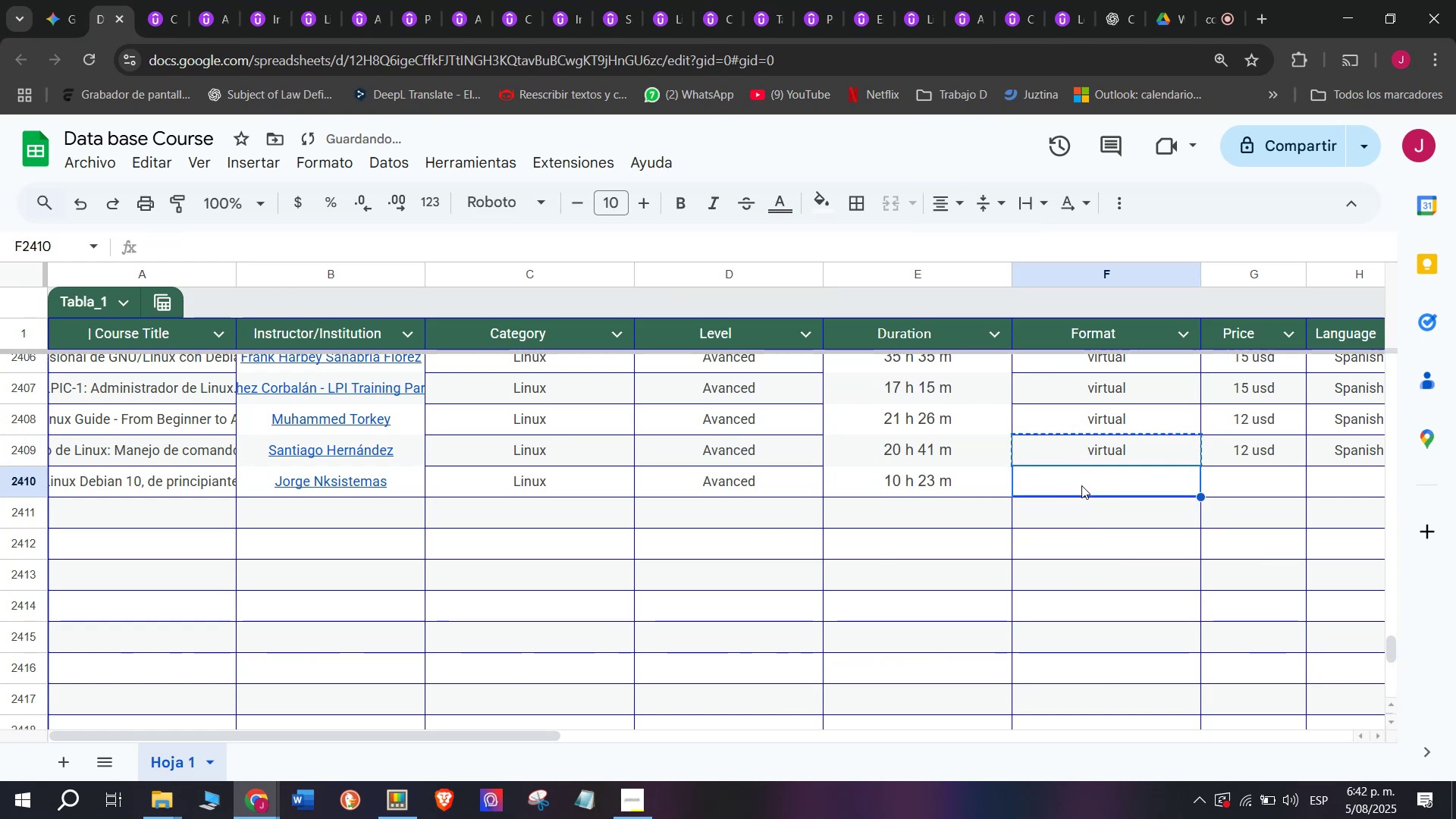 
key(Z)
 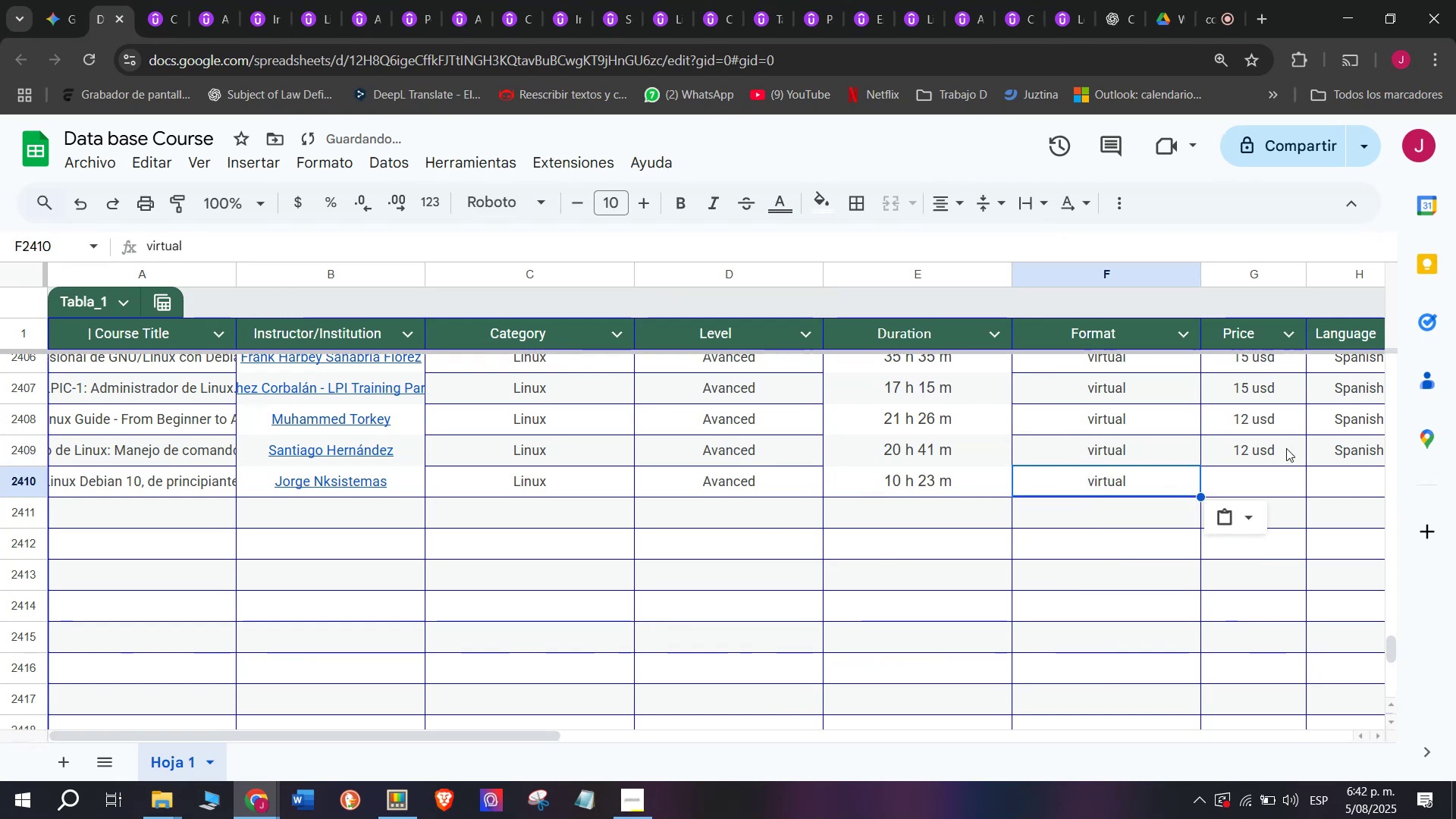 
key(Control+ControlLeft)
 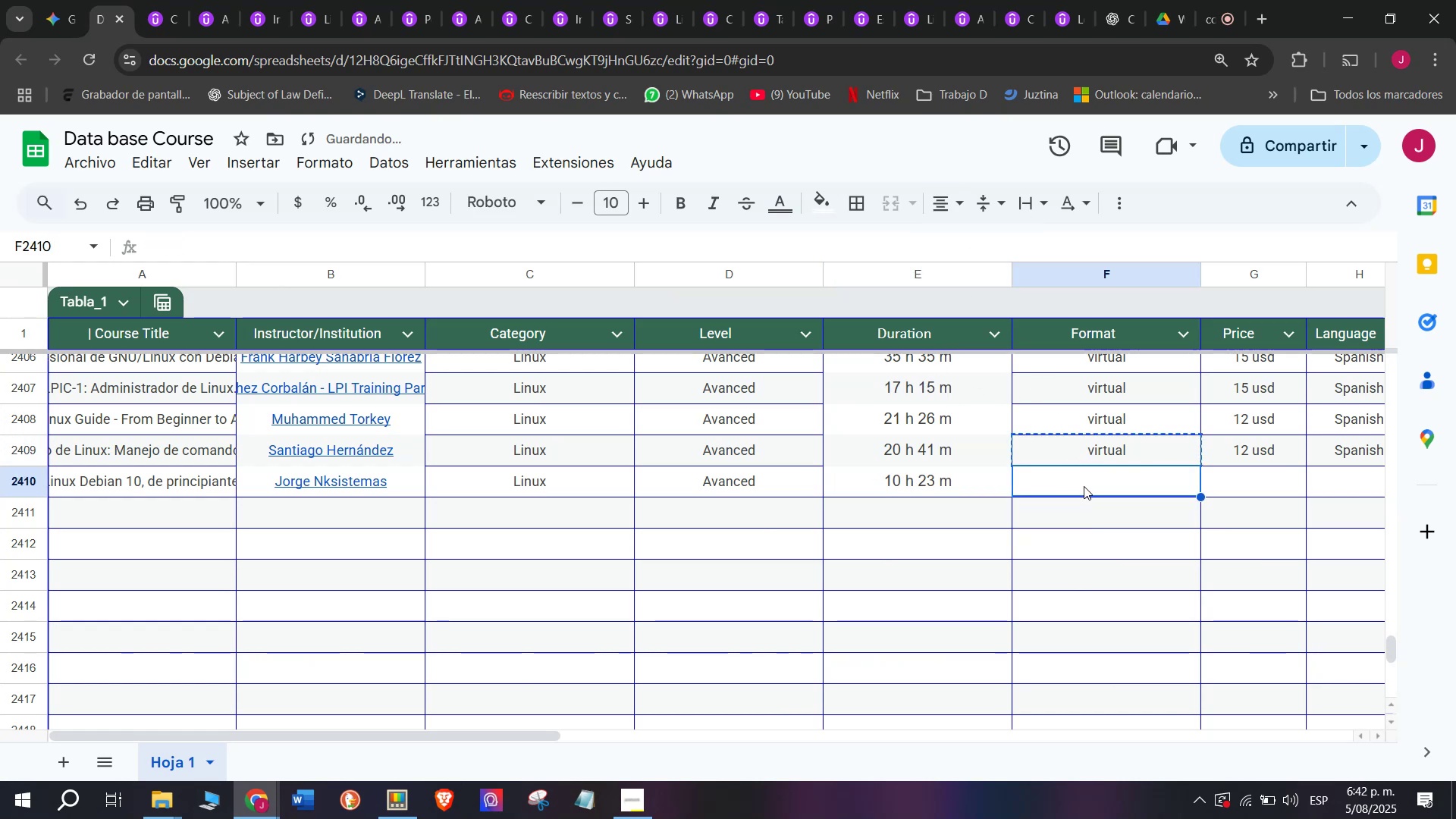 
key(Control+V)
 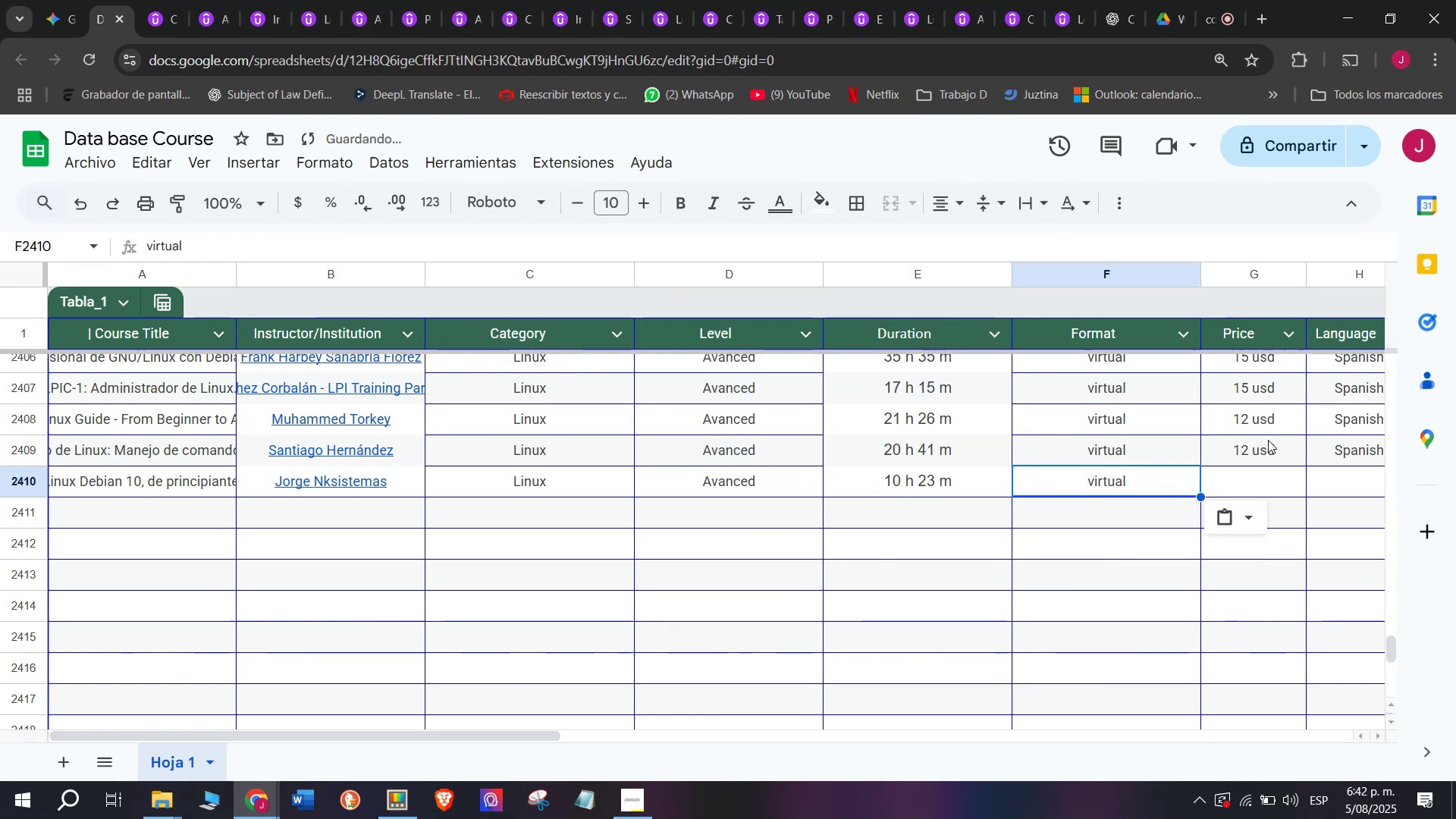 
left_click([1254, 440])
 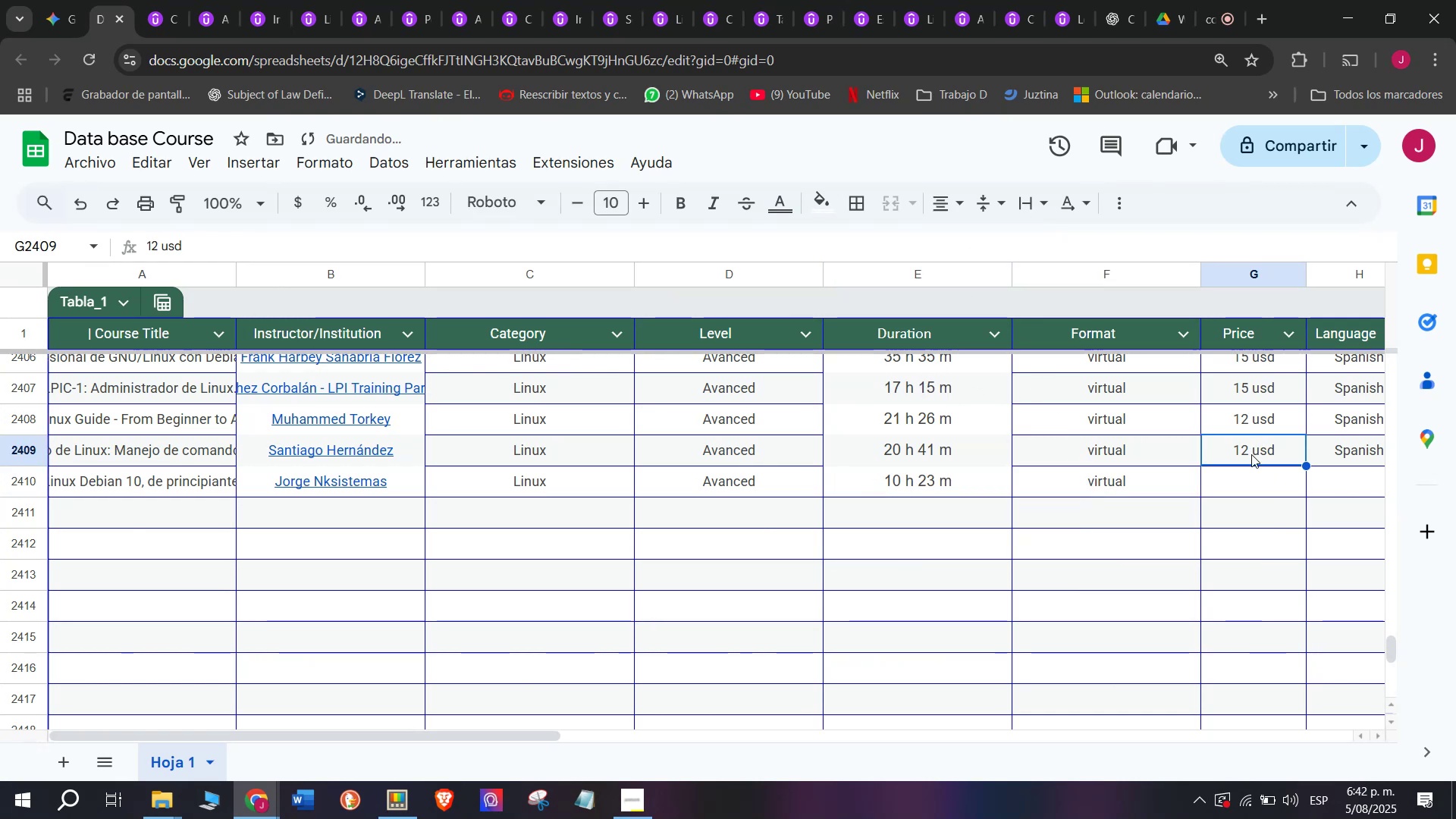 
key(Break)
 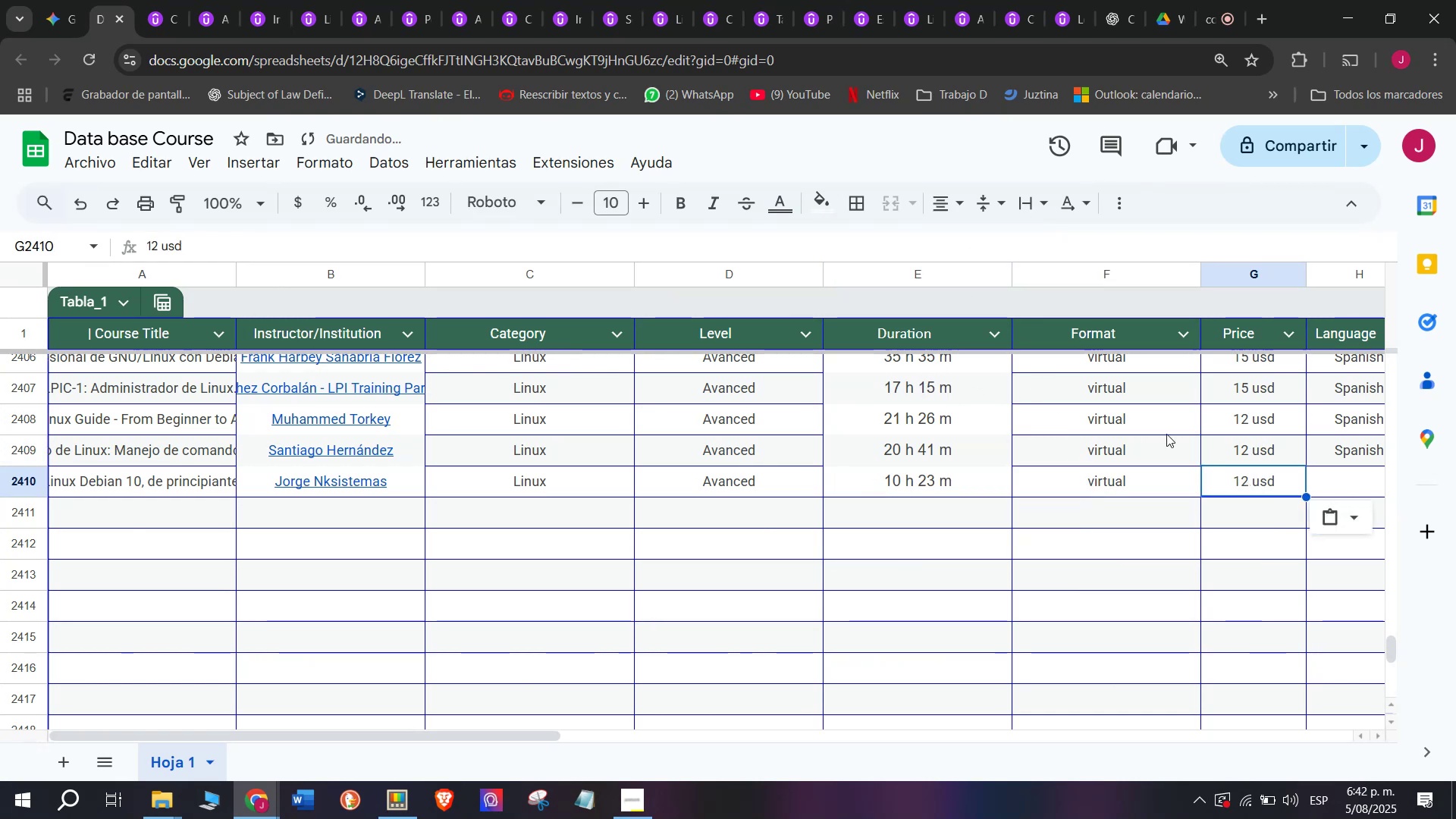 
key(Control+ControlLeft)
 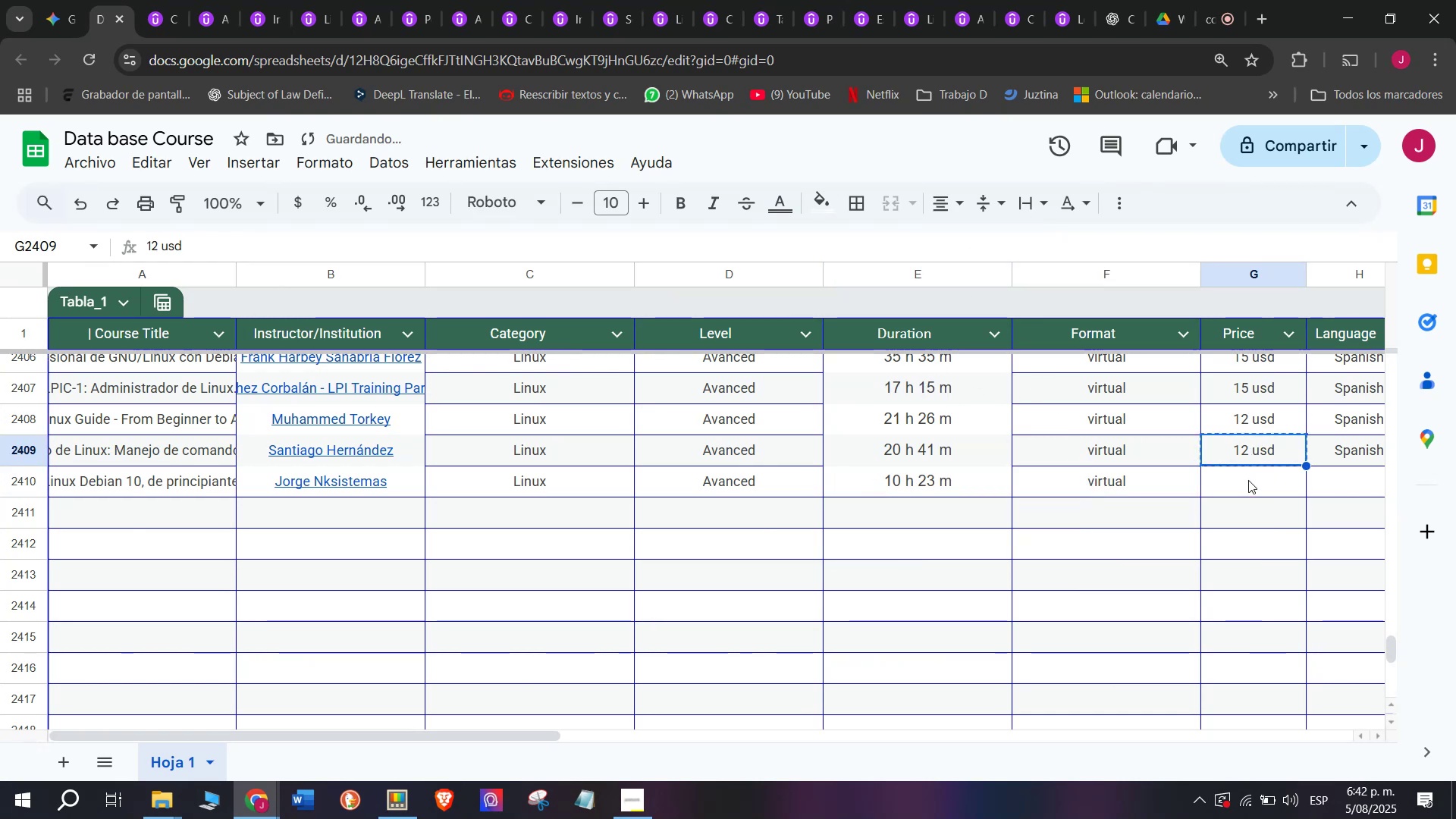 
key(Control+C)
 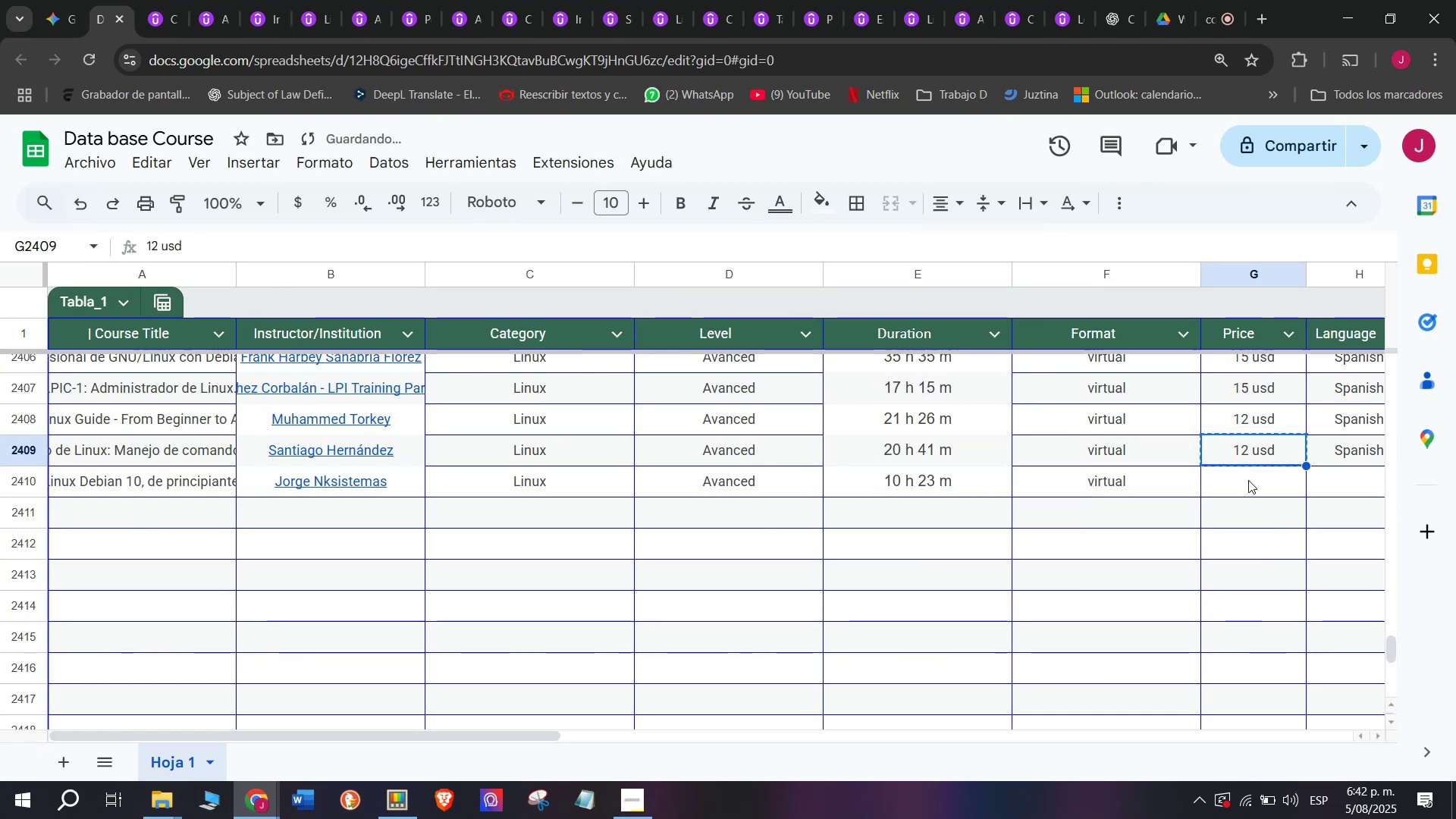 
key(Z)
 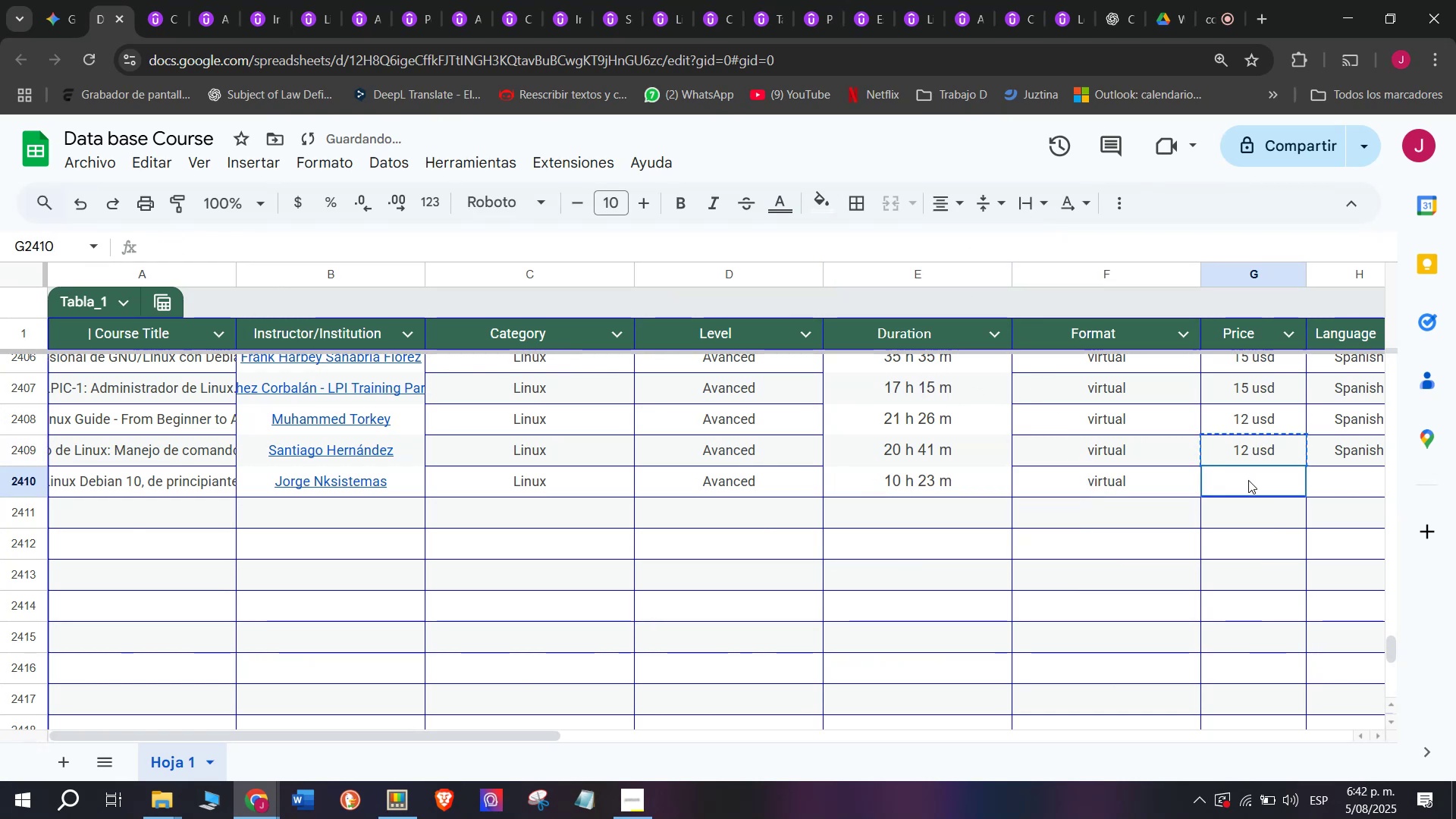 
key(Control+ControlLeft)
 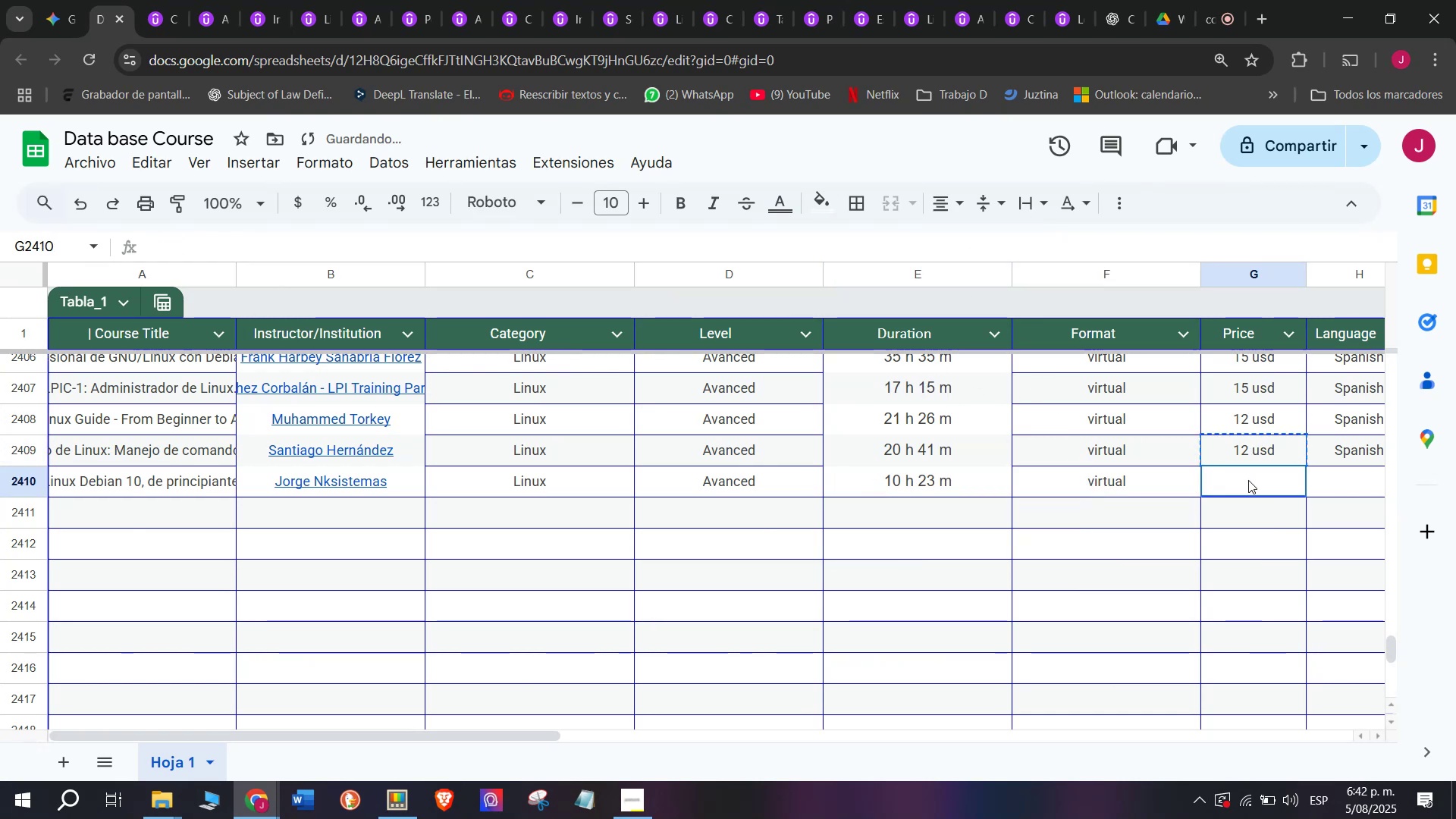 
key(Control+V)
 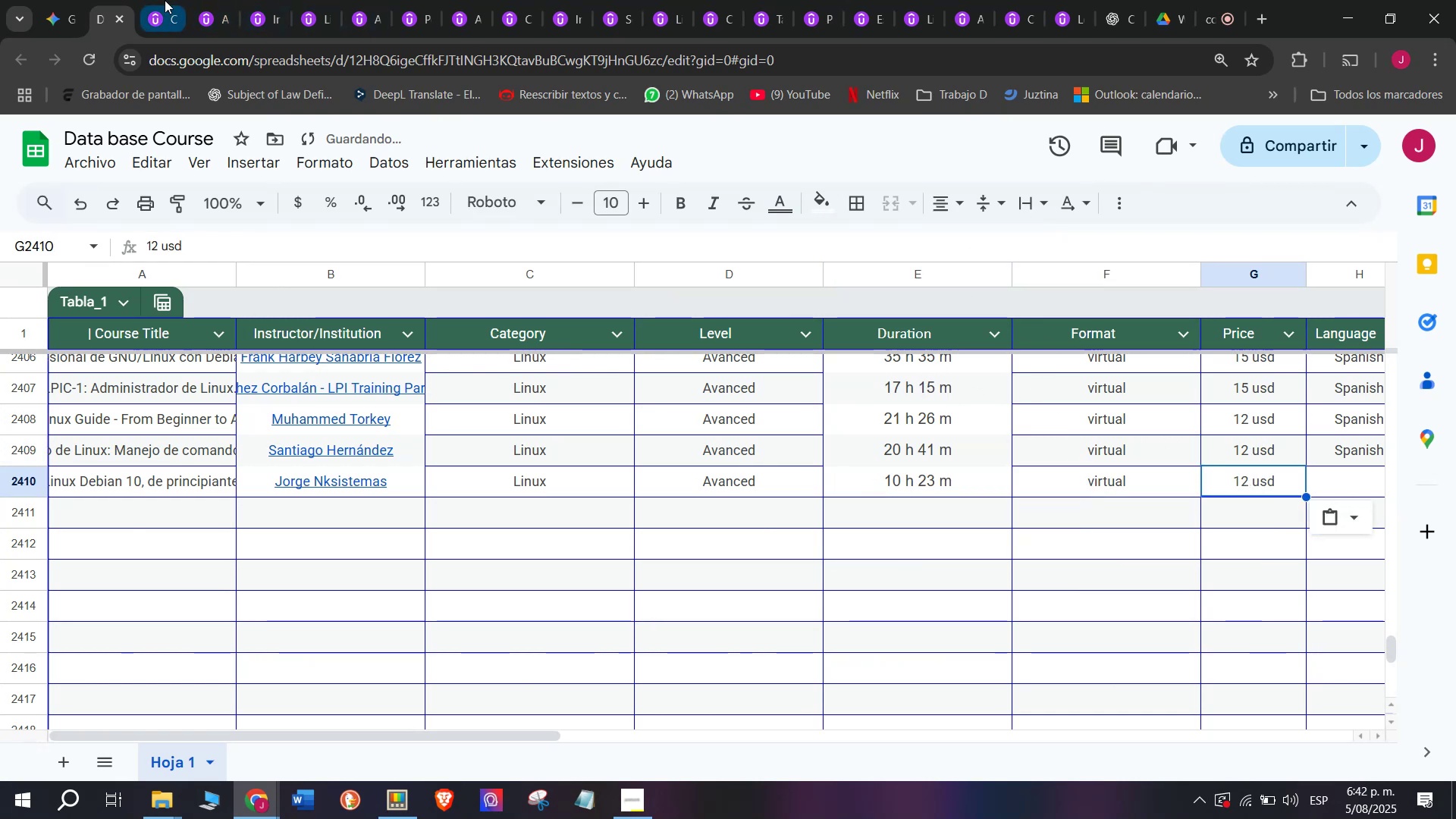 
double_click([1248, 480])
 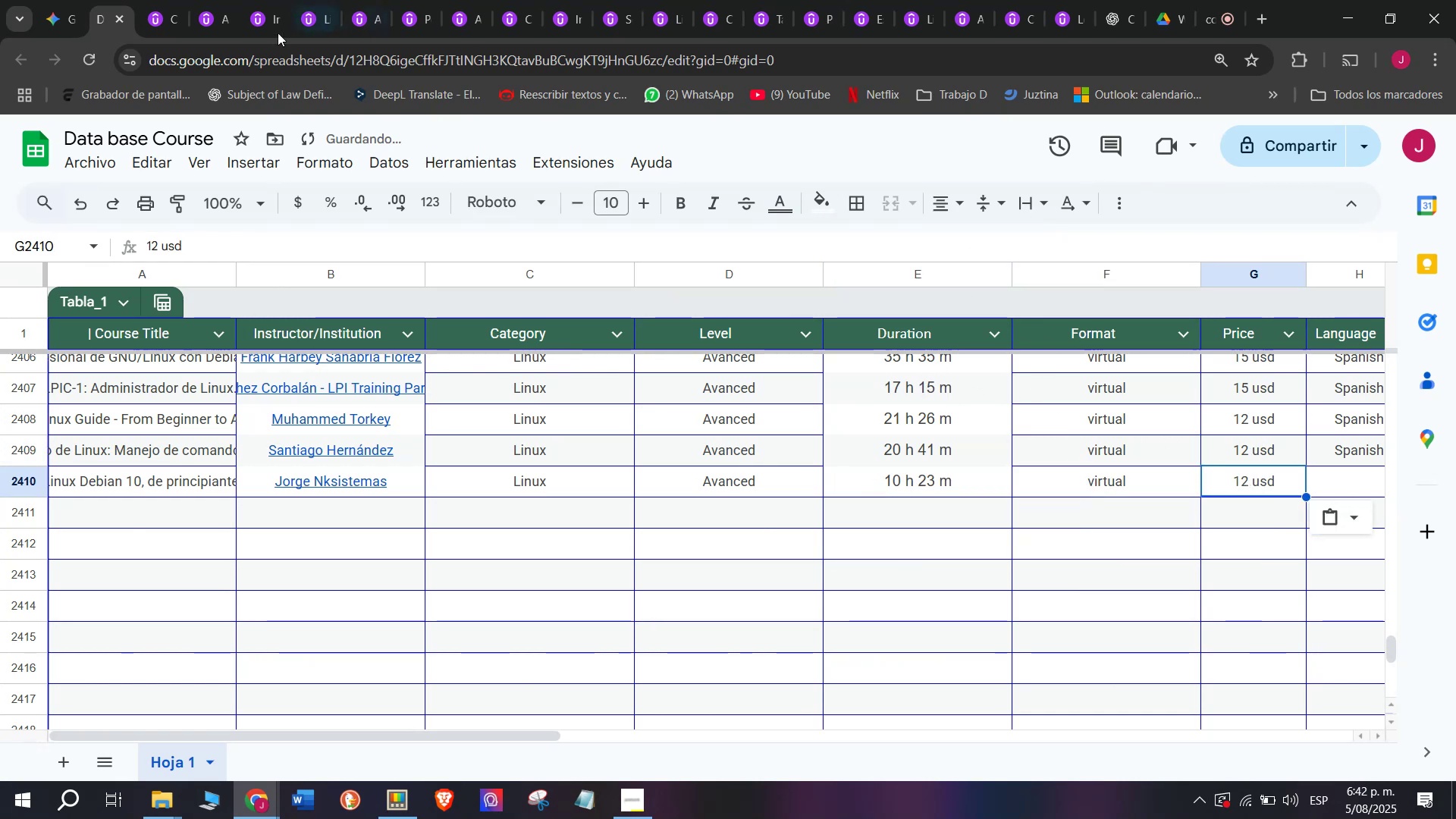 
scroll: coordinate [391, 511], scroll_direction: up, amount: 2.0
 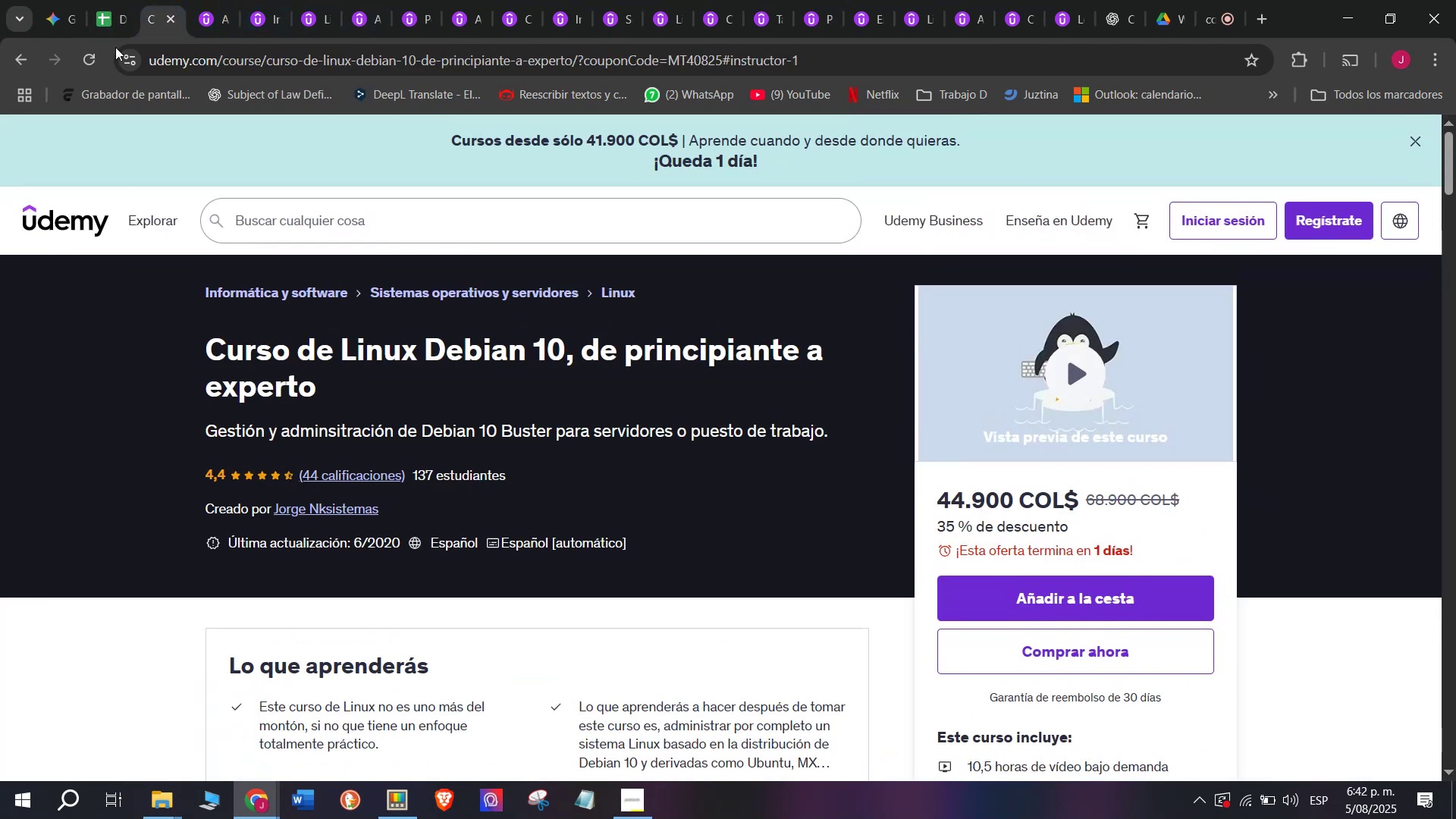 
left_click([103, 0])
 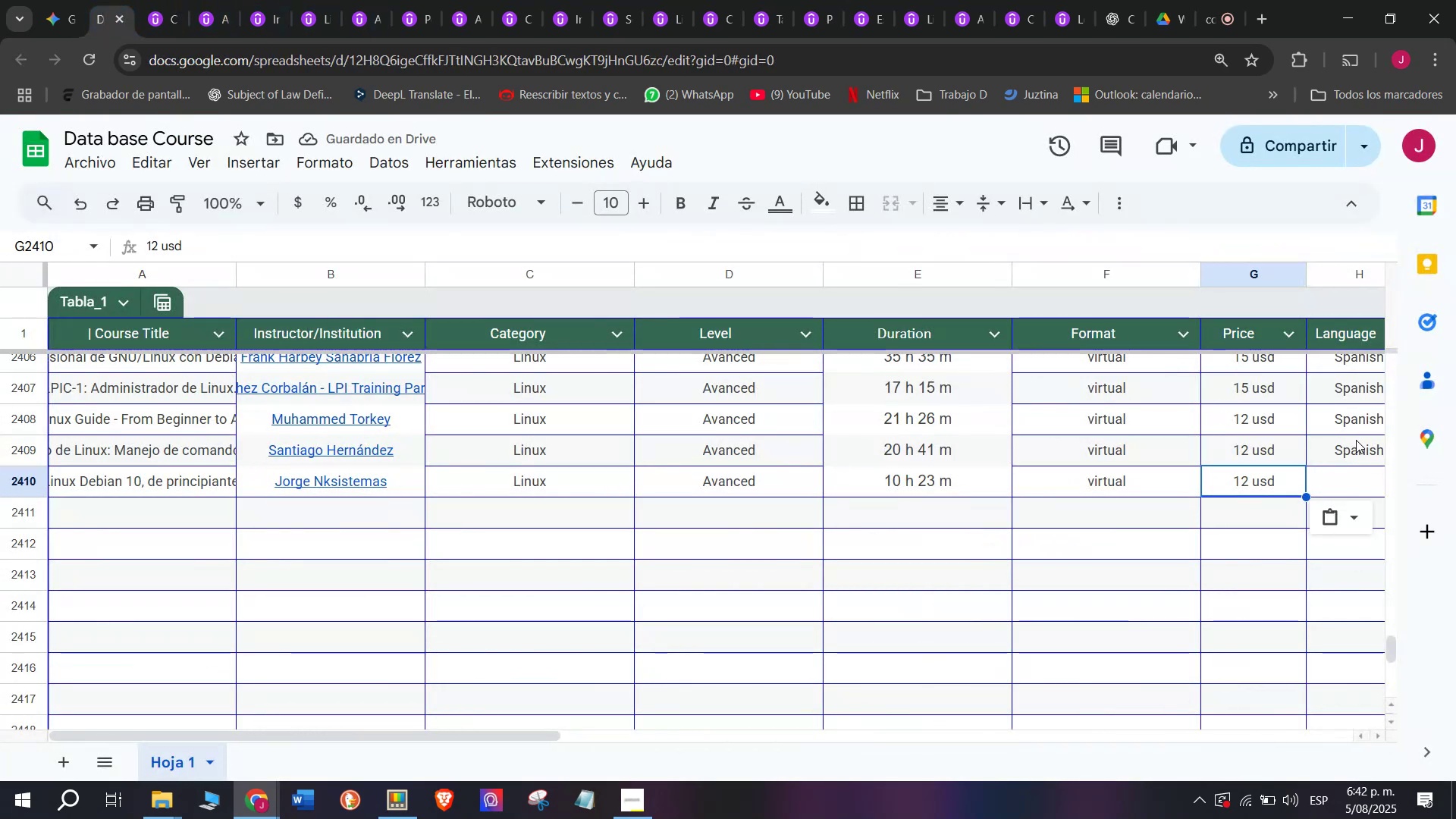 
left_click([1356, 454])
 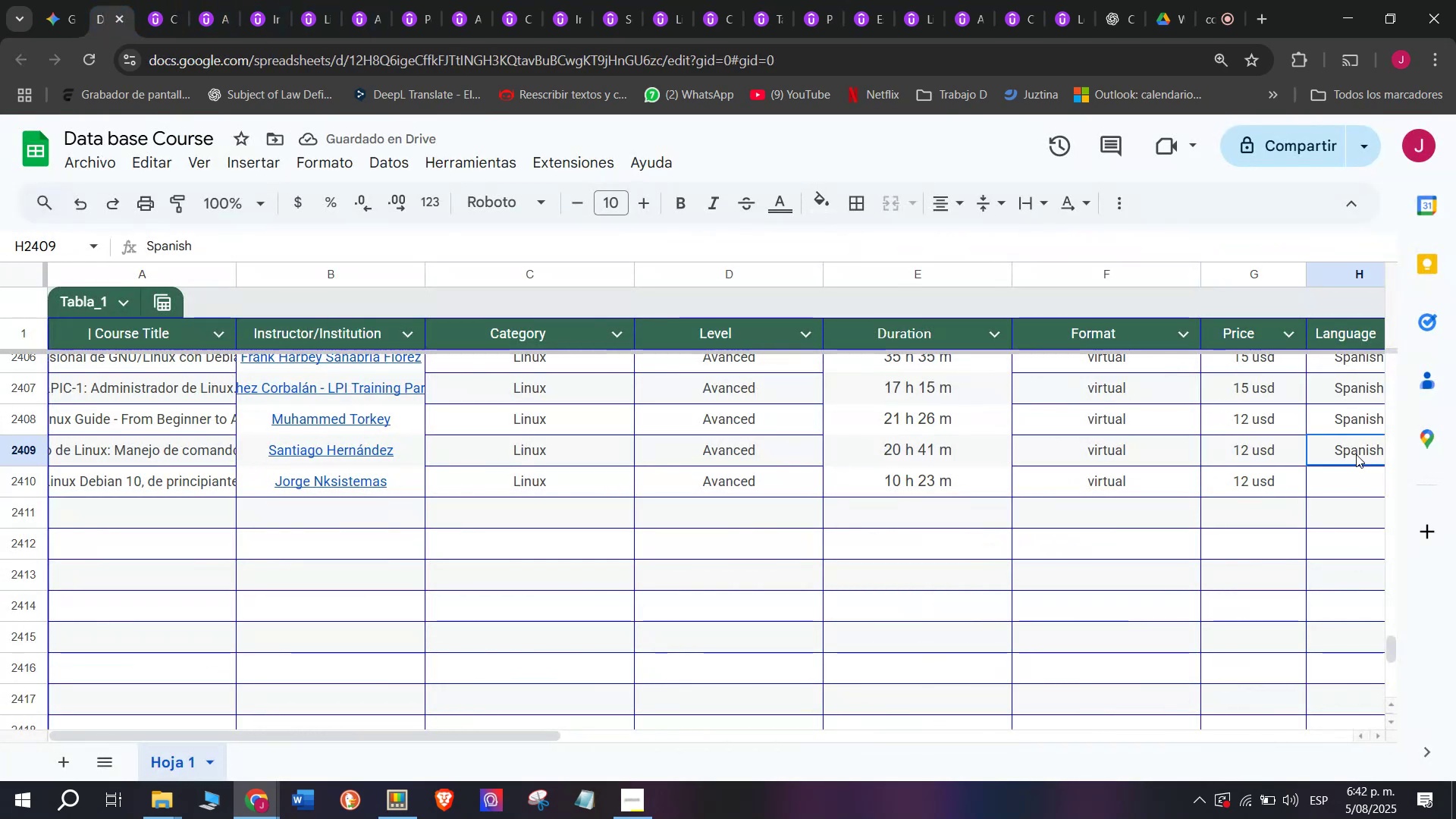 
key(Break)
 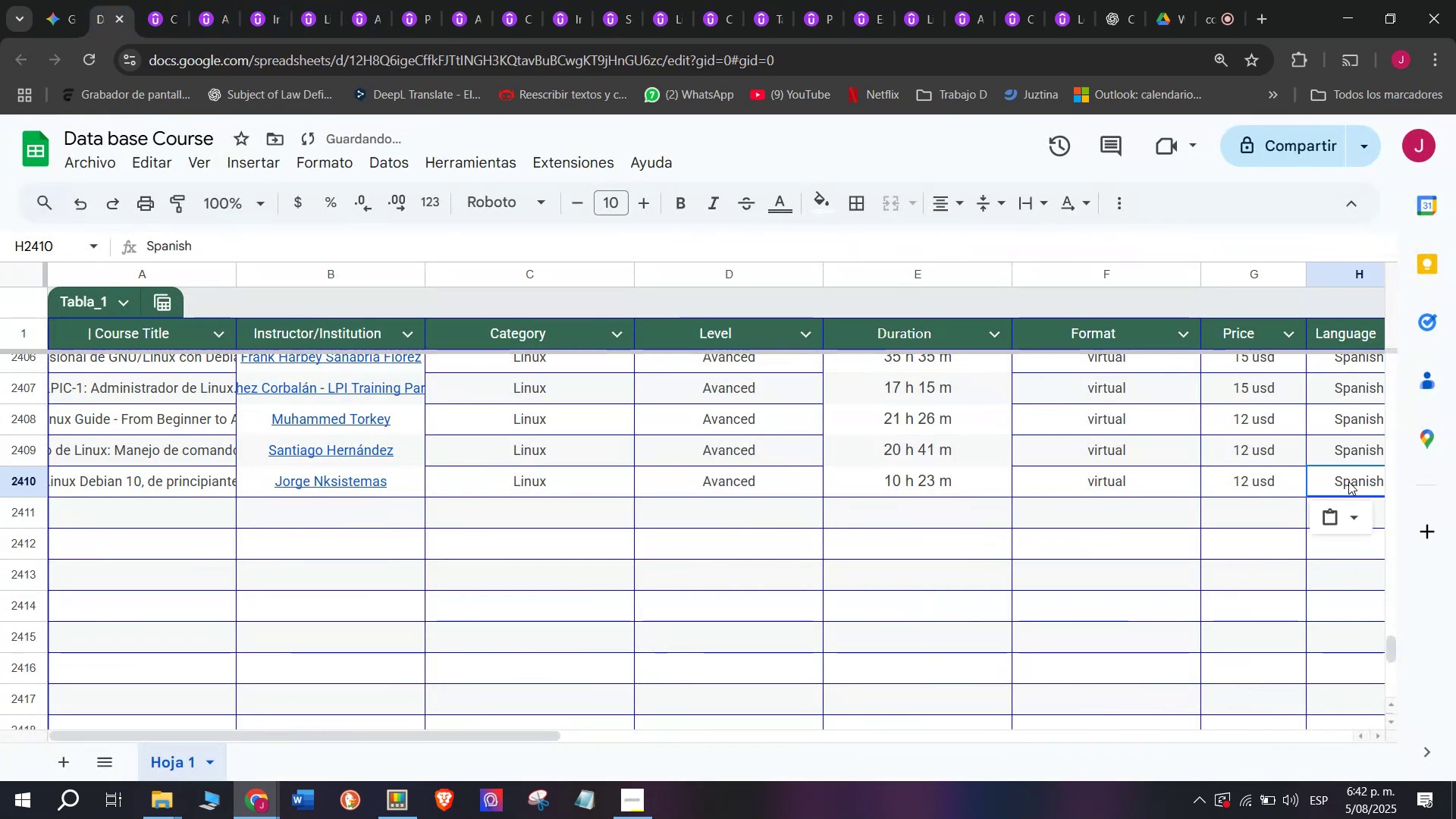 
key(Control+ControlLeft)
 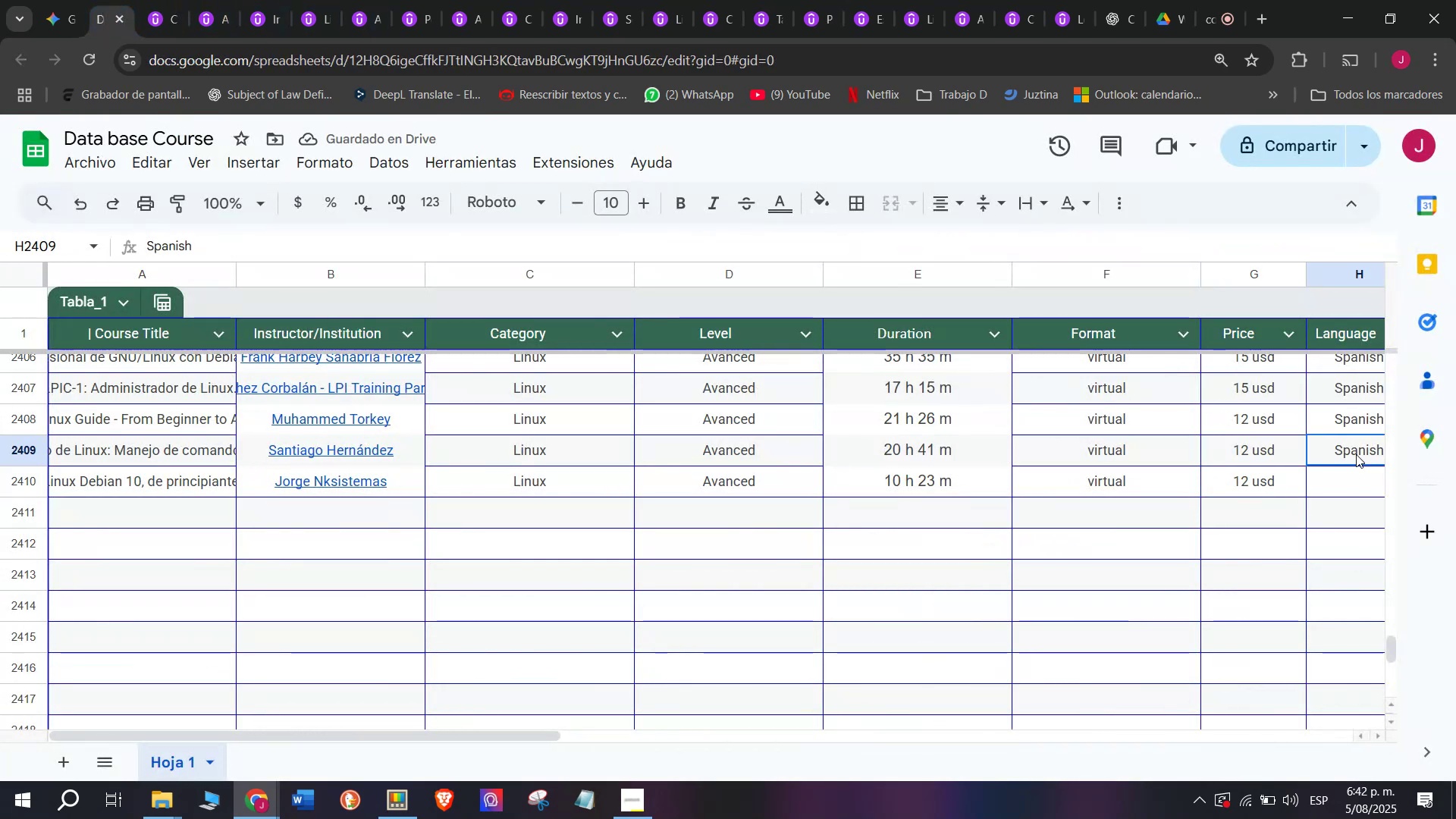 
key(Control+C)
 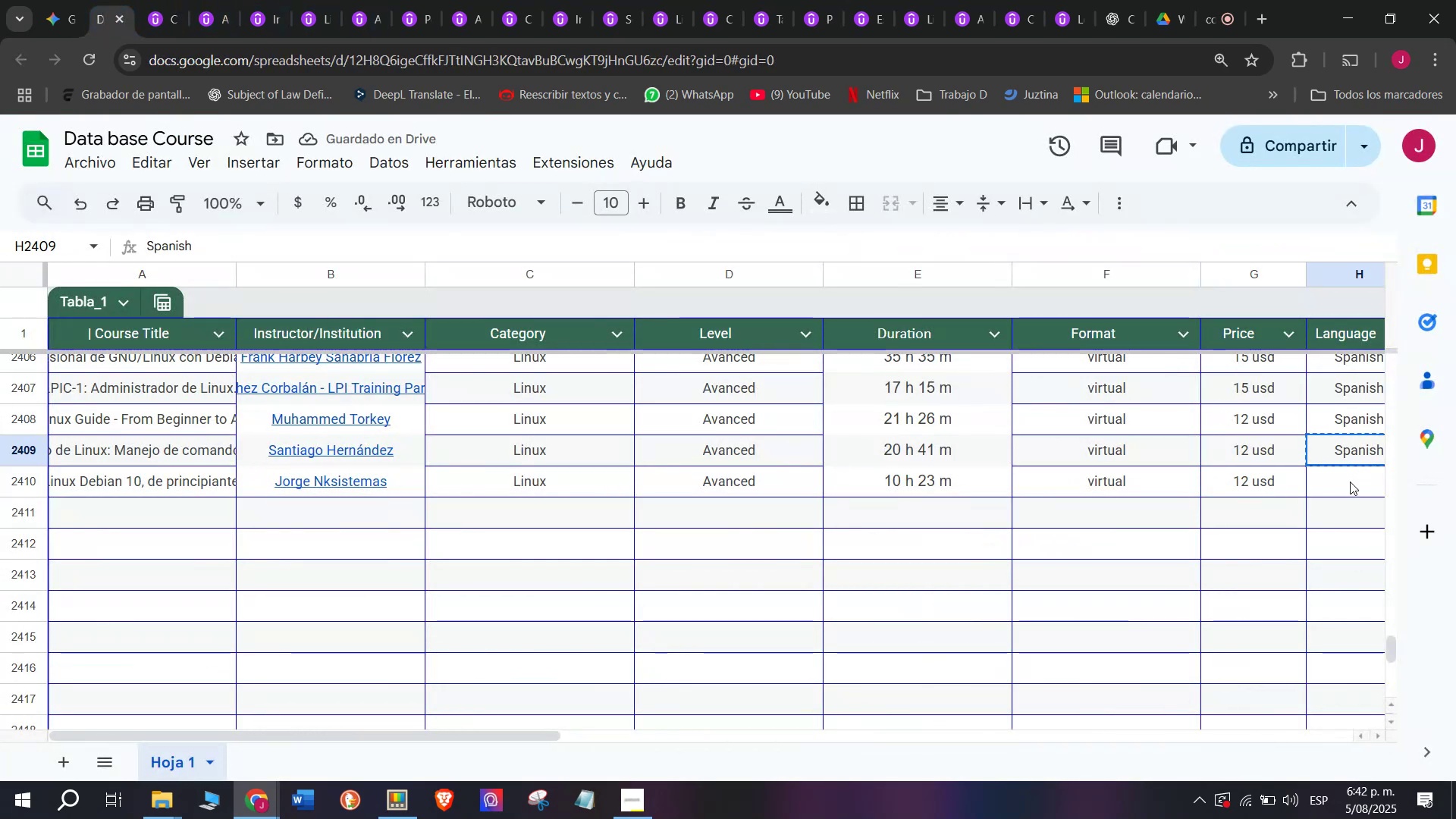 
double_click([1350, 482])
 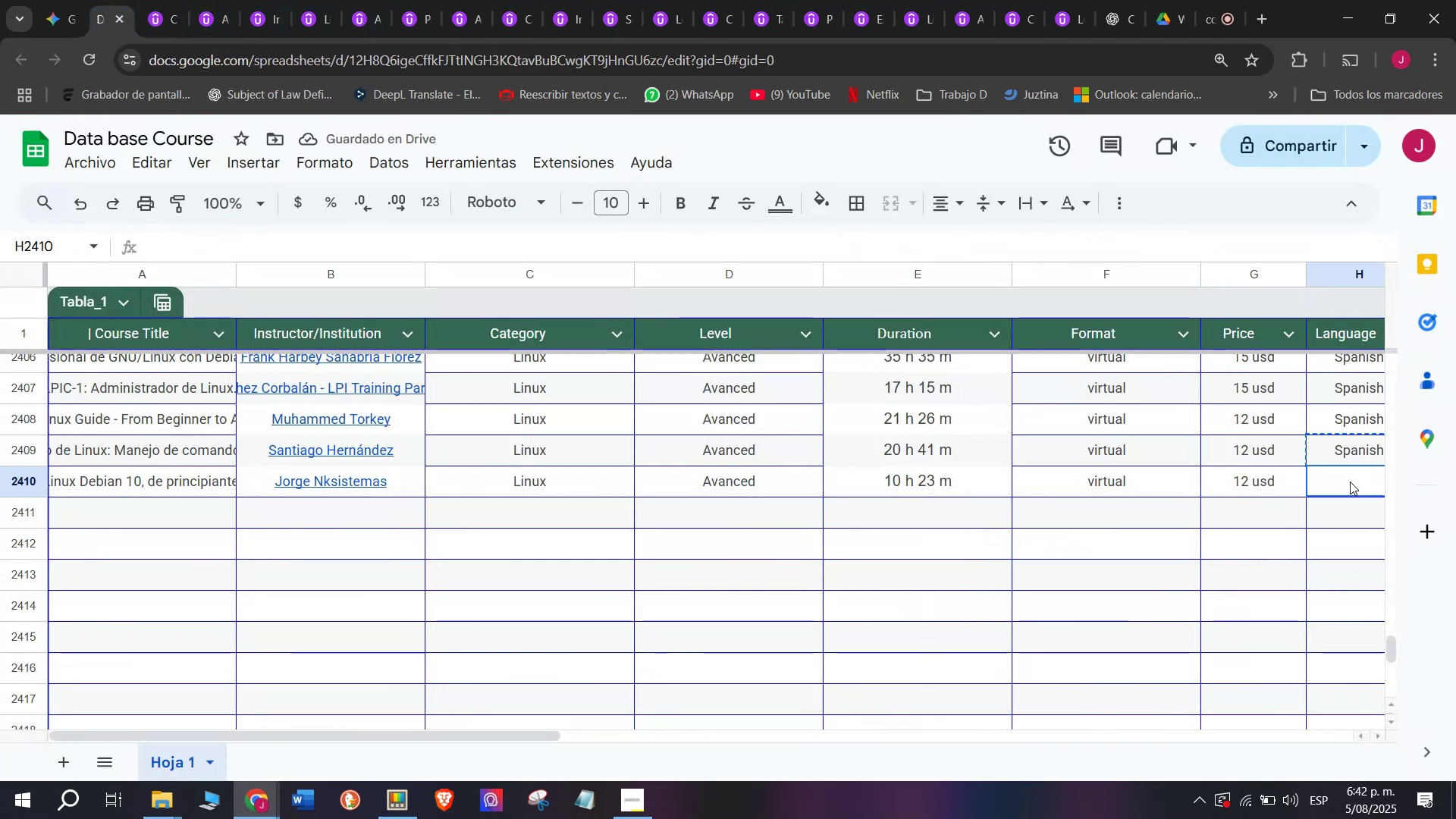 
key(Z)
 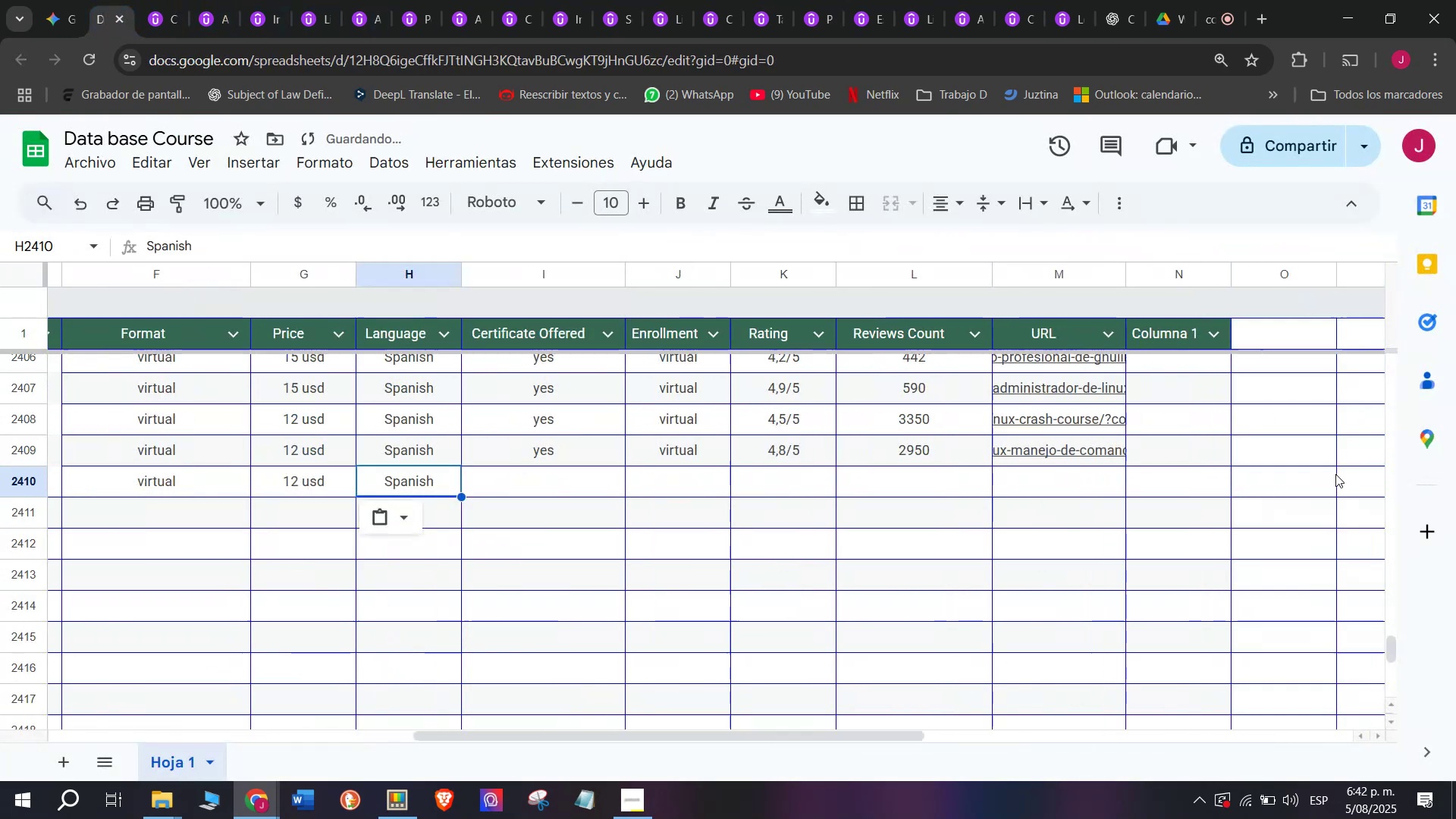 
key(Control+ControlLeft)
 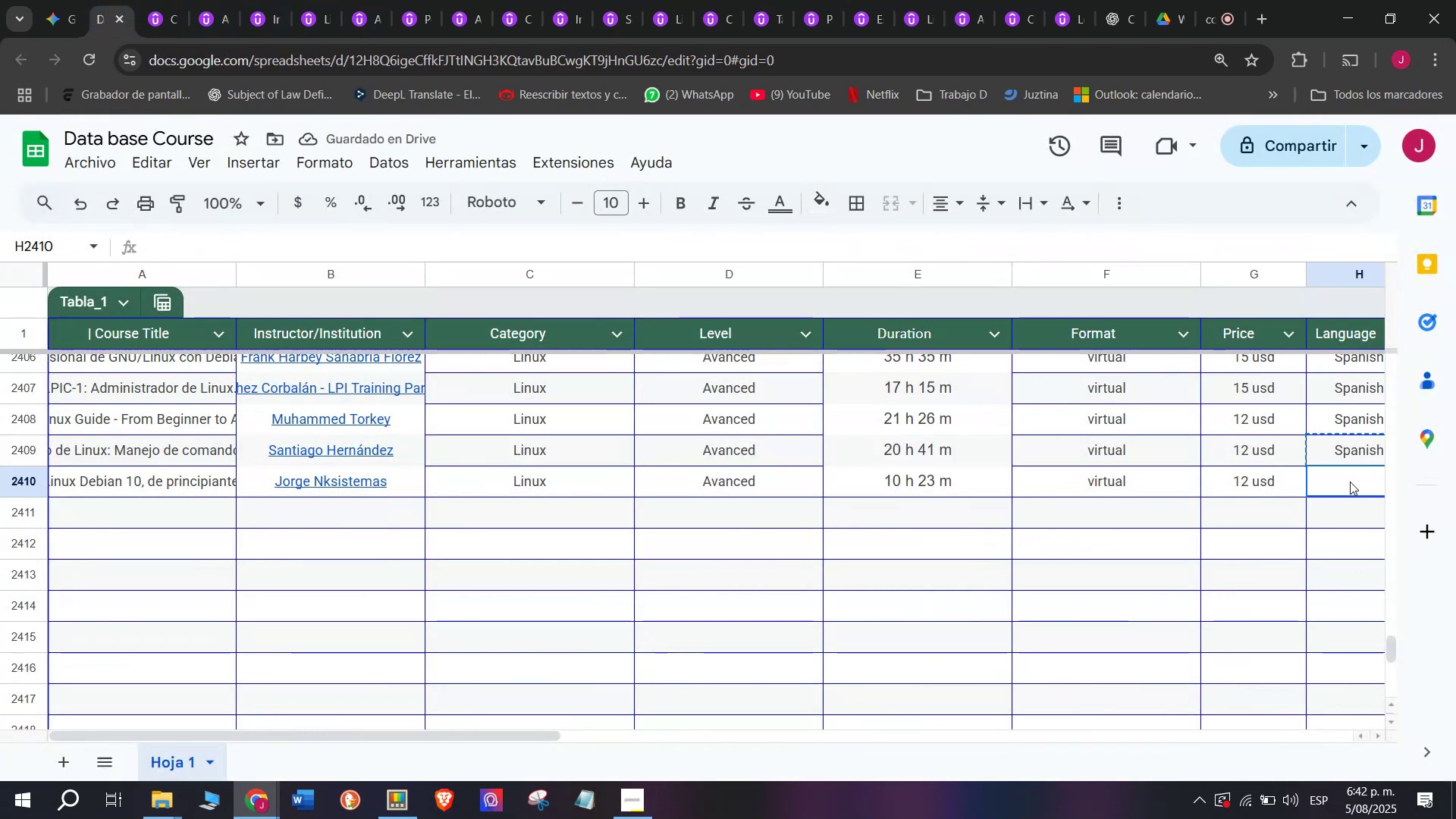 
key(Control+V)
 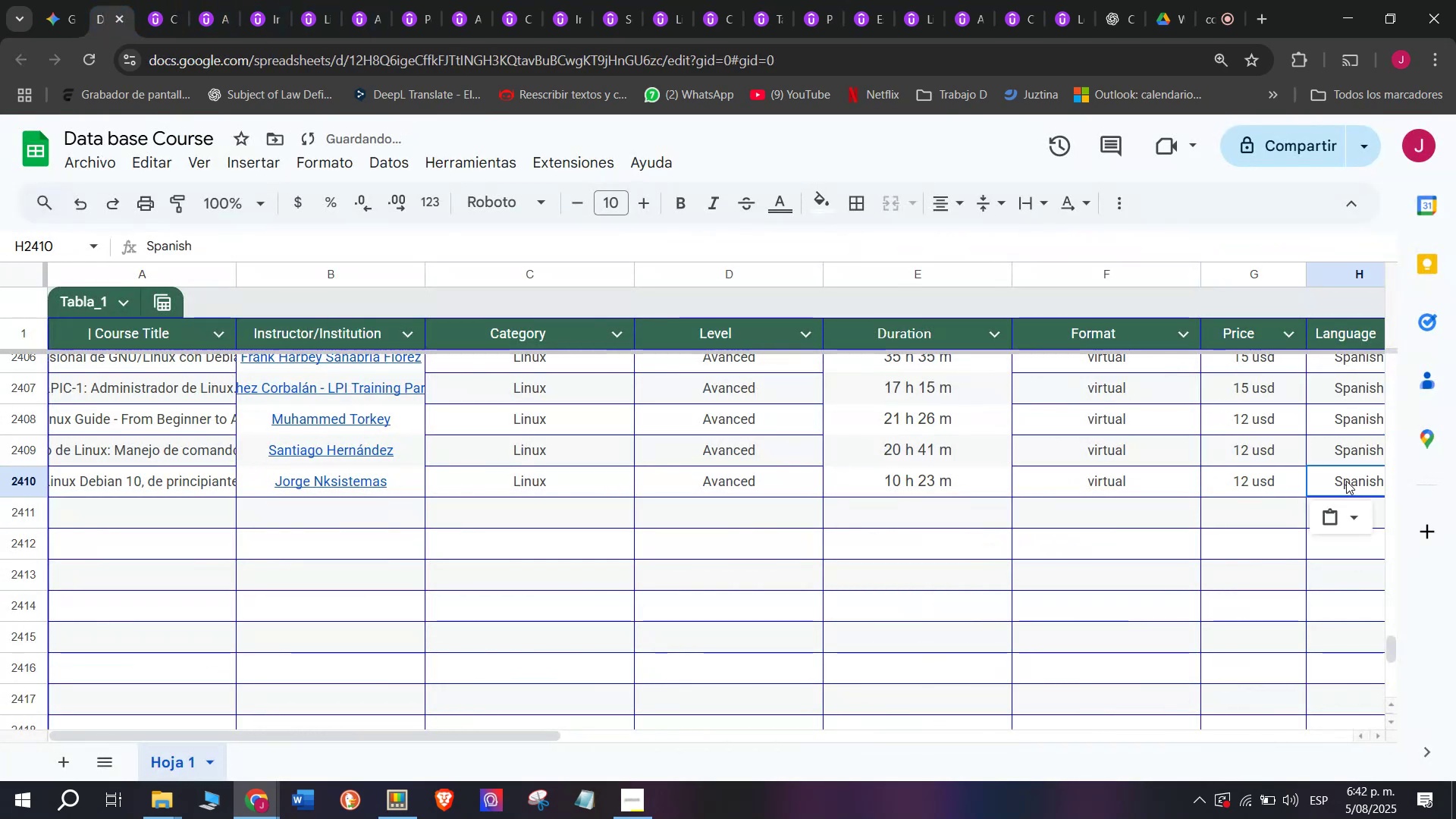 
scroll: coordinate [789, 484], scroll_direction: down, amount: 3.0
 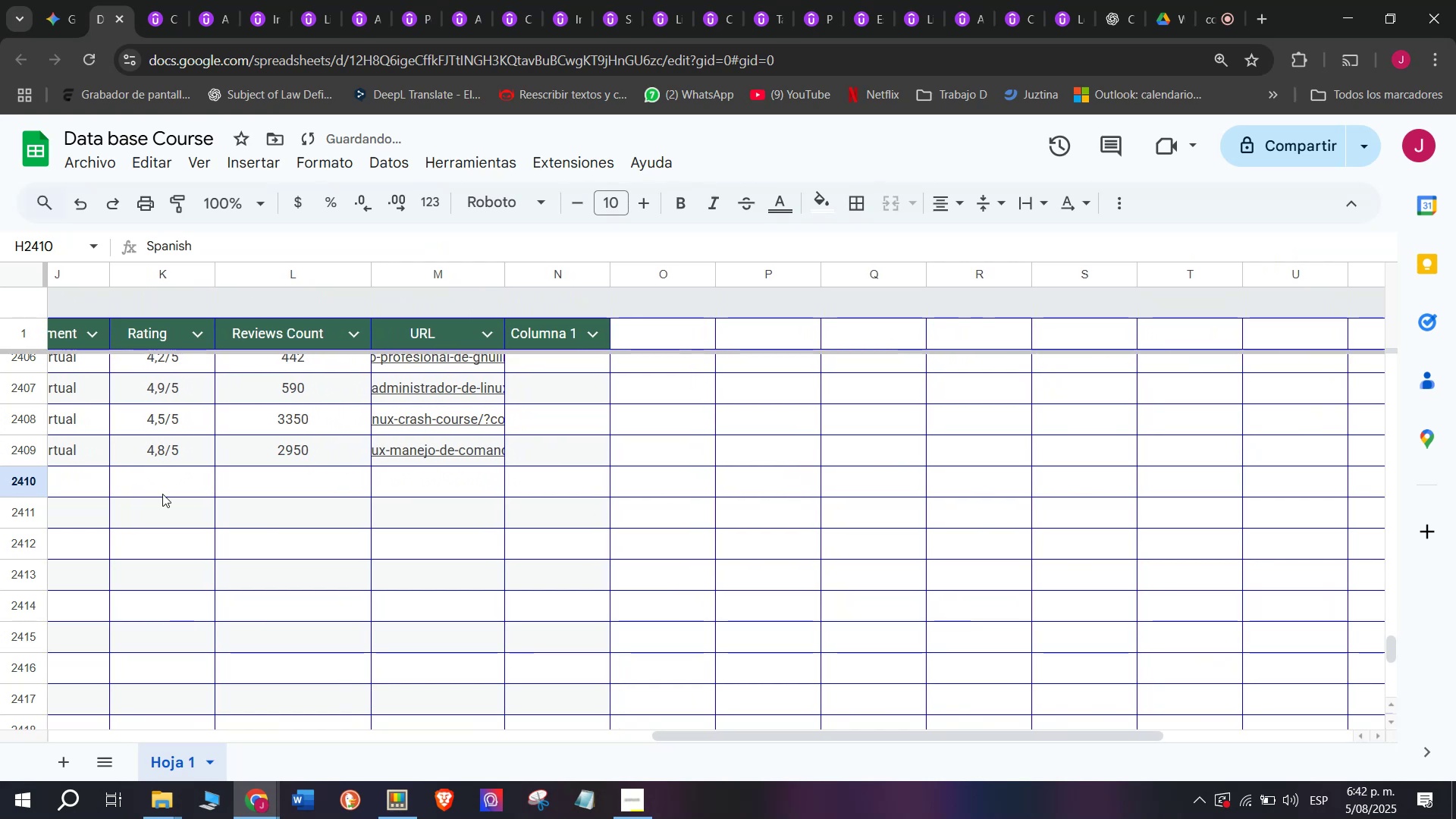 
left_click([158, 444])
 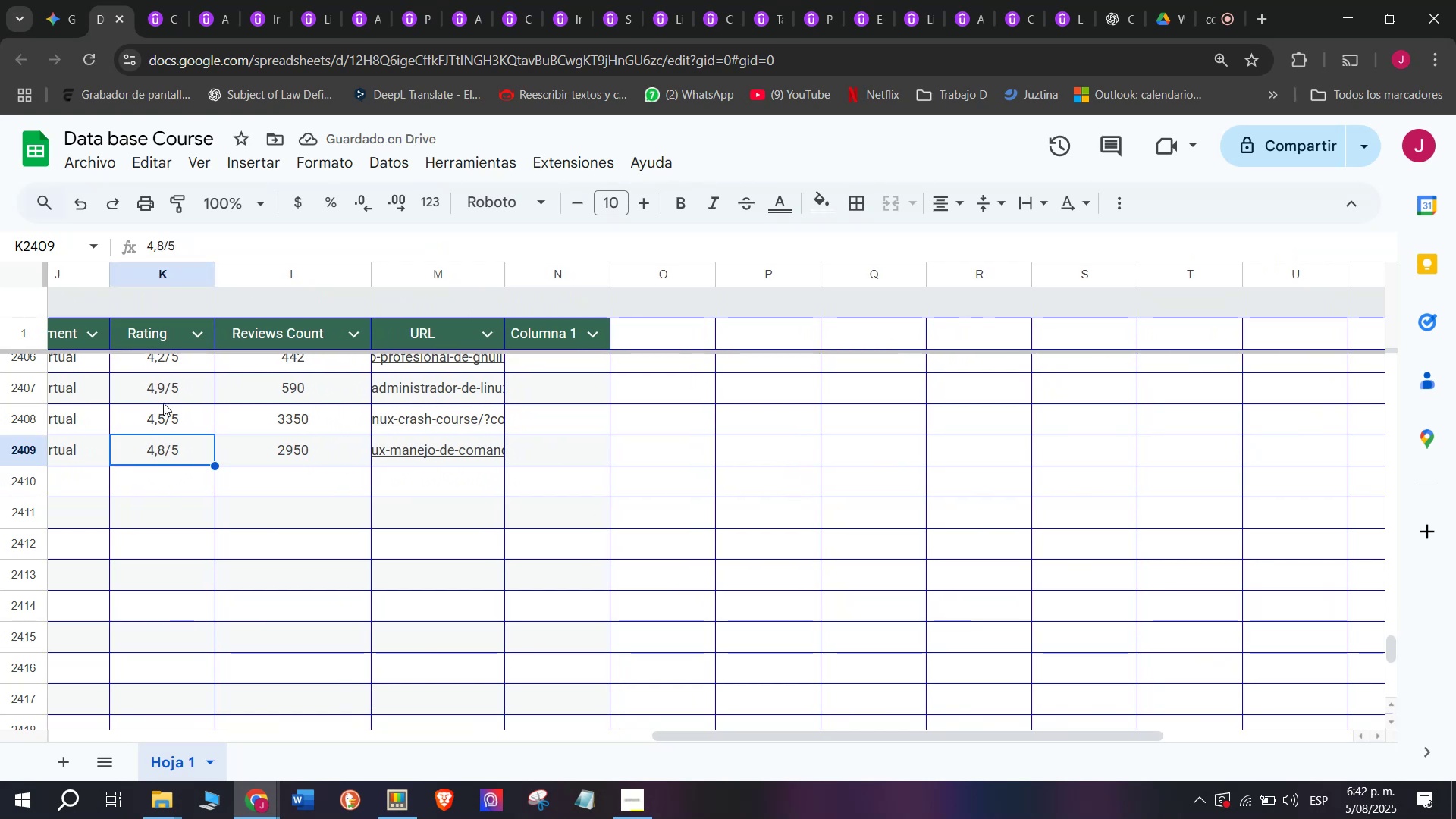 
key(Break)
 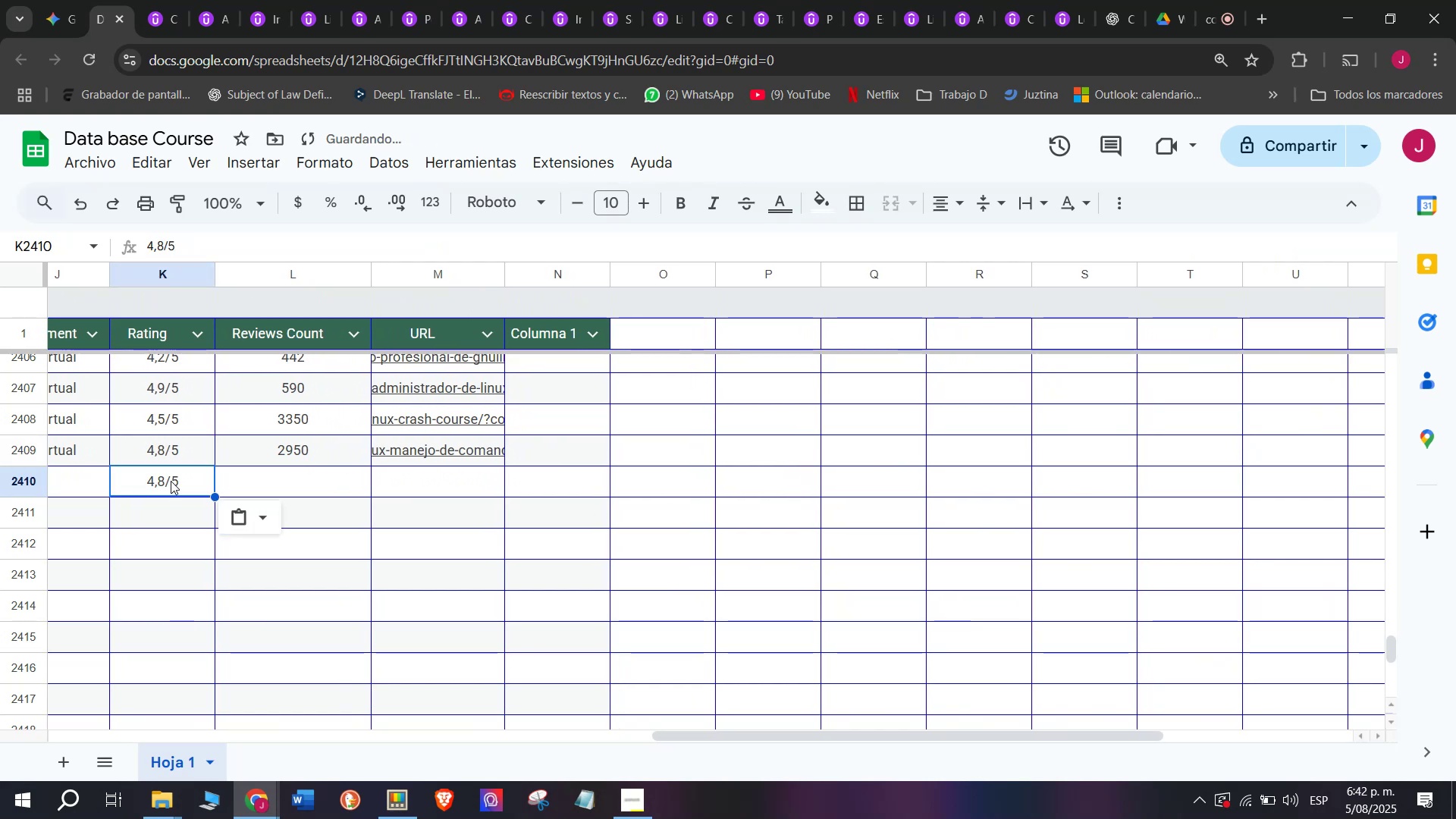 
key(Control+ControlLeft)
 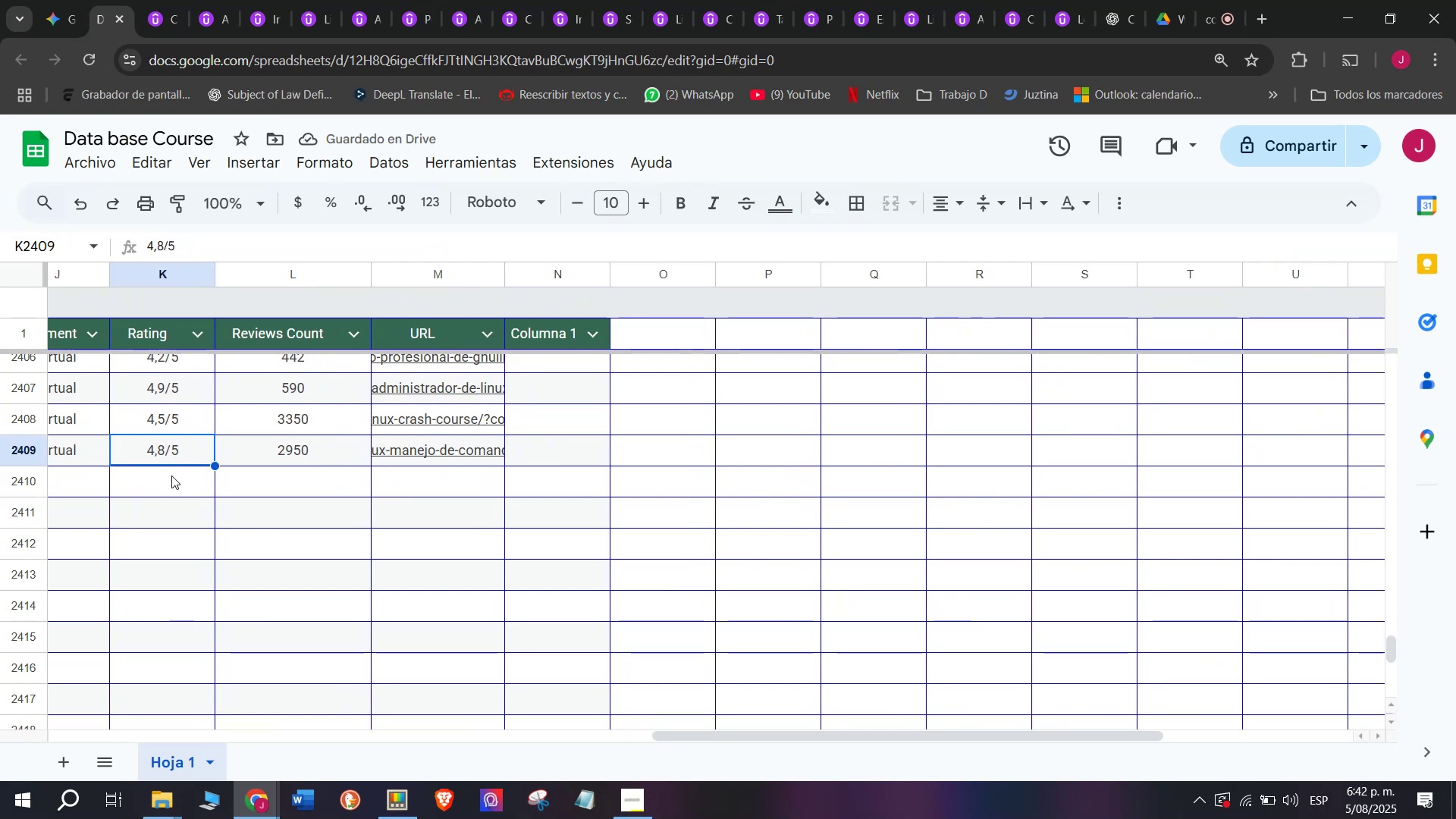 
key(Control+C)
 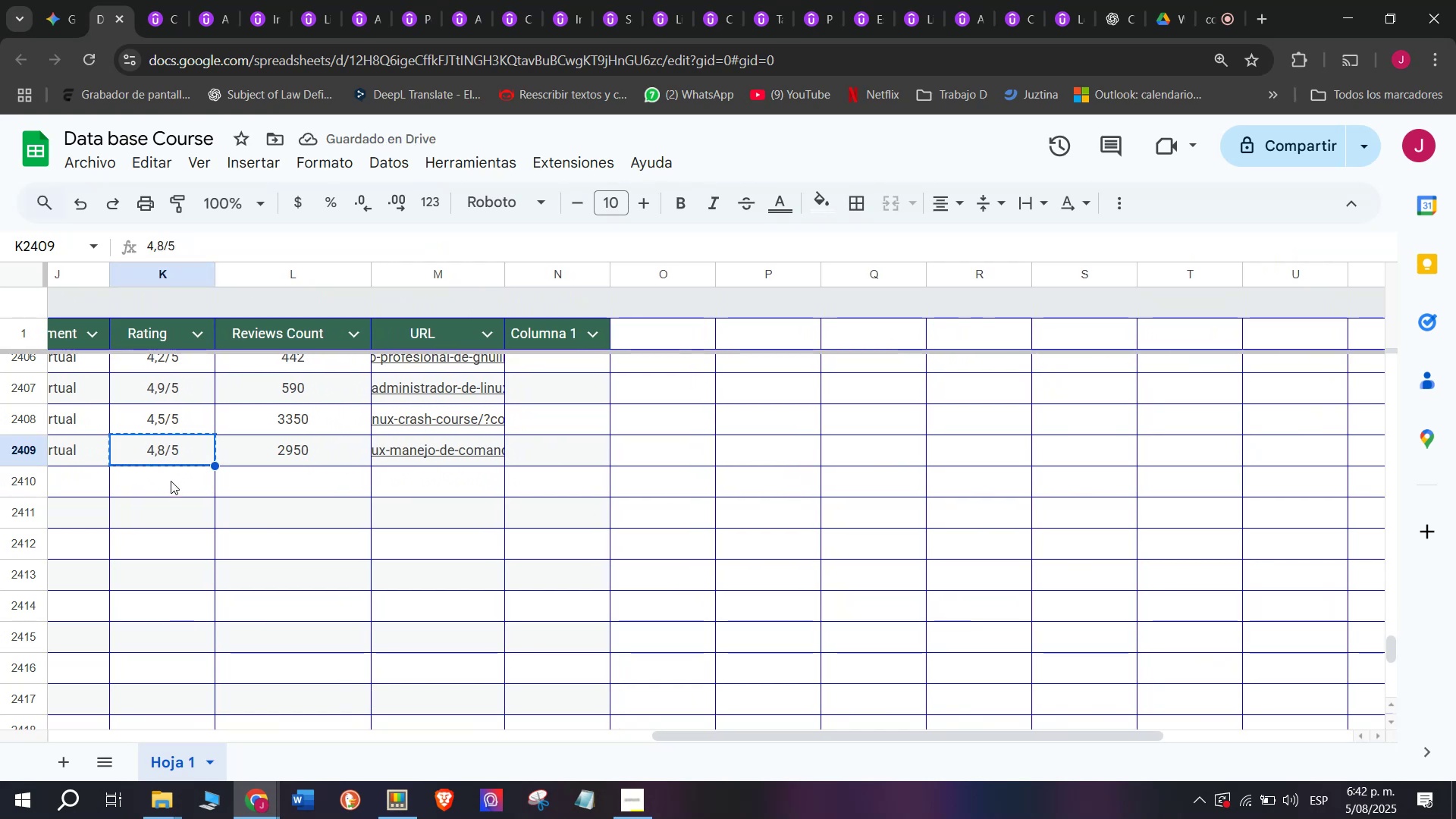 
left_click([171, 481])
 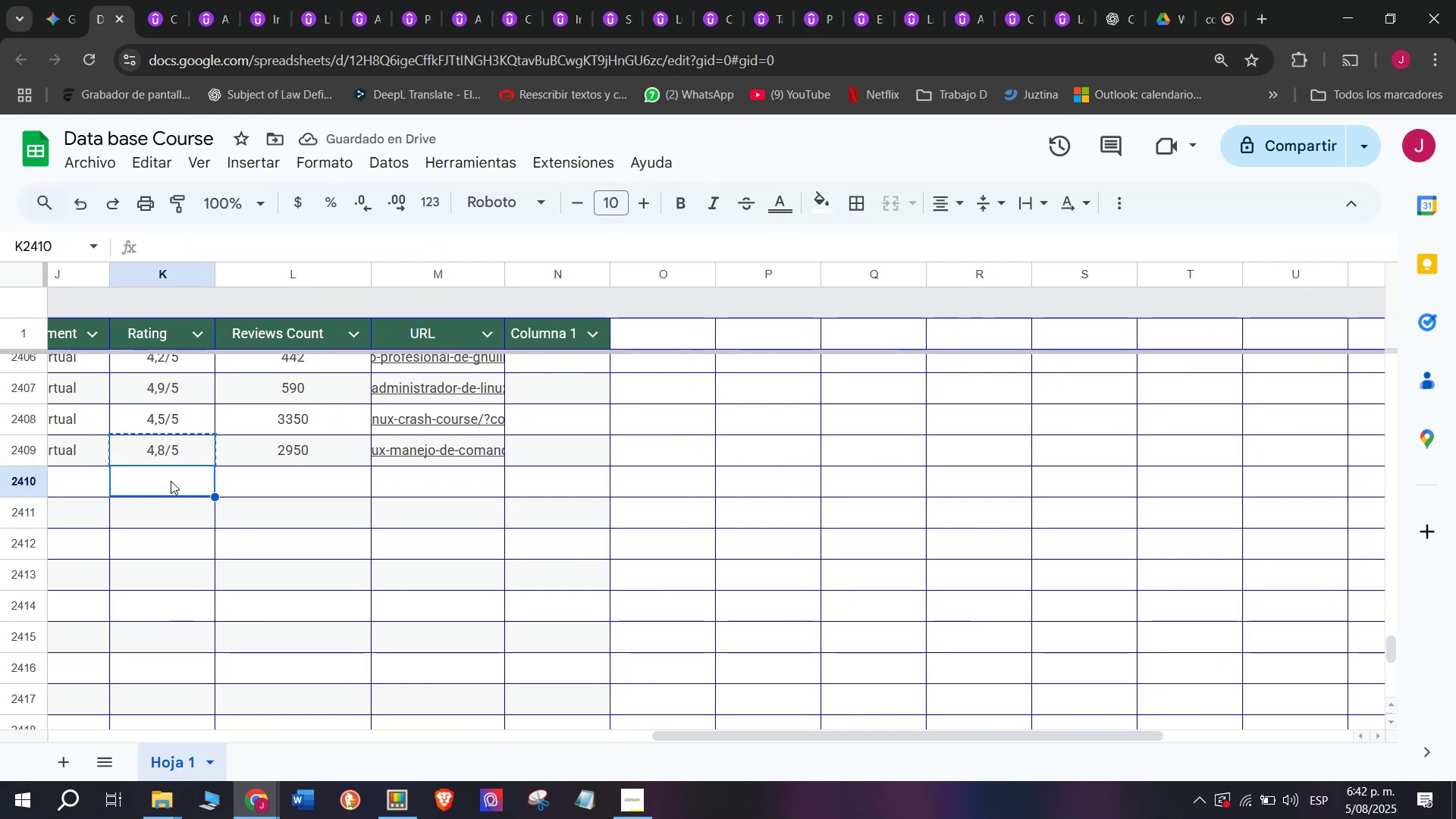 
key(Z)
 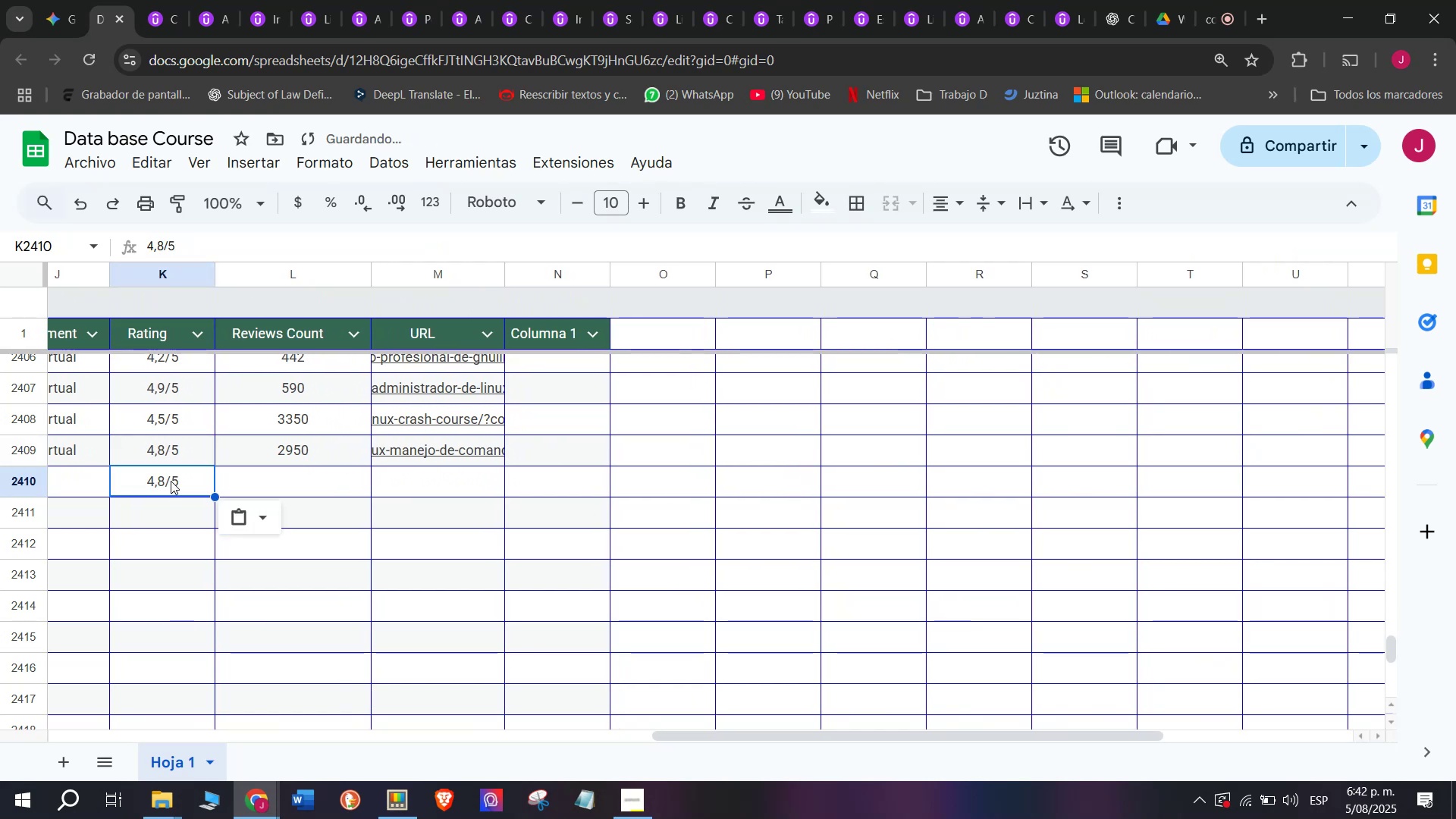 
key(Control+ControlLeft)
 